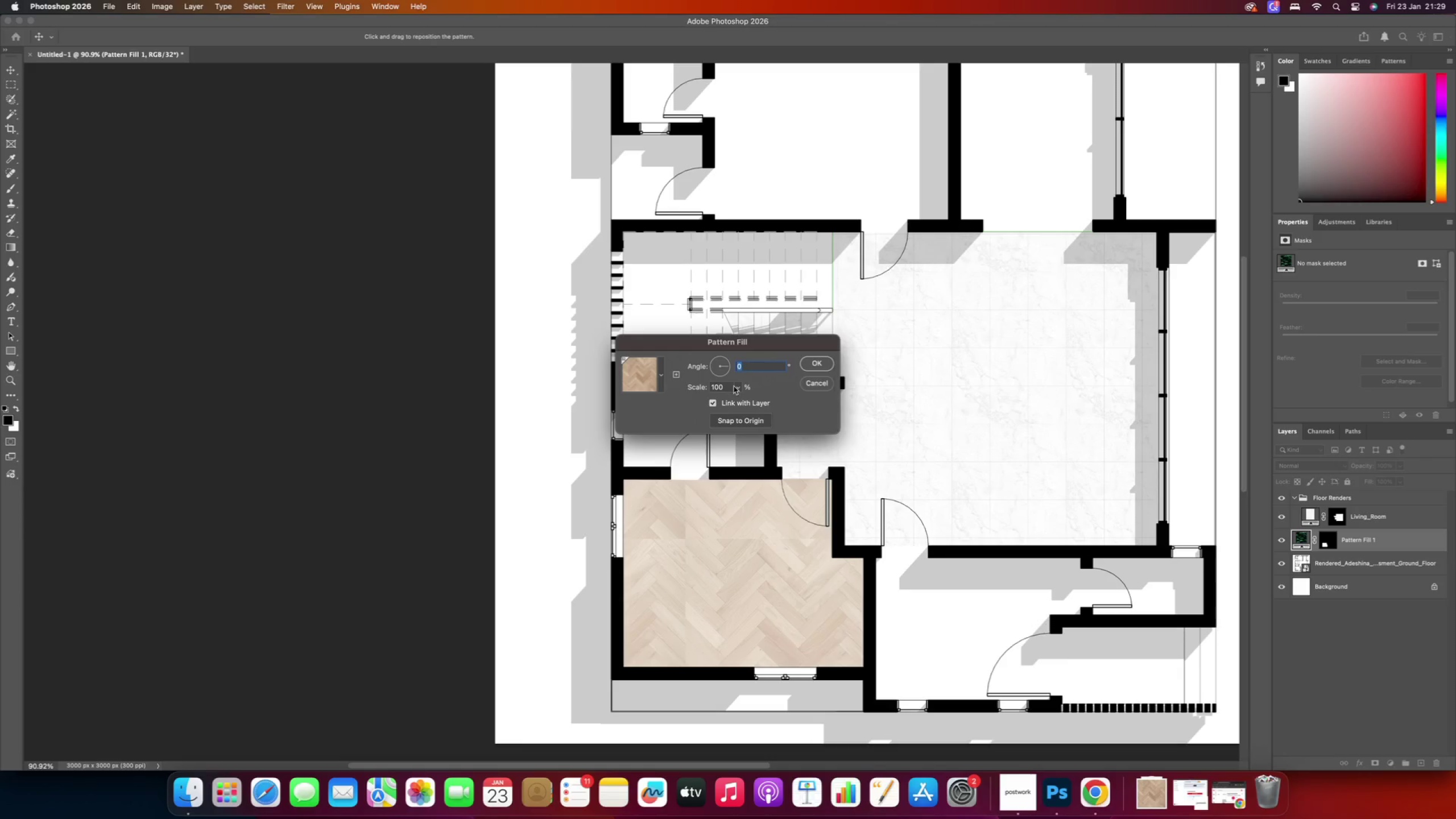 
left_click_drag(start_coordinate=[728, 388], to_coordinate=[709, 392])
 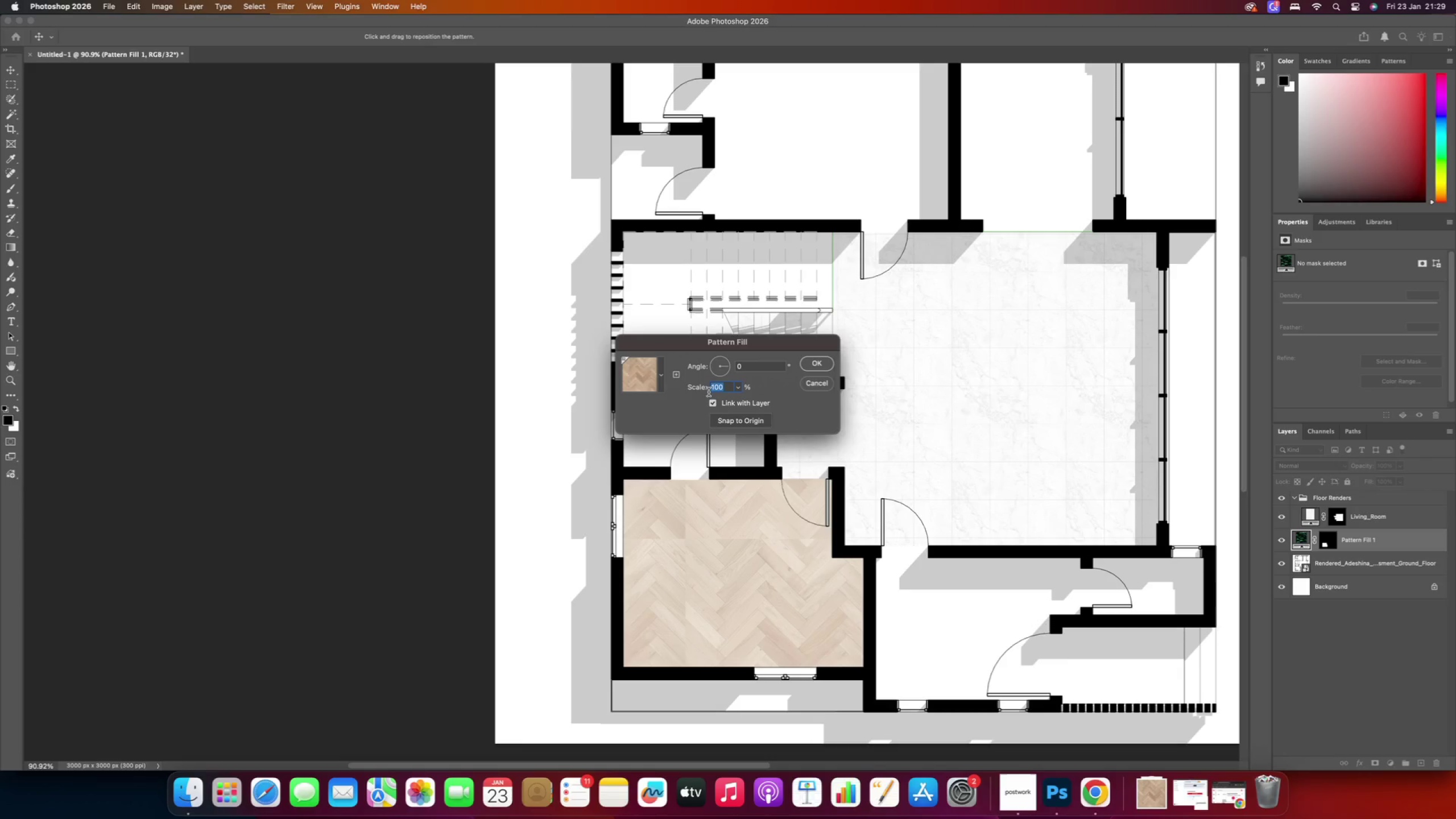 
type(90)
key(Backspace)
key(Backspace)
key(Backspace)
type(150)
key(Backspace)
key(Backspace)
key(Backspace)
key(Backspace)
type(100)
key(Backspace)
key(Backspace)
key(Backspace)
key(Backspace)
type(50)
key(Backspace)
key(Backspace)
key(Backspace)
key(Backspace)
type(70)
 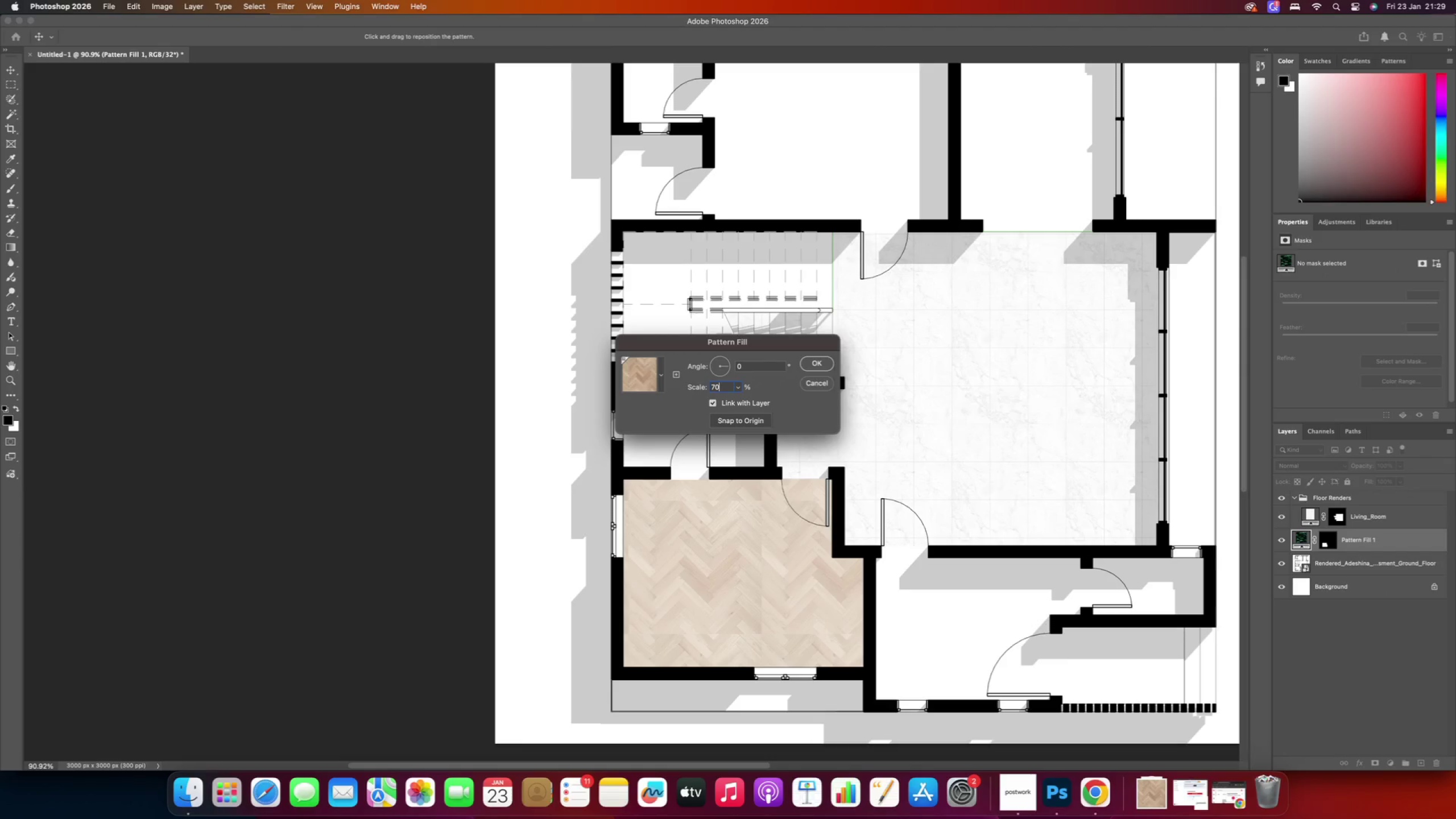 
left_click([808, 360])
 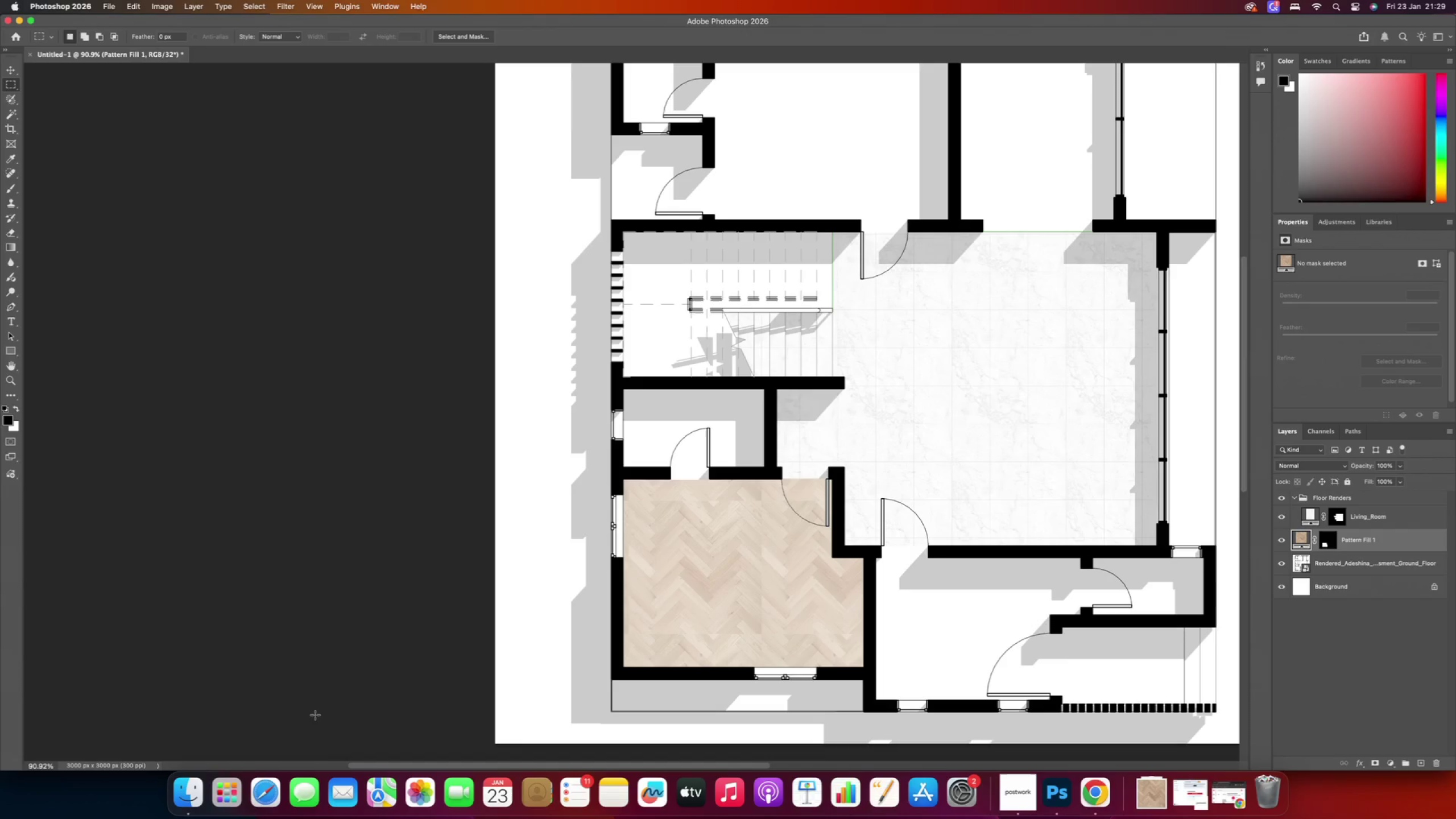 
left_click([196, 798])
 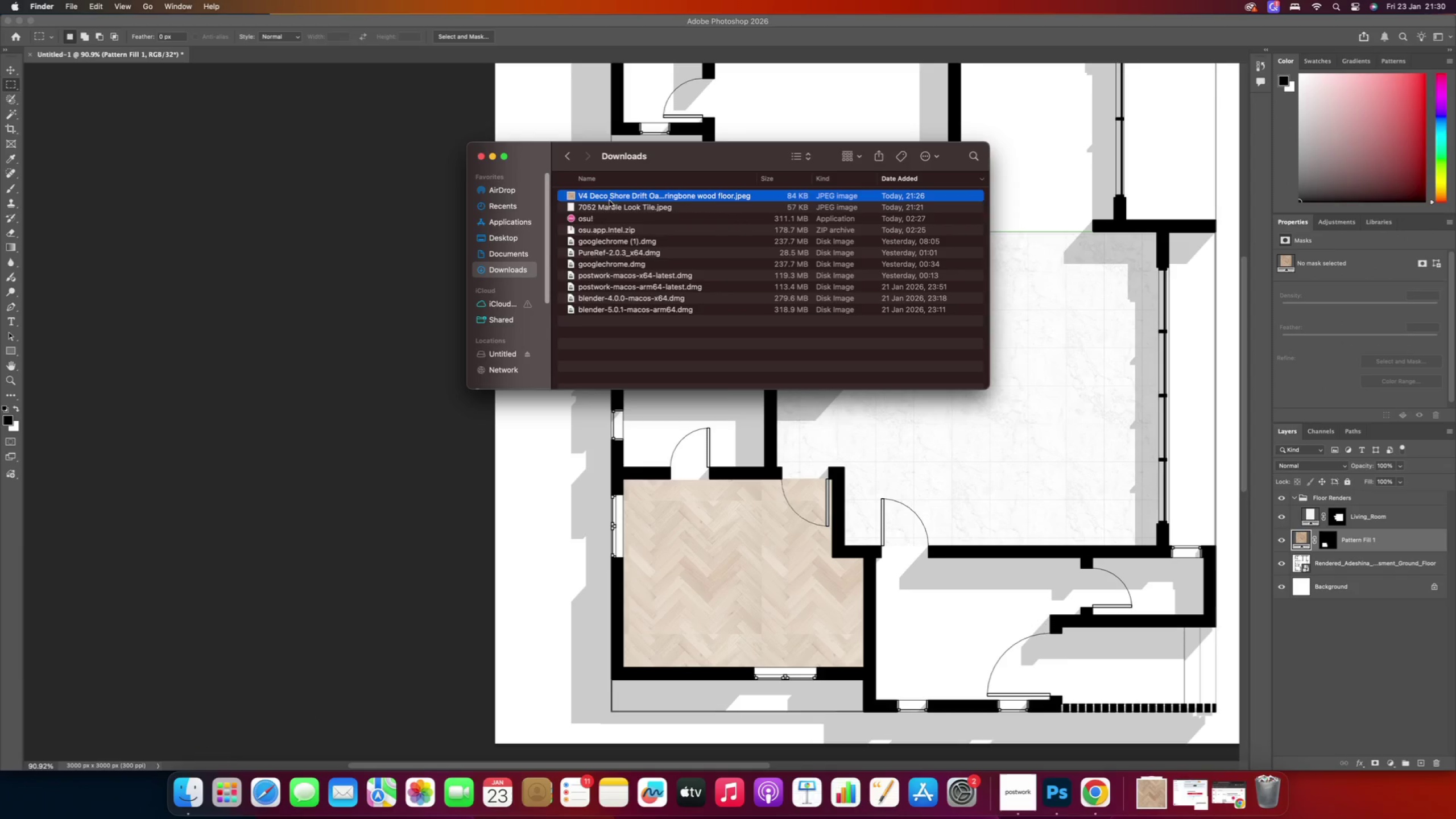 
right_click([614, 197])
 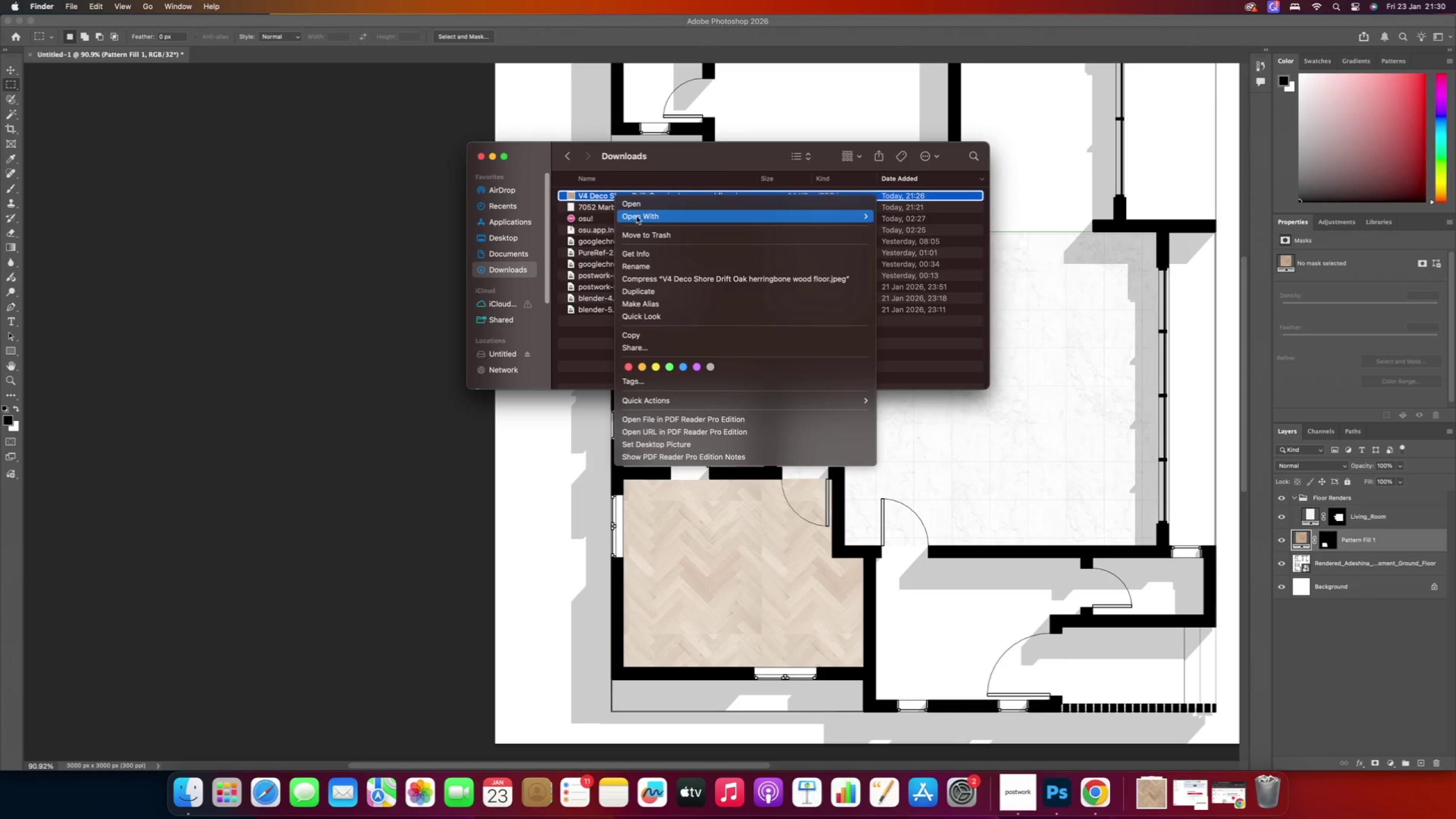 
left_click([638, 217])
 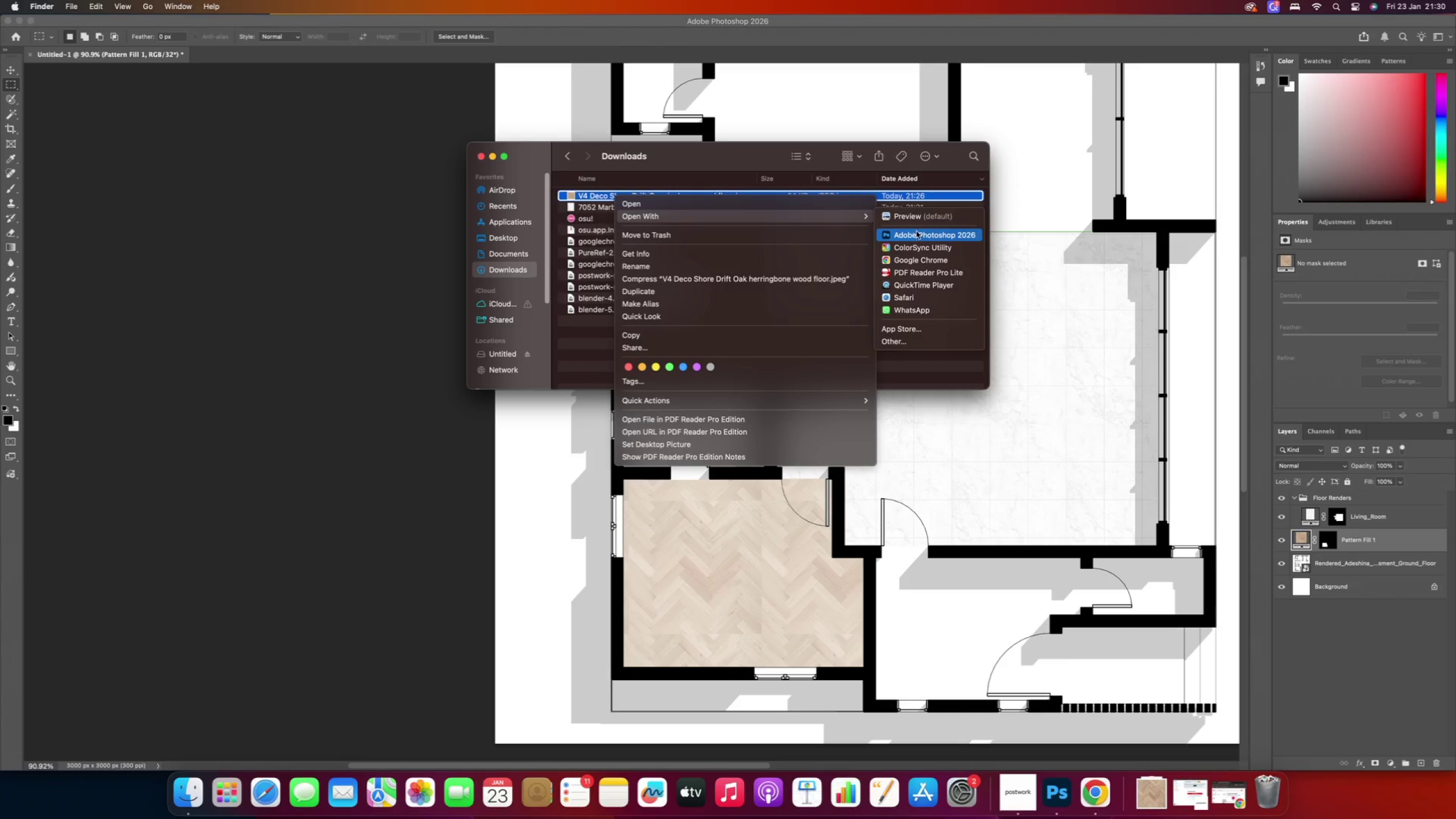 
left_click([933, 238])
 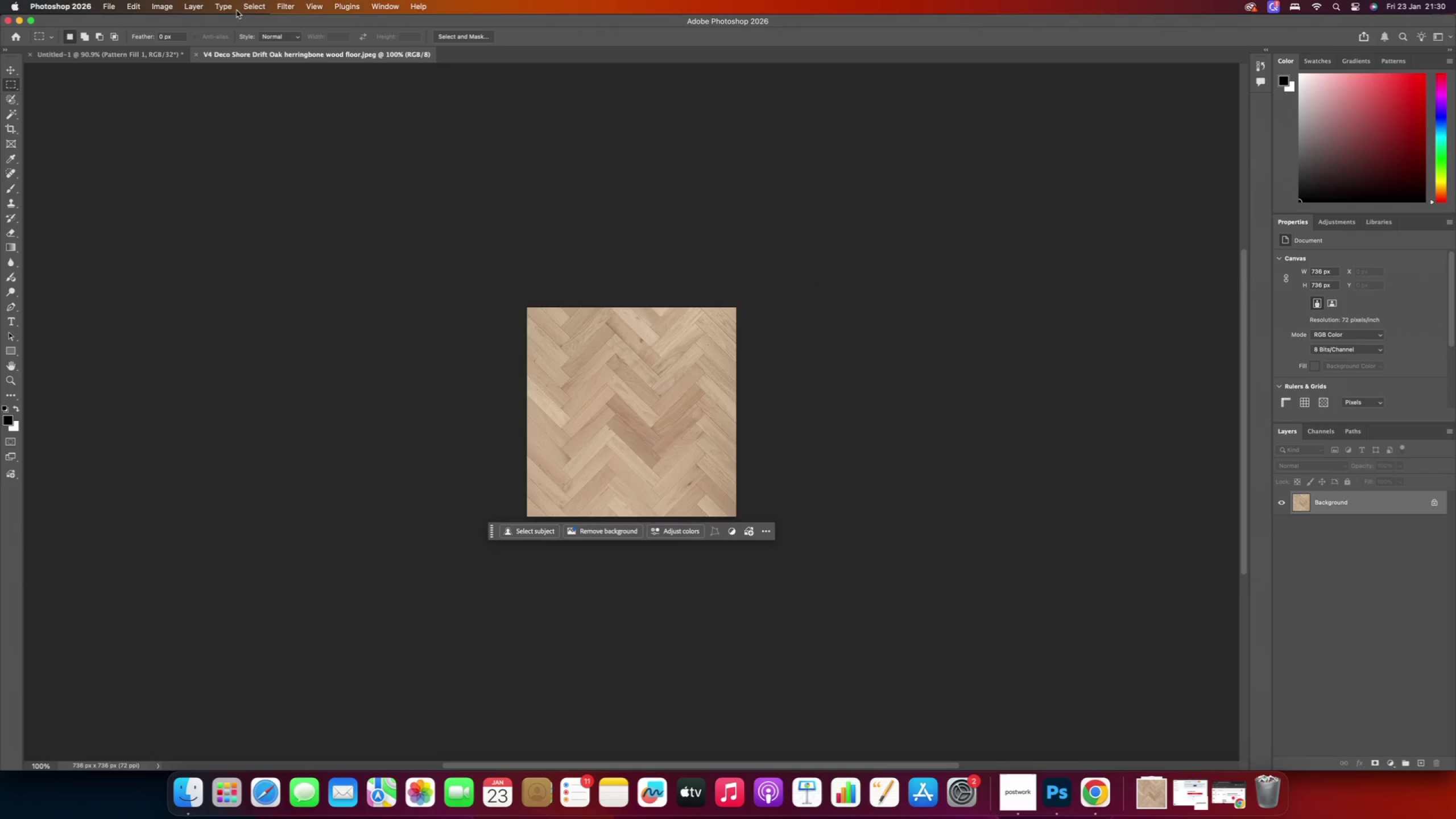 
double_click([283, 6])
 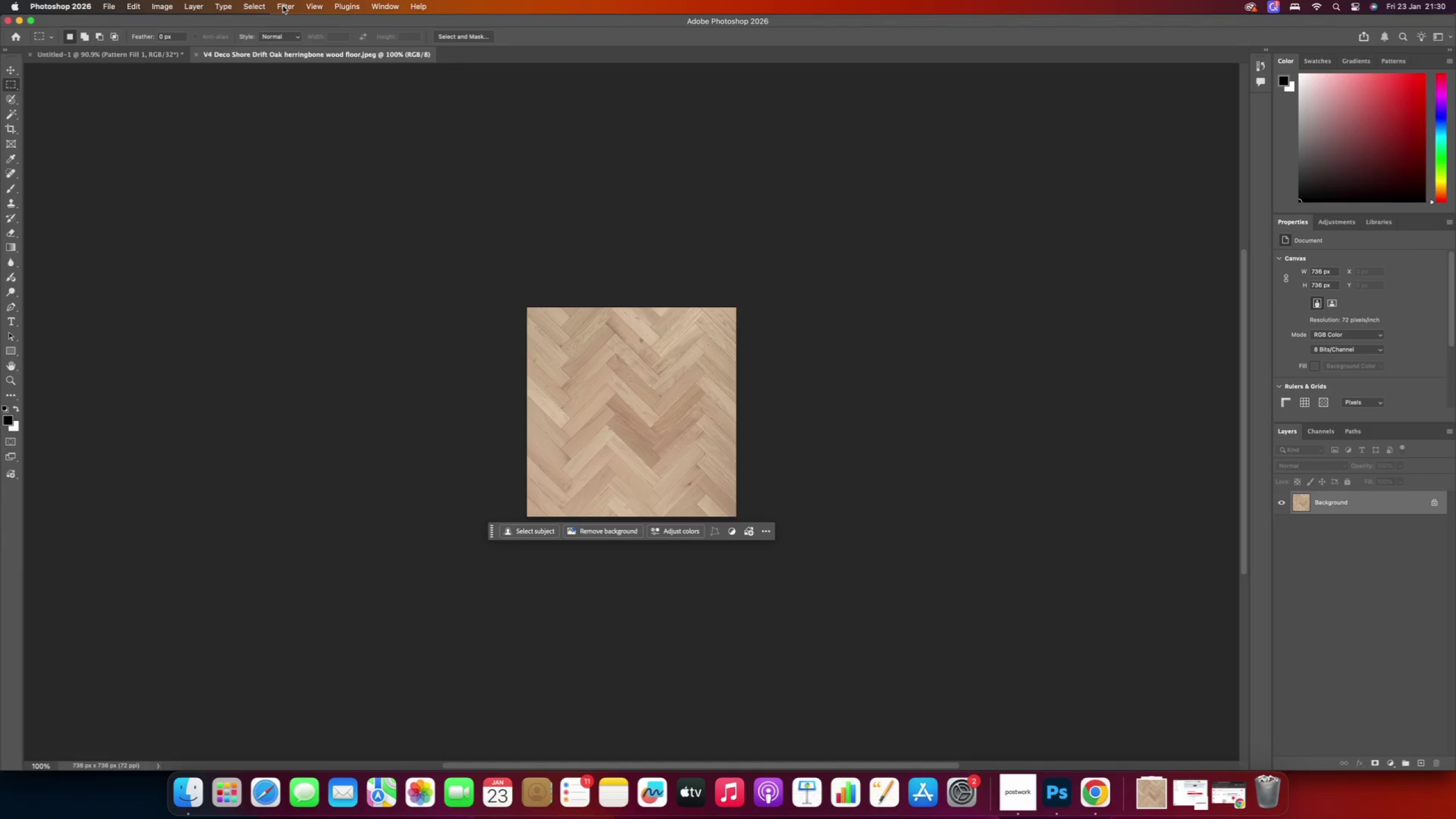 
left_click([283, 6])
 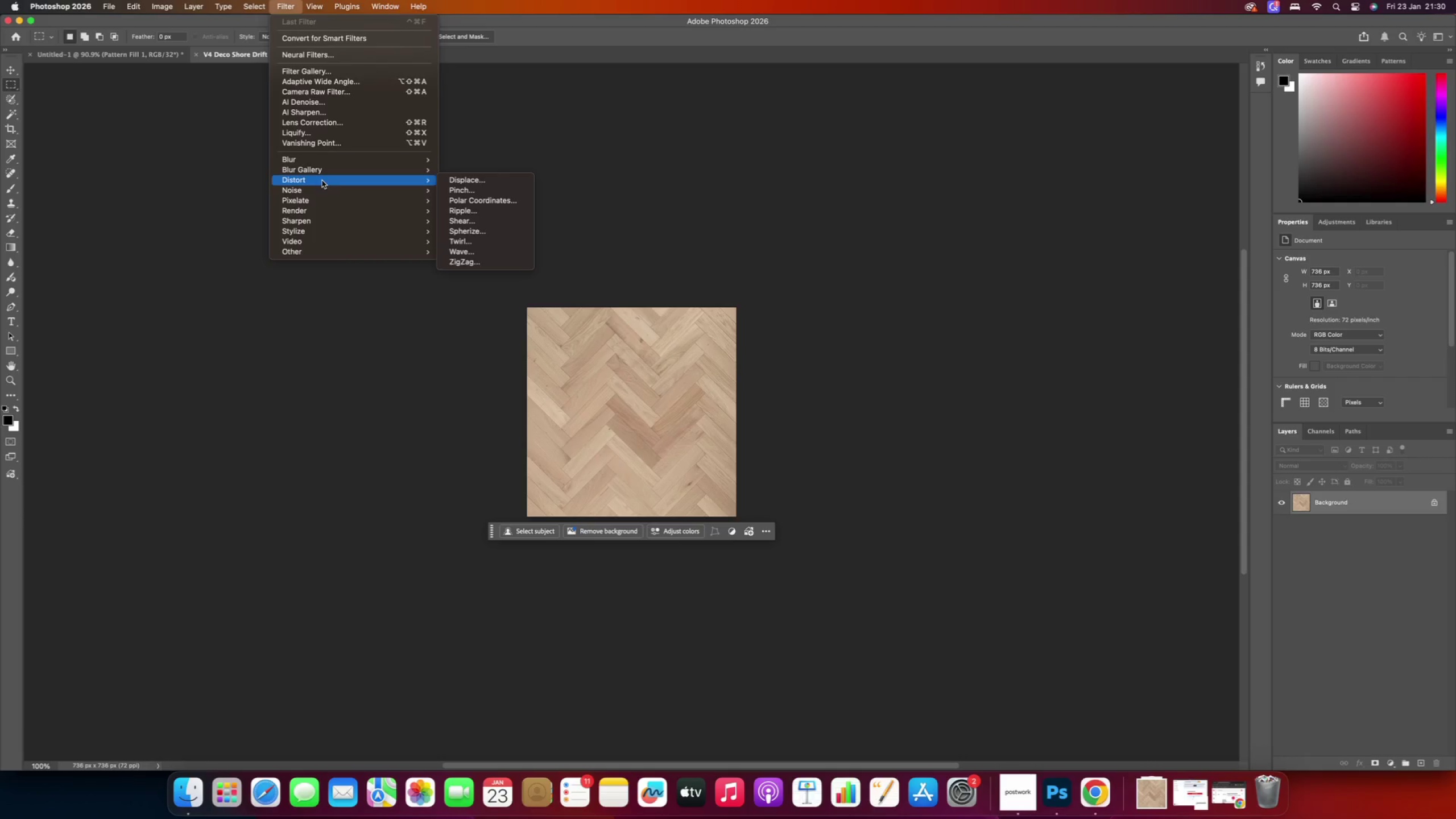 
left_click([307, 255])
 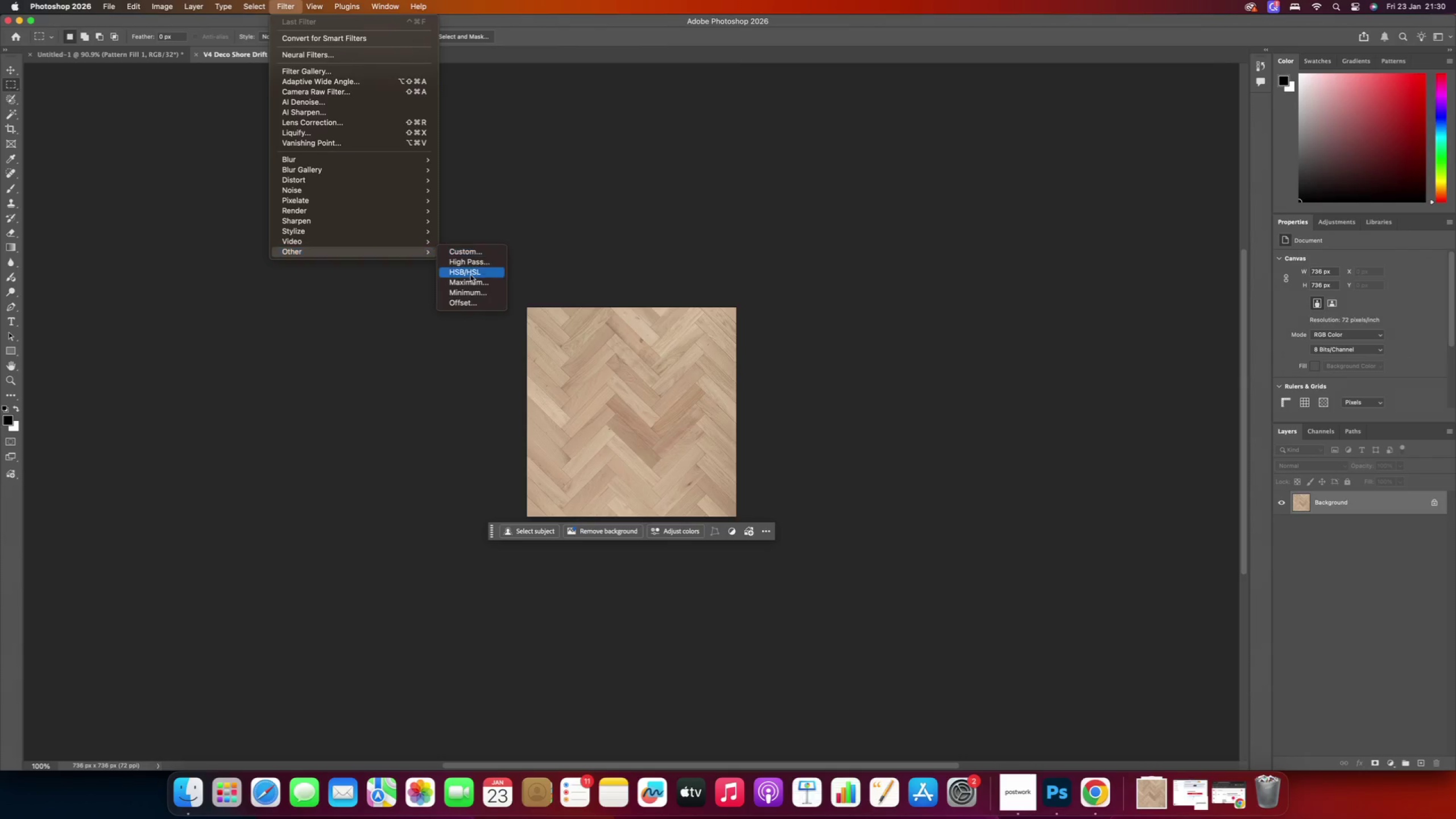 
left_click([462, 301])
 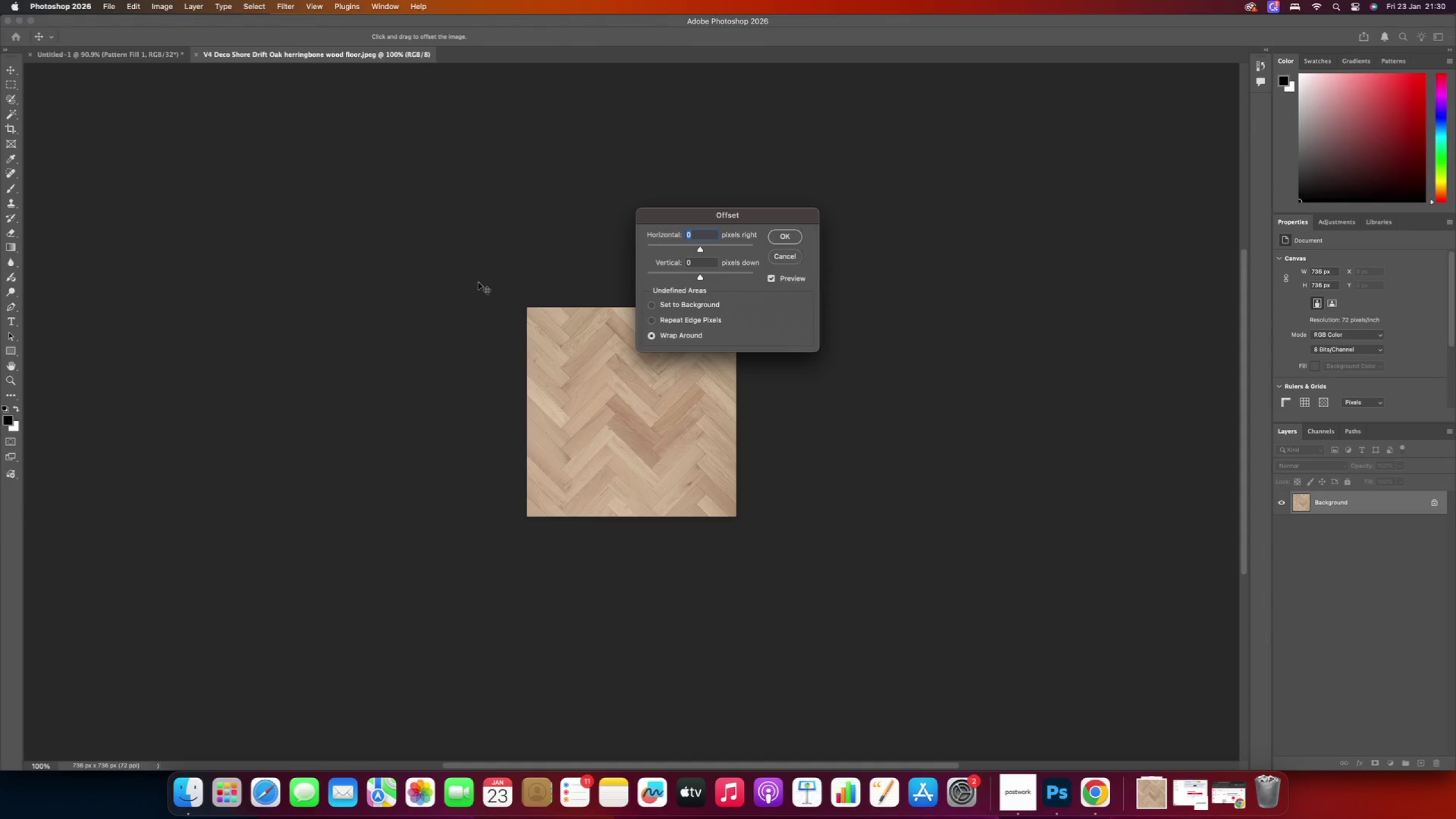 
left_click_drag(start_coordinate=[685, 221], to_coordinate=[818, 221])
 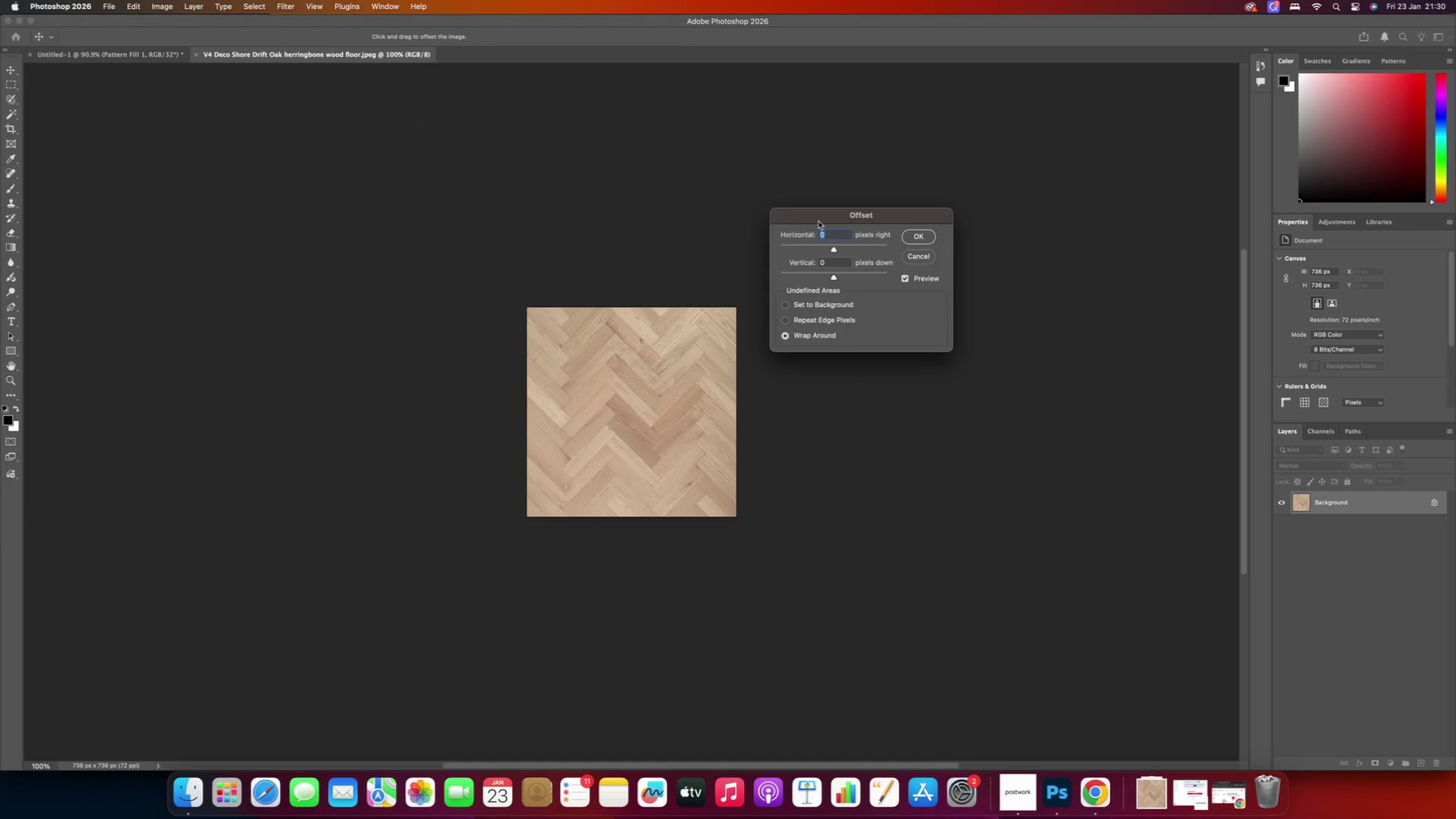 
type(100)
 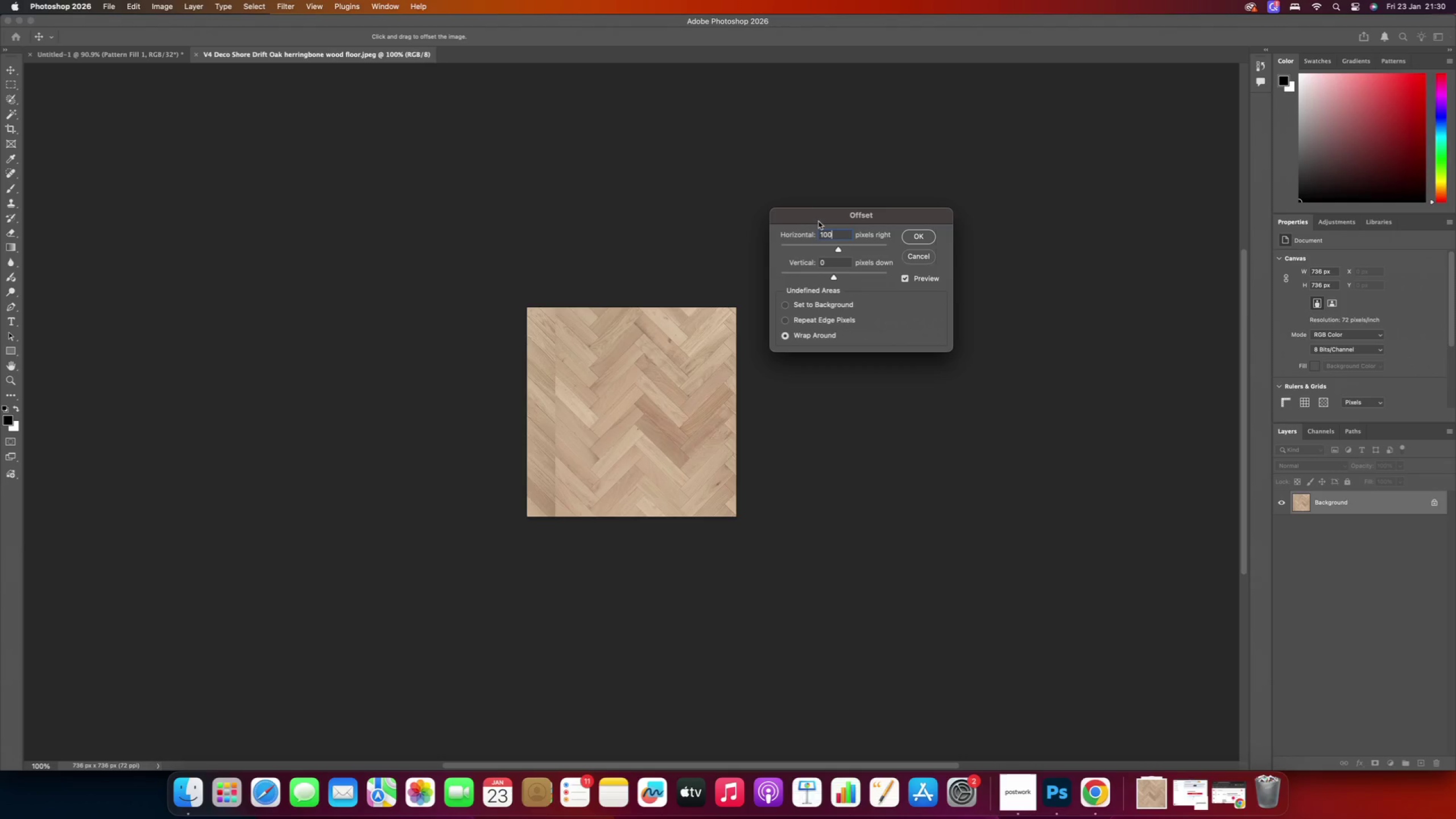 
left_click_drag(start_coordinate=[829, 264], to_coordinate=[807, 266])
 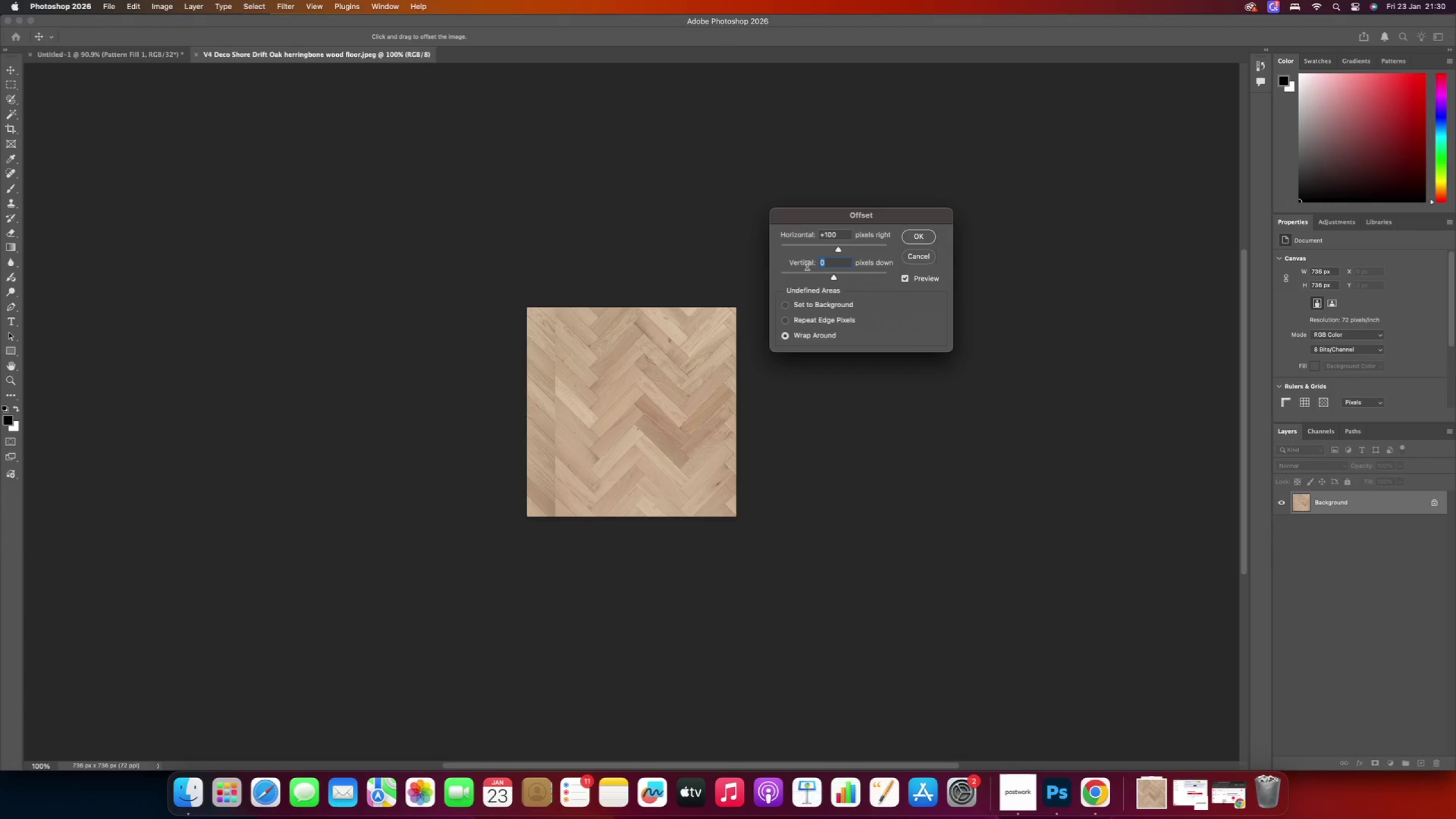 
type(100)
 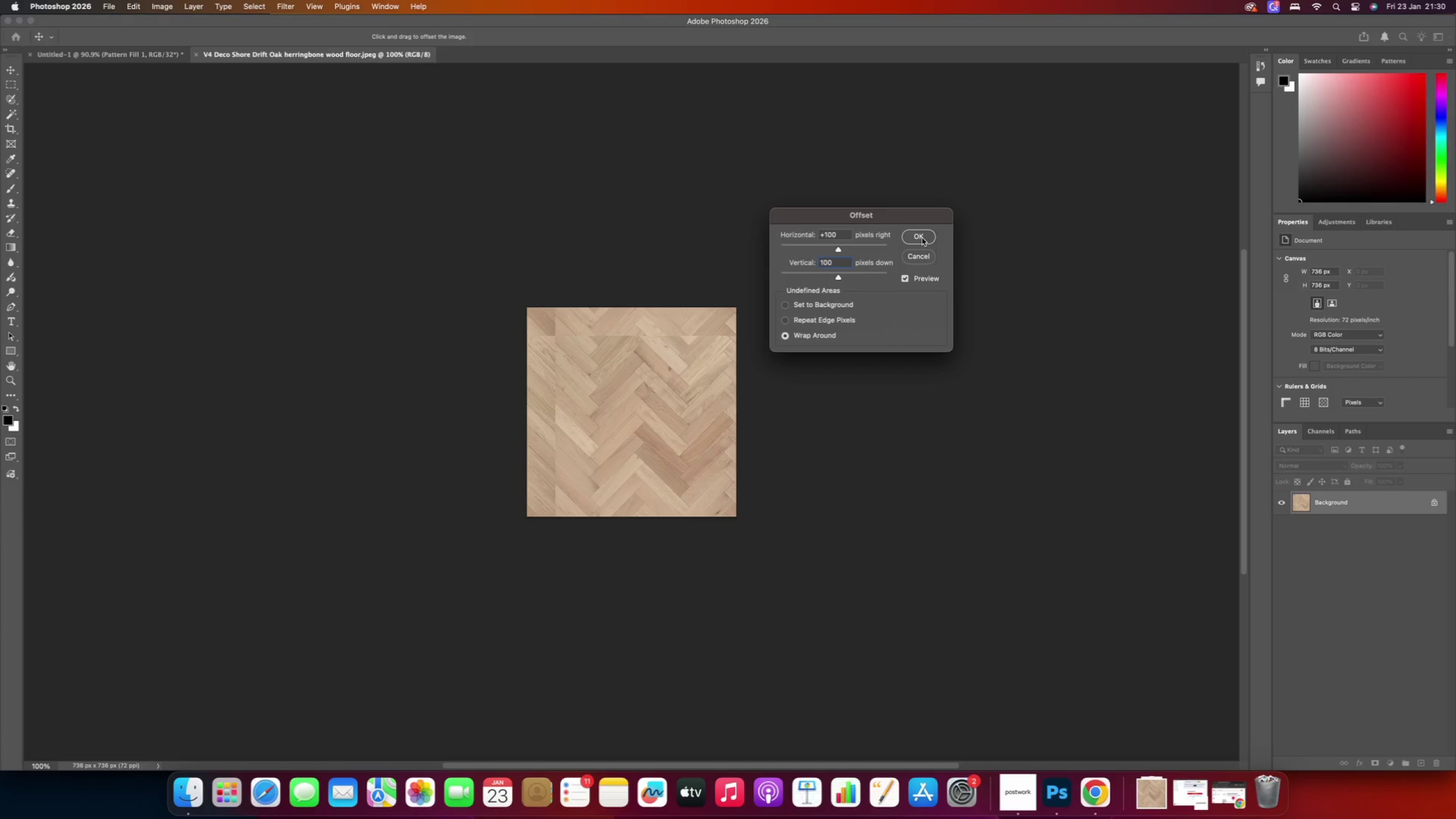 
left_click([922, 238])
 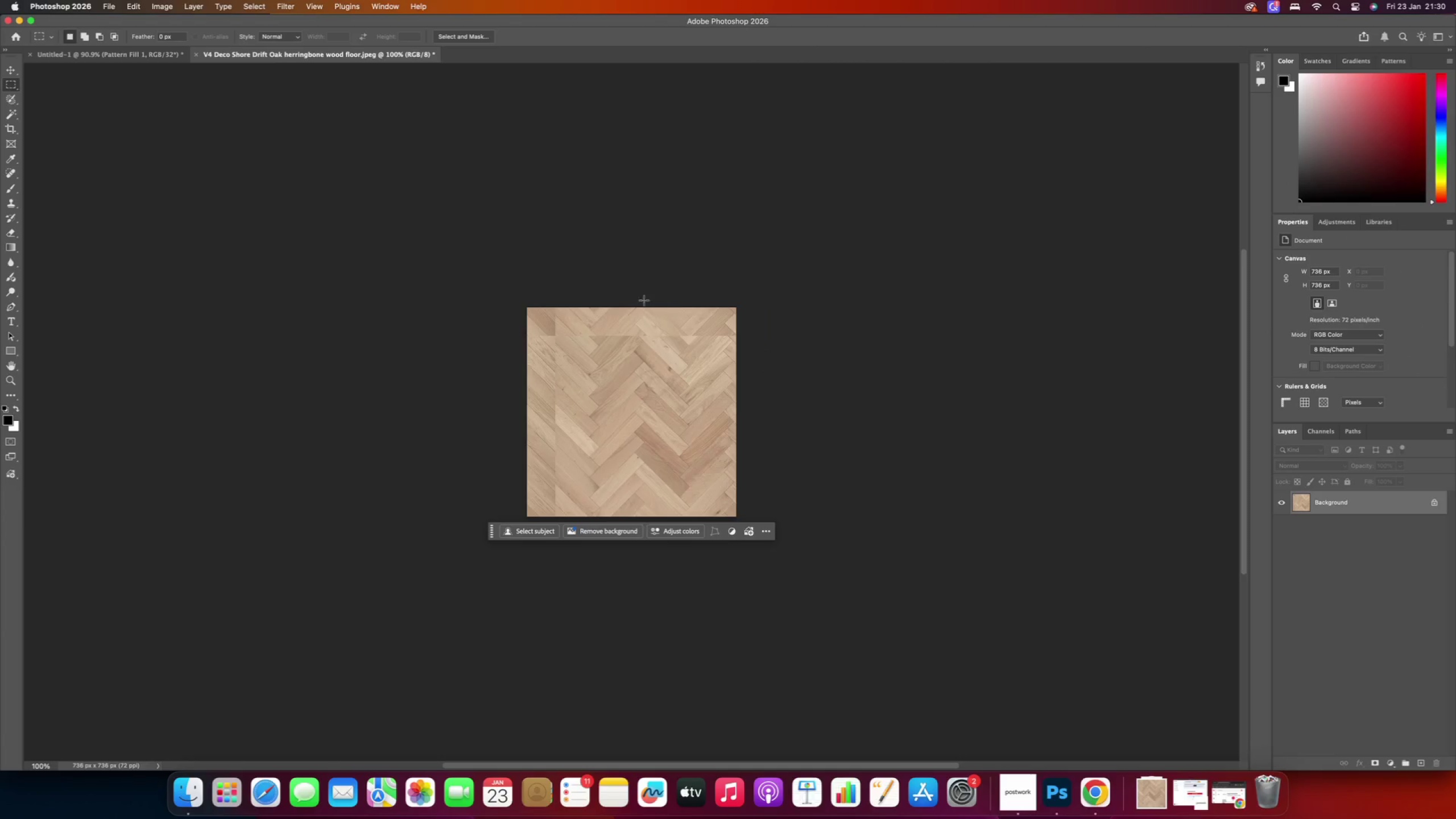 
hold_key(key=AltRight, duration=1.95)
scroll: coordinate [405, 245], scroll_direction: up, amount: 6.0
 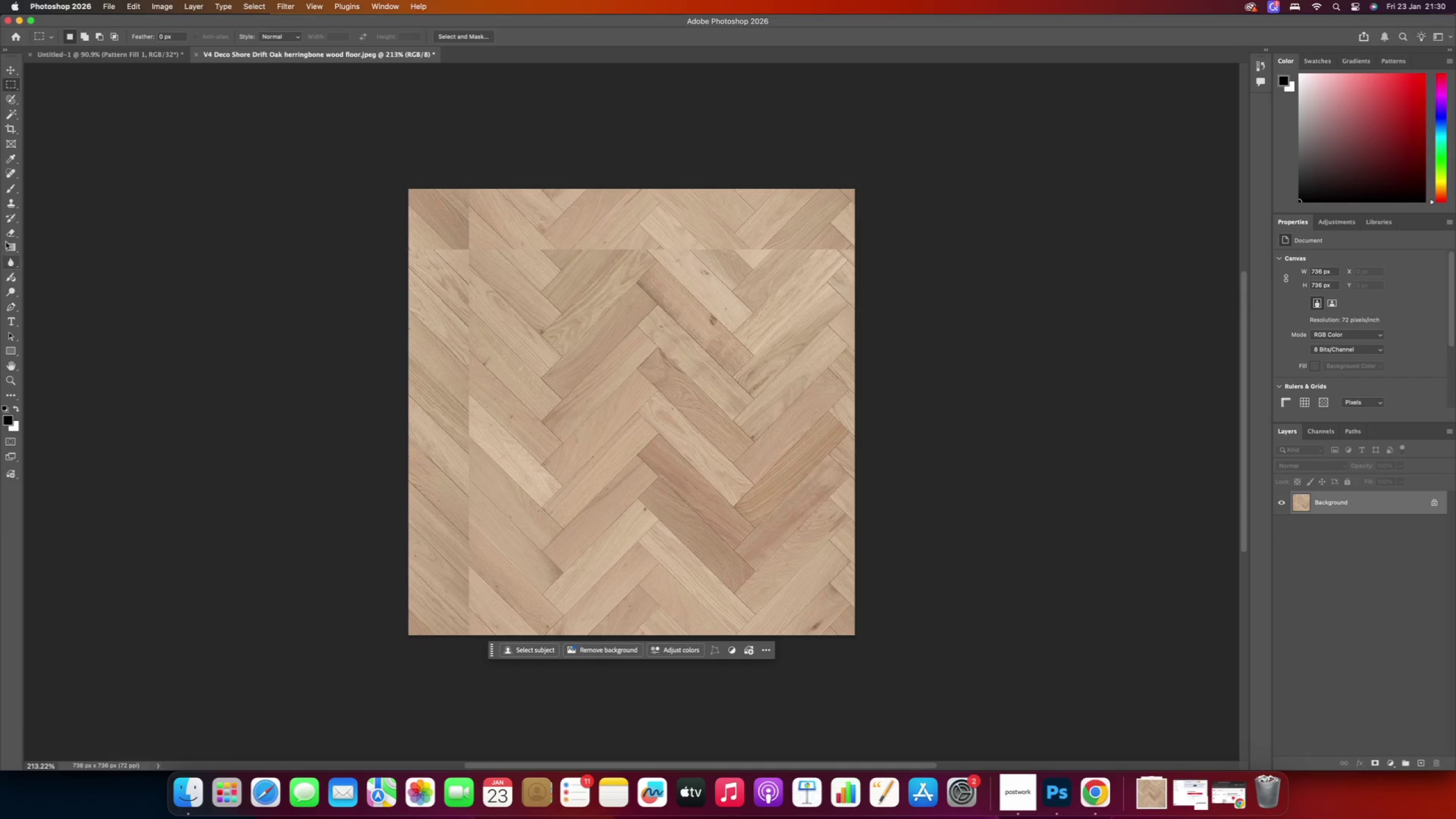 
left_click([8, 169])
 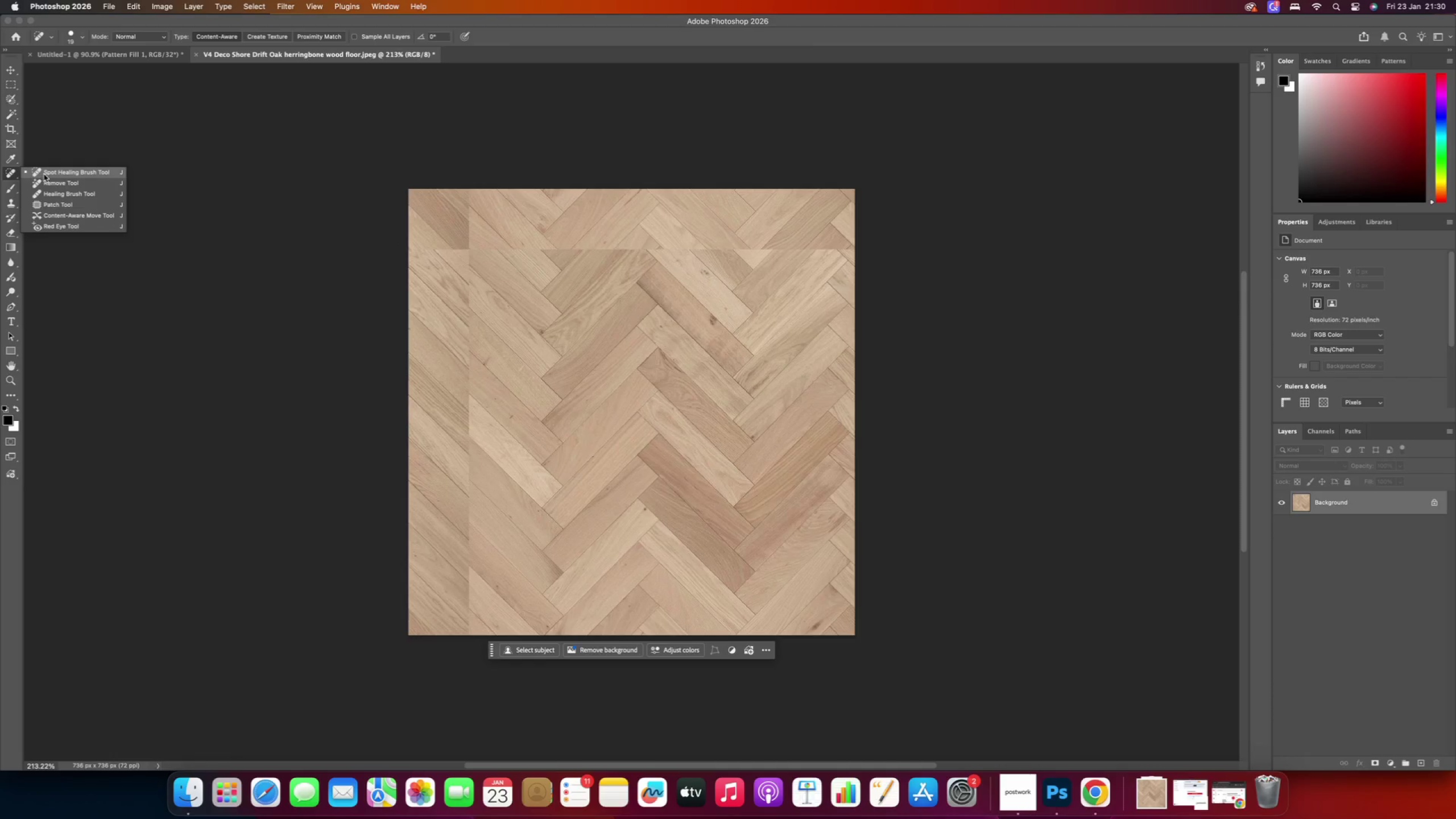 
left_click([52, 172])
 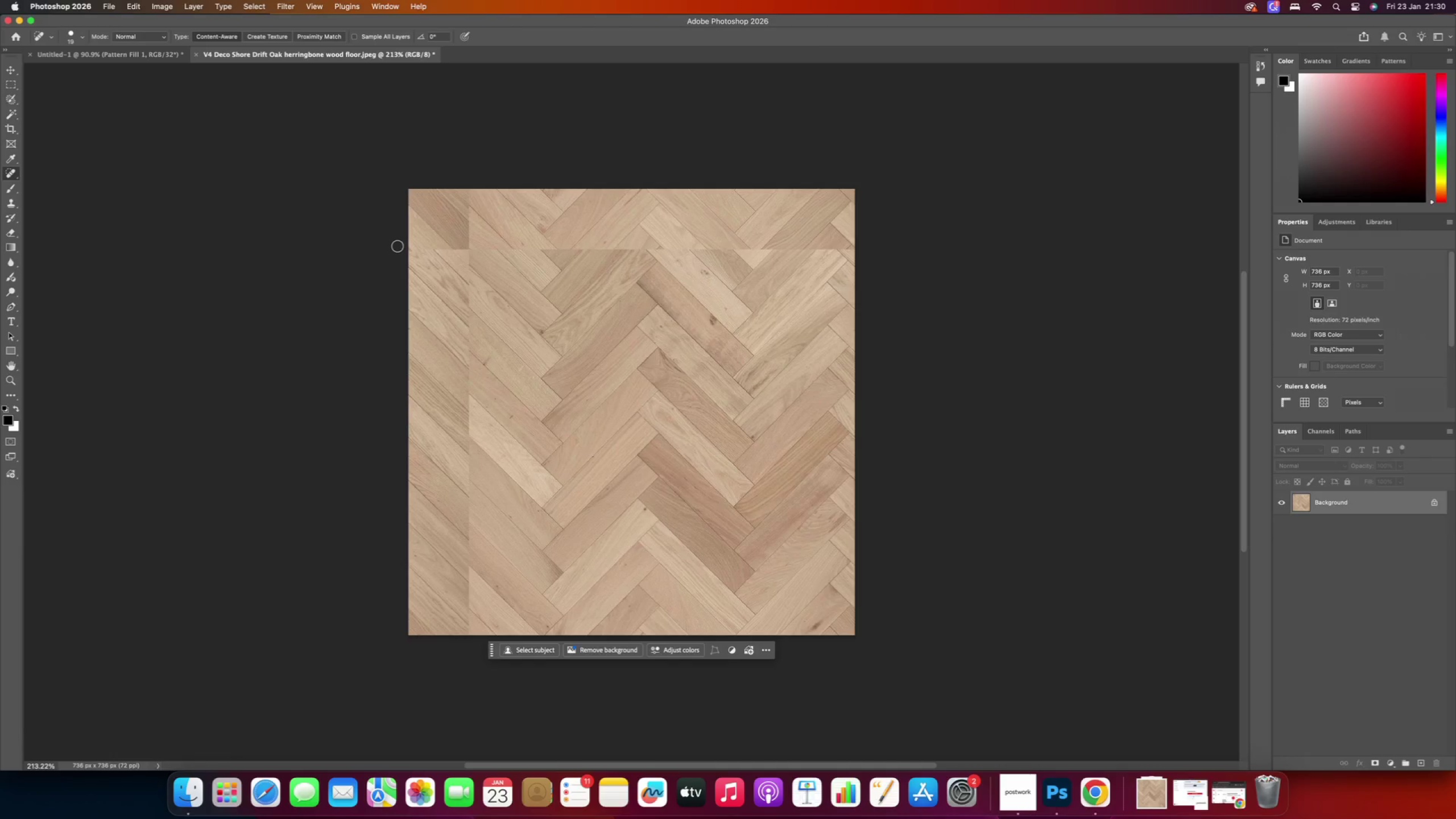 
hold_key(key=AltRight, duration=0.91)
 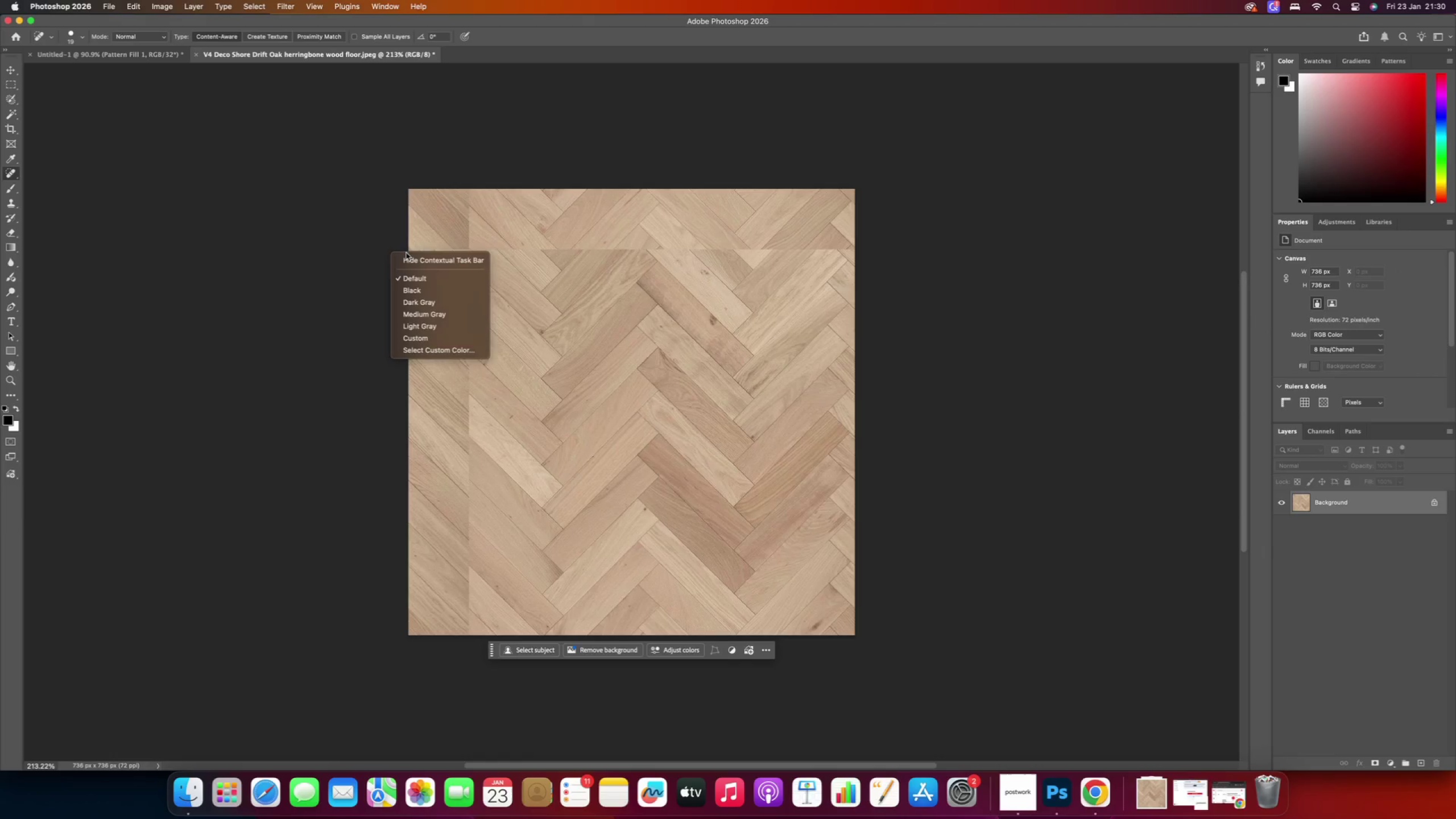 
hold_key(key=MetaRight, duration=0.88)
 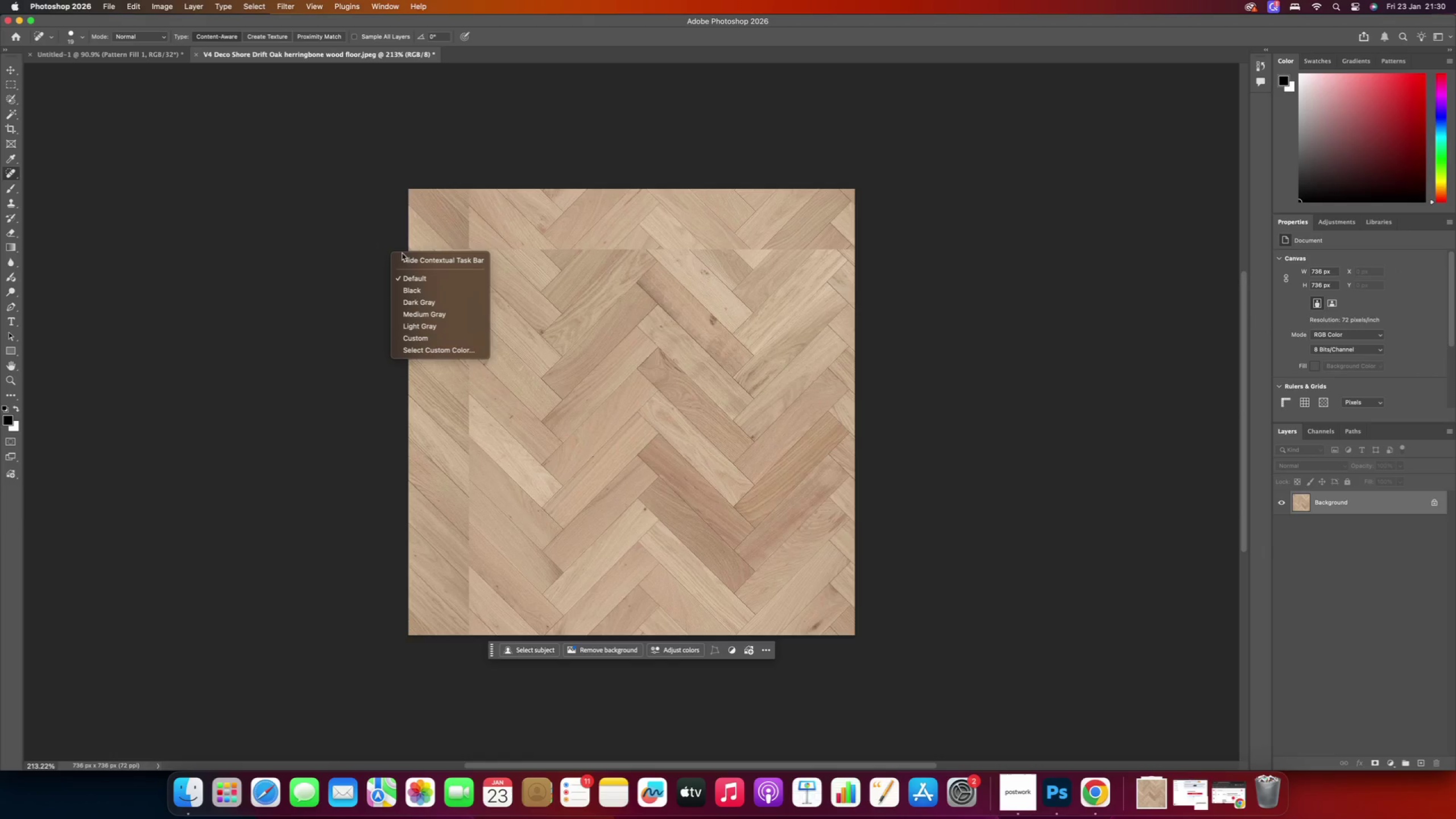 
hold_key(key=AltRight, duration=1.14)
left_click_drag(start_coordinate=[533, 283], to_coordinate=[541, 280])
 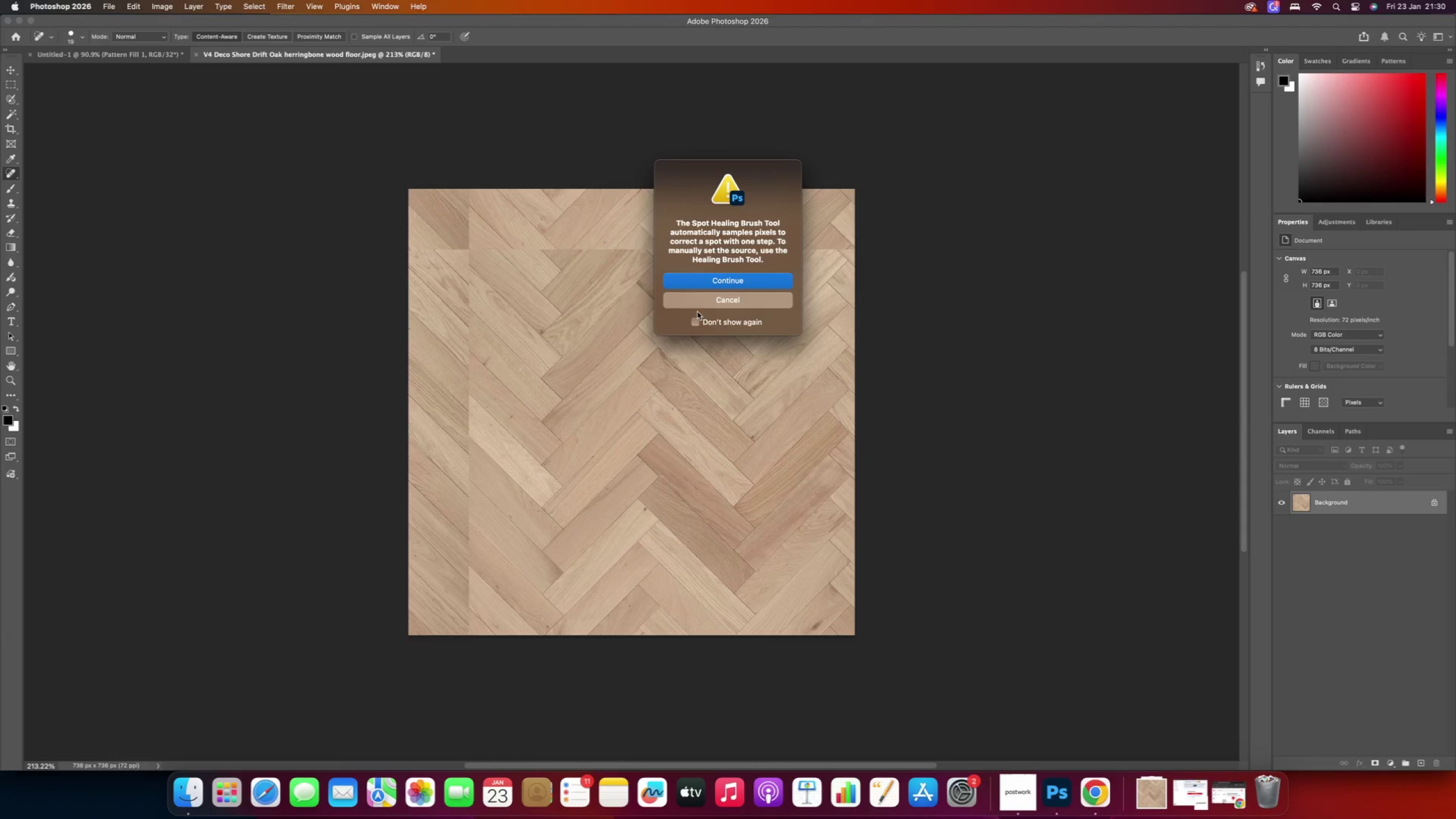 
left_click([706, 305])
 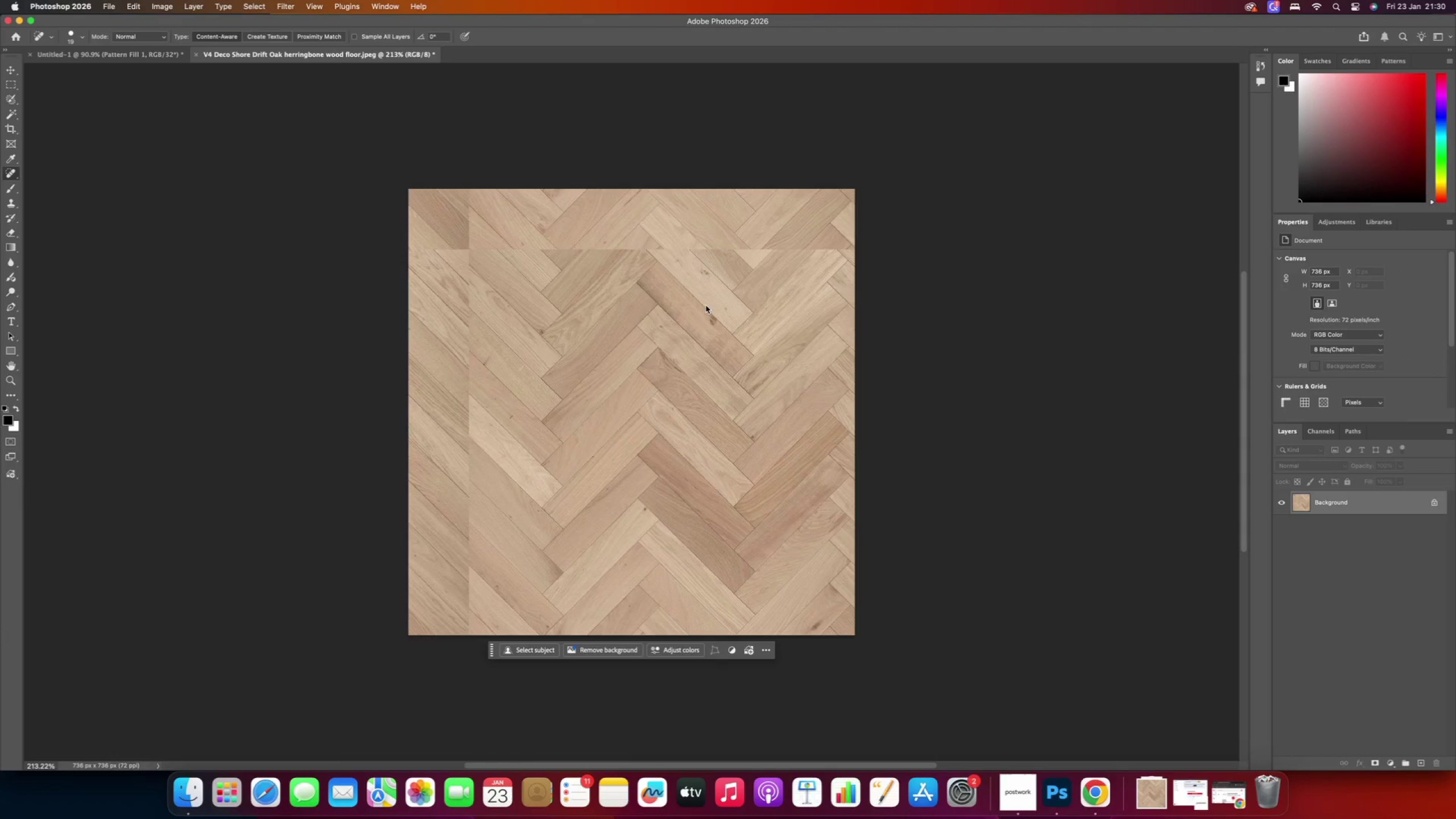 
hold_key(key=MetaRight, duration=0.68)
 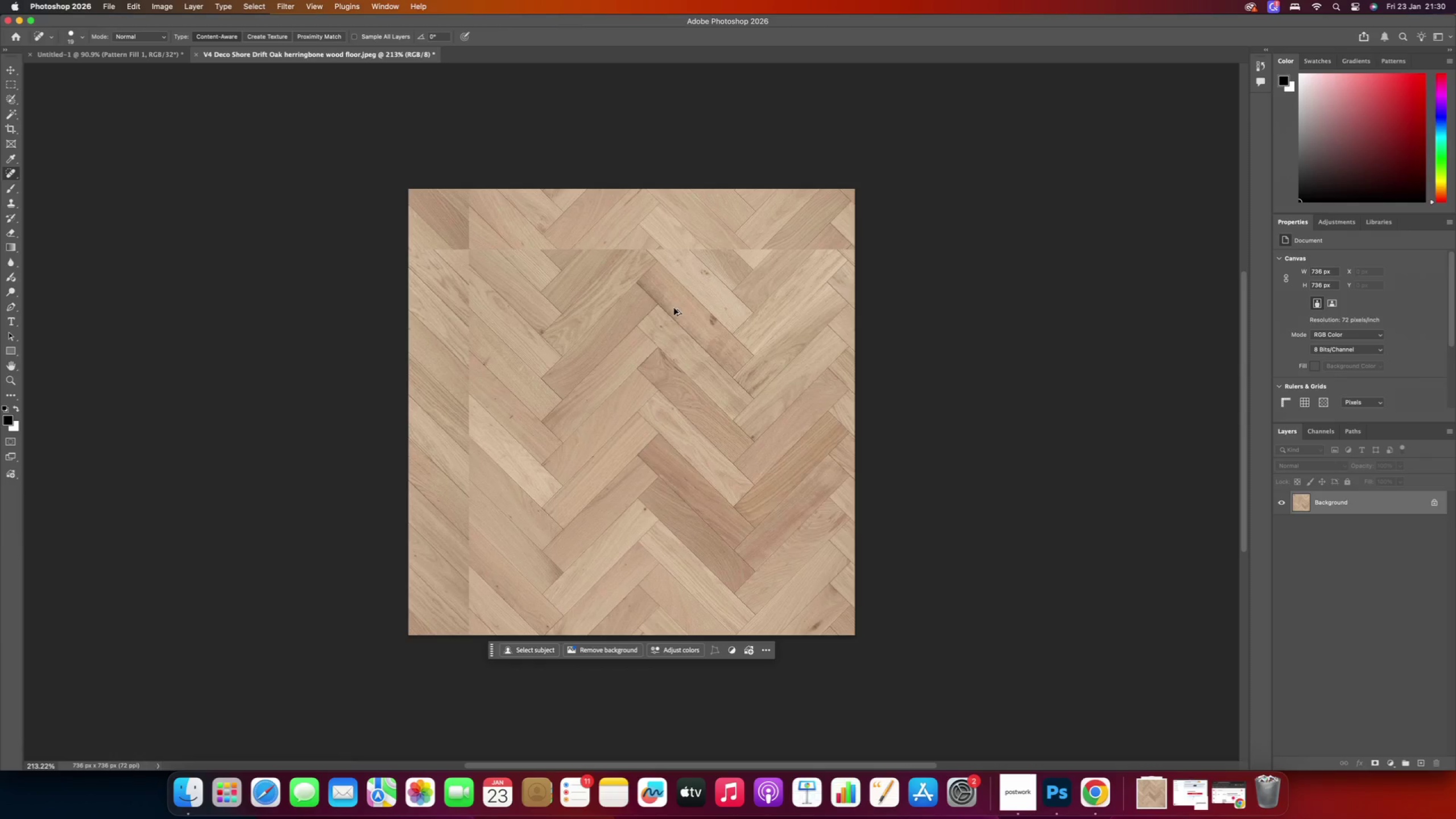 
hold_key(key=AltRight, duration=0.67)
 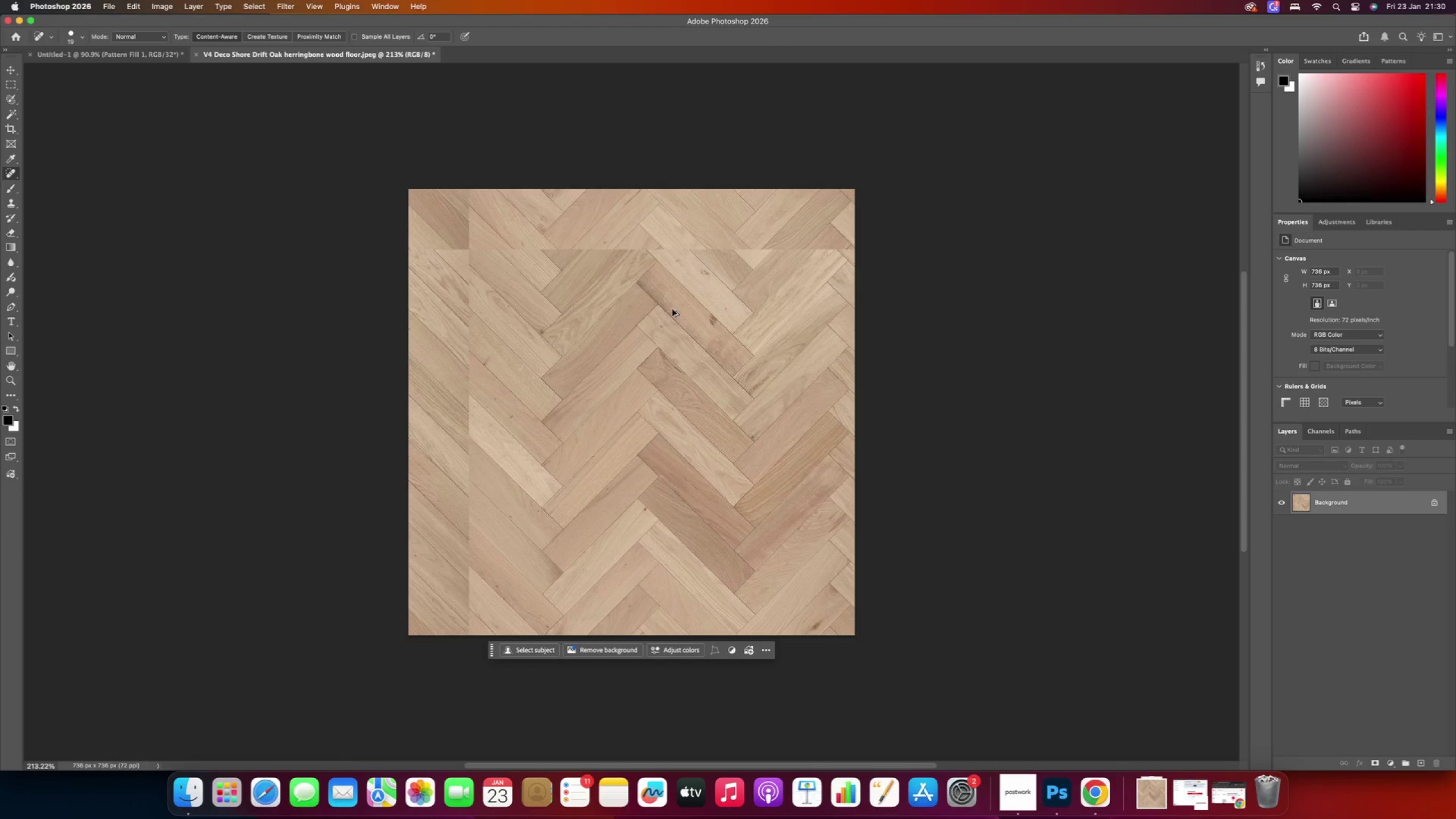 
hold_key(key=AltRight, duration=1.24)
 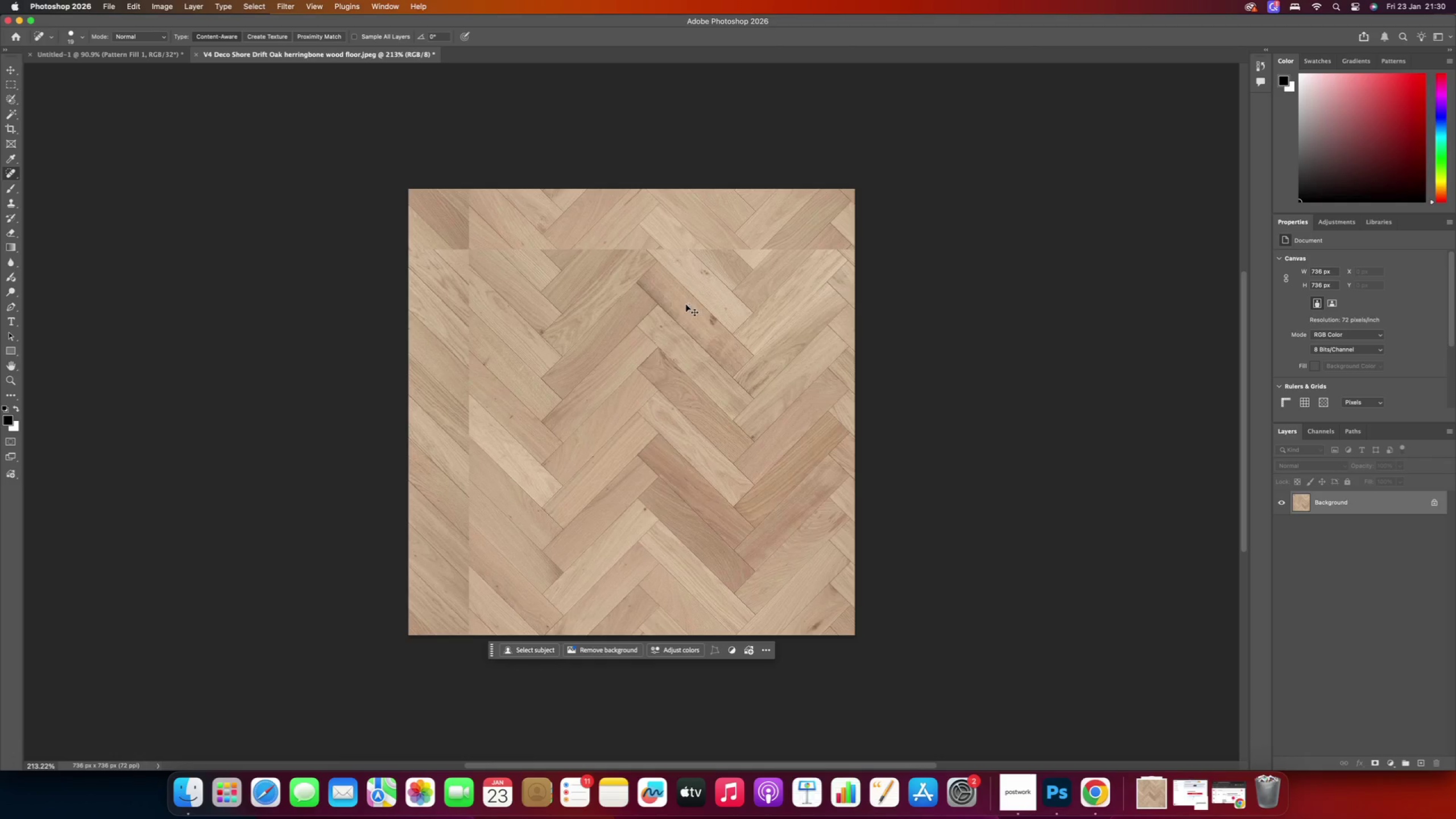 
hold_key(key=MetaRight, duration=1.24)
 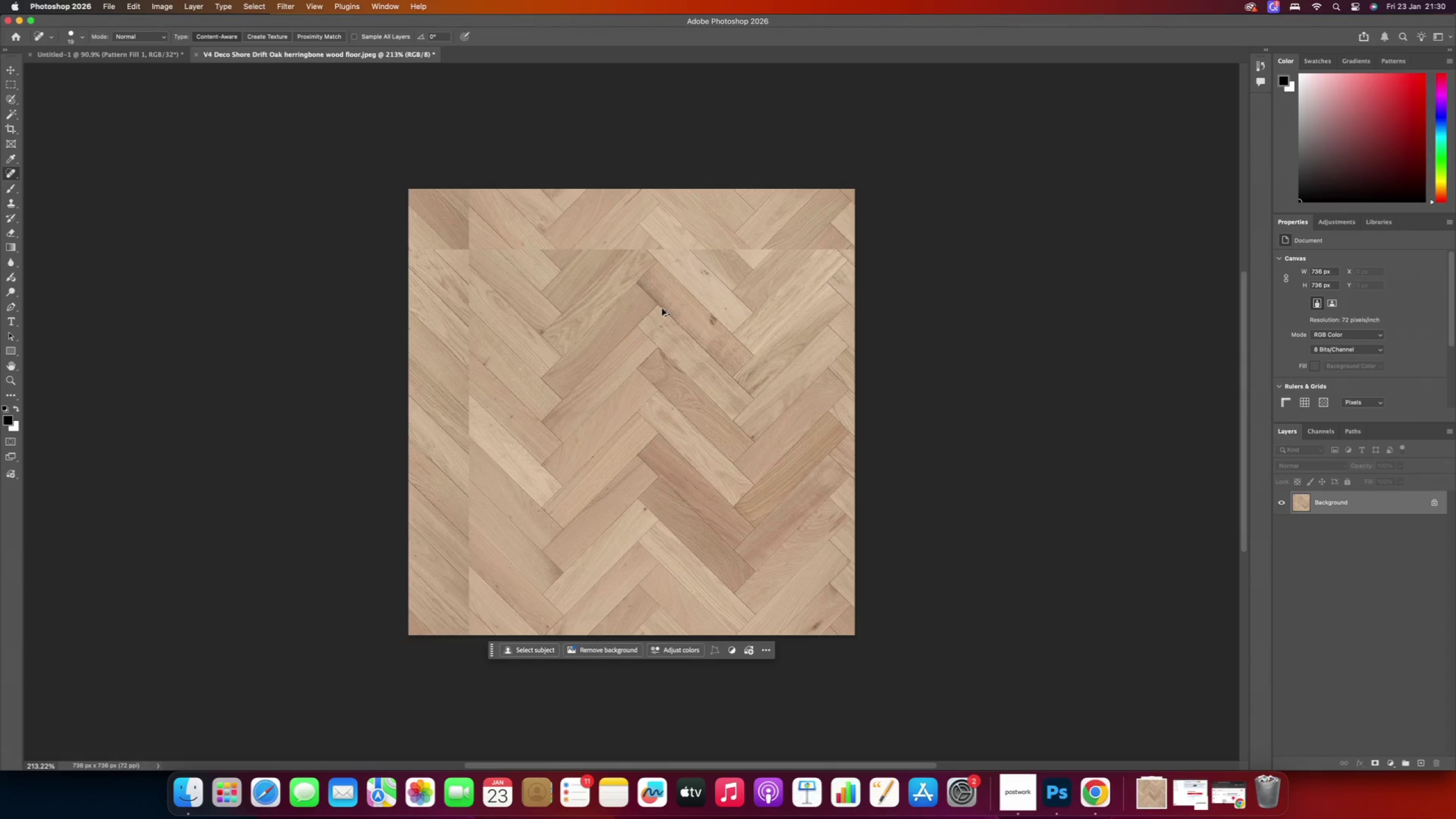 
hold_key(key=MetaRight, duration=0.67)
hold_key(key=AltRight, duration=0.67)
left_click_drag(start_coordinate=[661, 295], to_coordinate=[648, 301])
 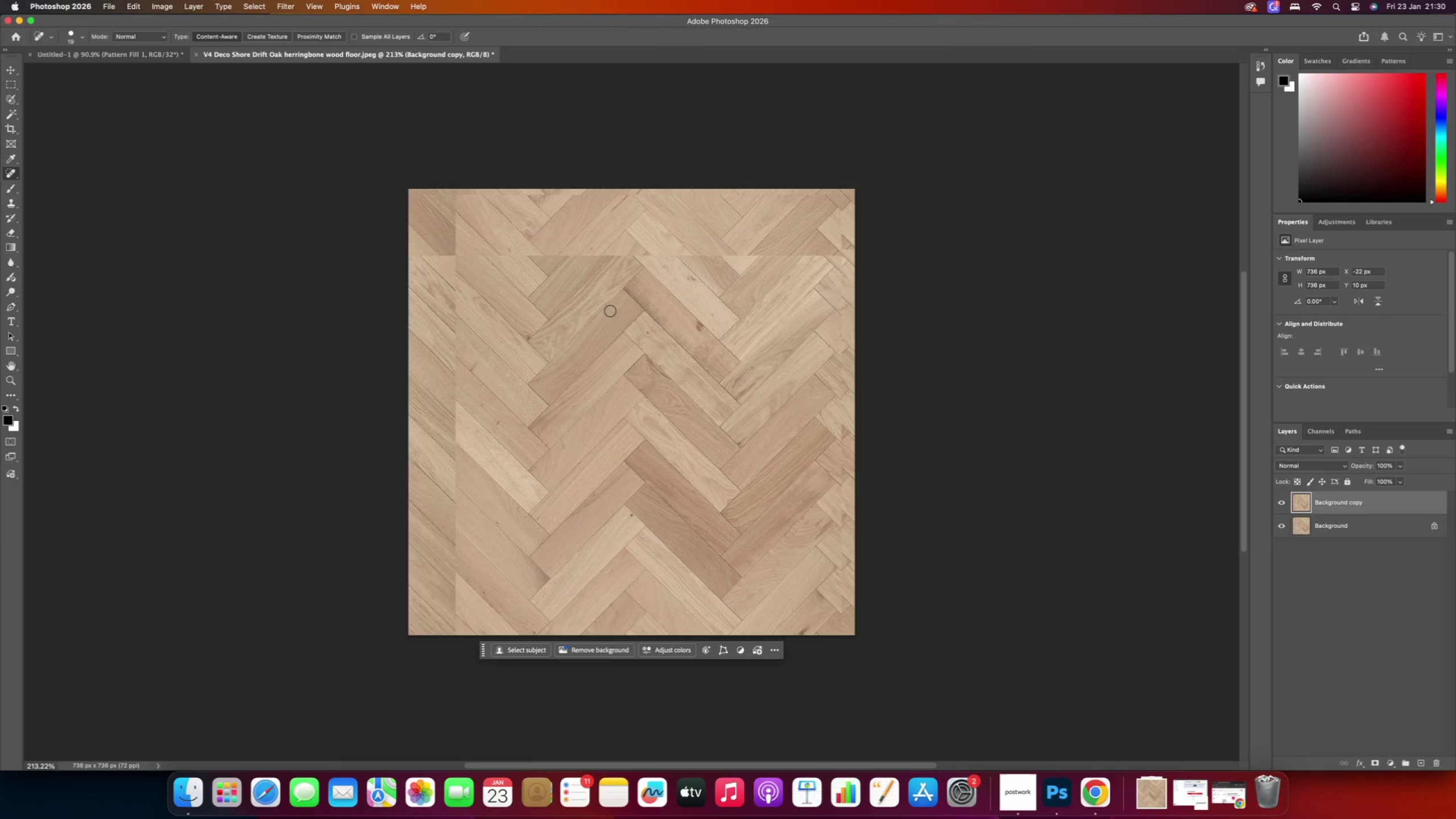 
key(Meta+Z)
 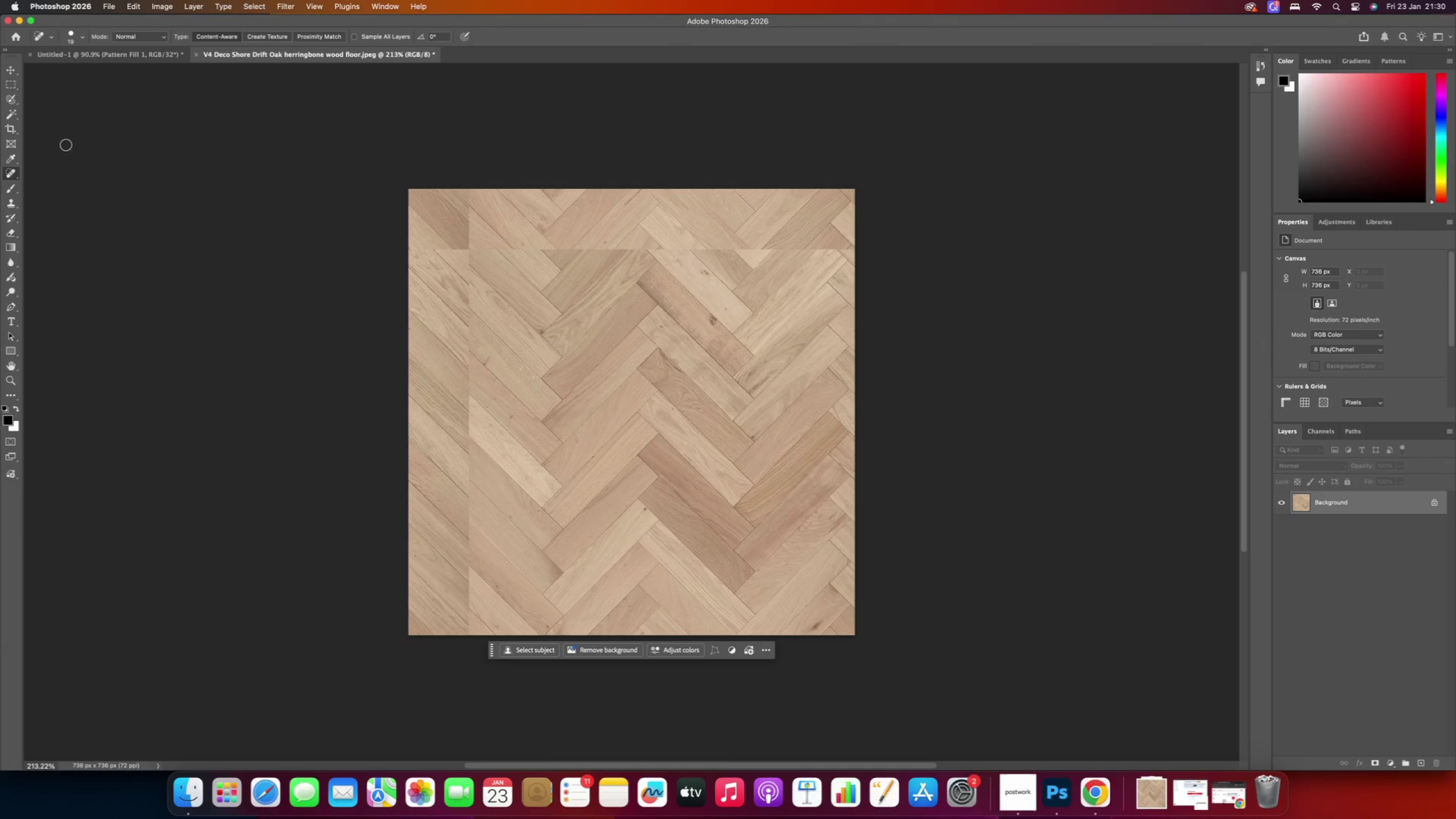 
left_click_drag(start_coordinate=[9, 175], to_coordinate=[46, 174])
 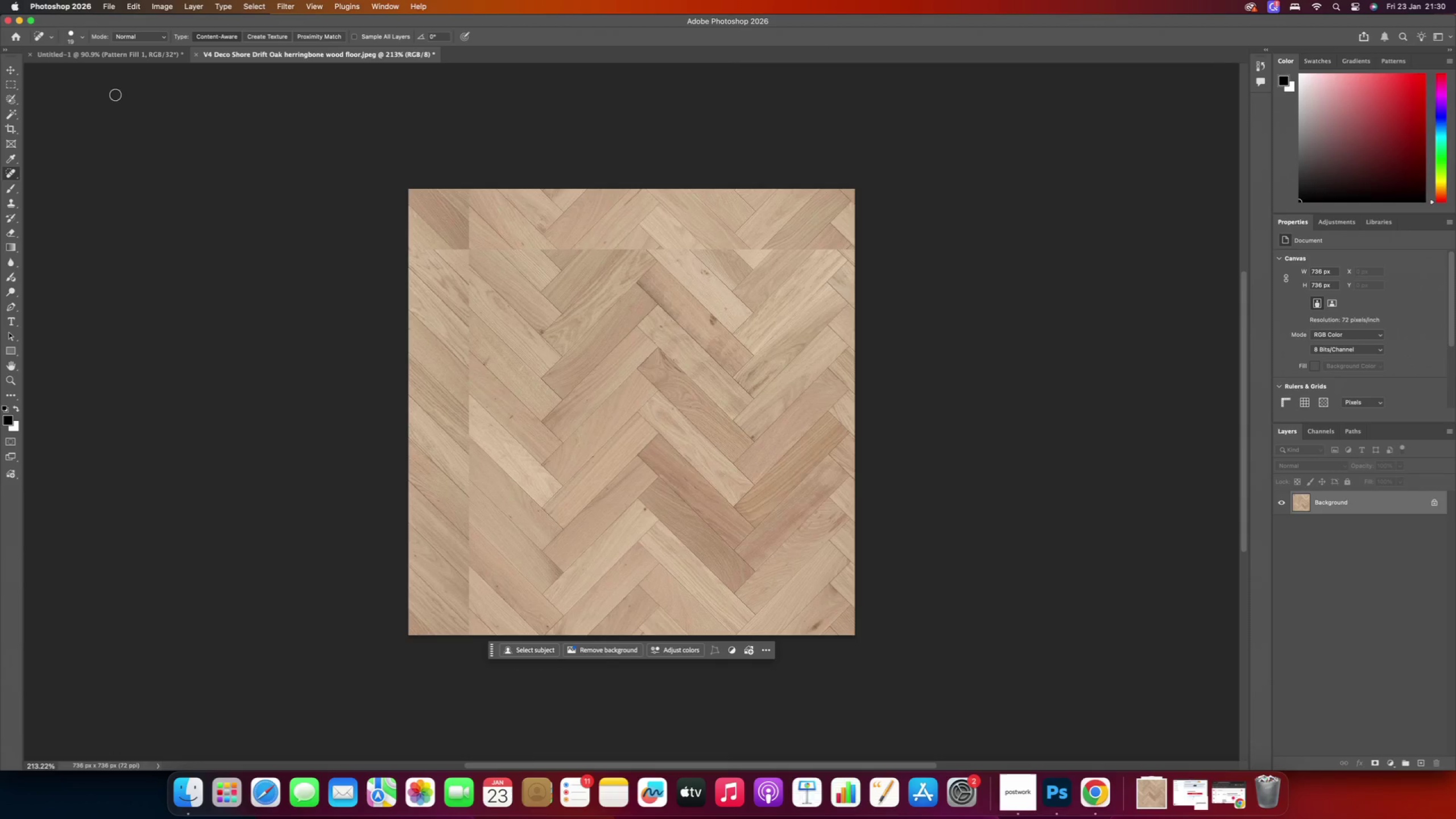 
left_click([82, 34])
 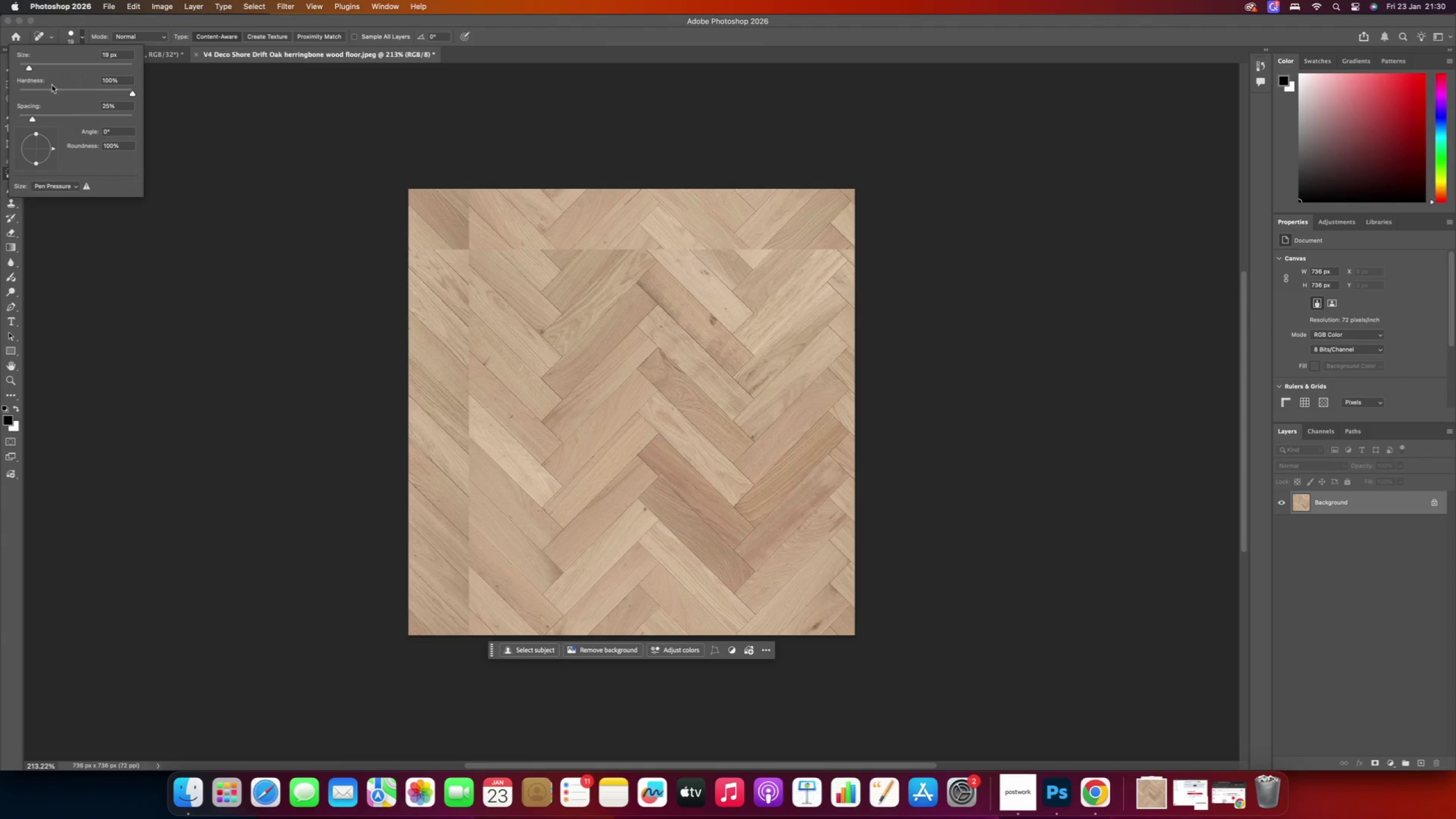 
left_click_drag(start_coordinate=[31, 69], to_coordinate=[55, 70])
 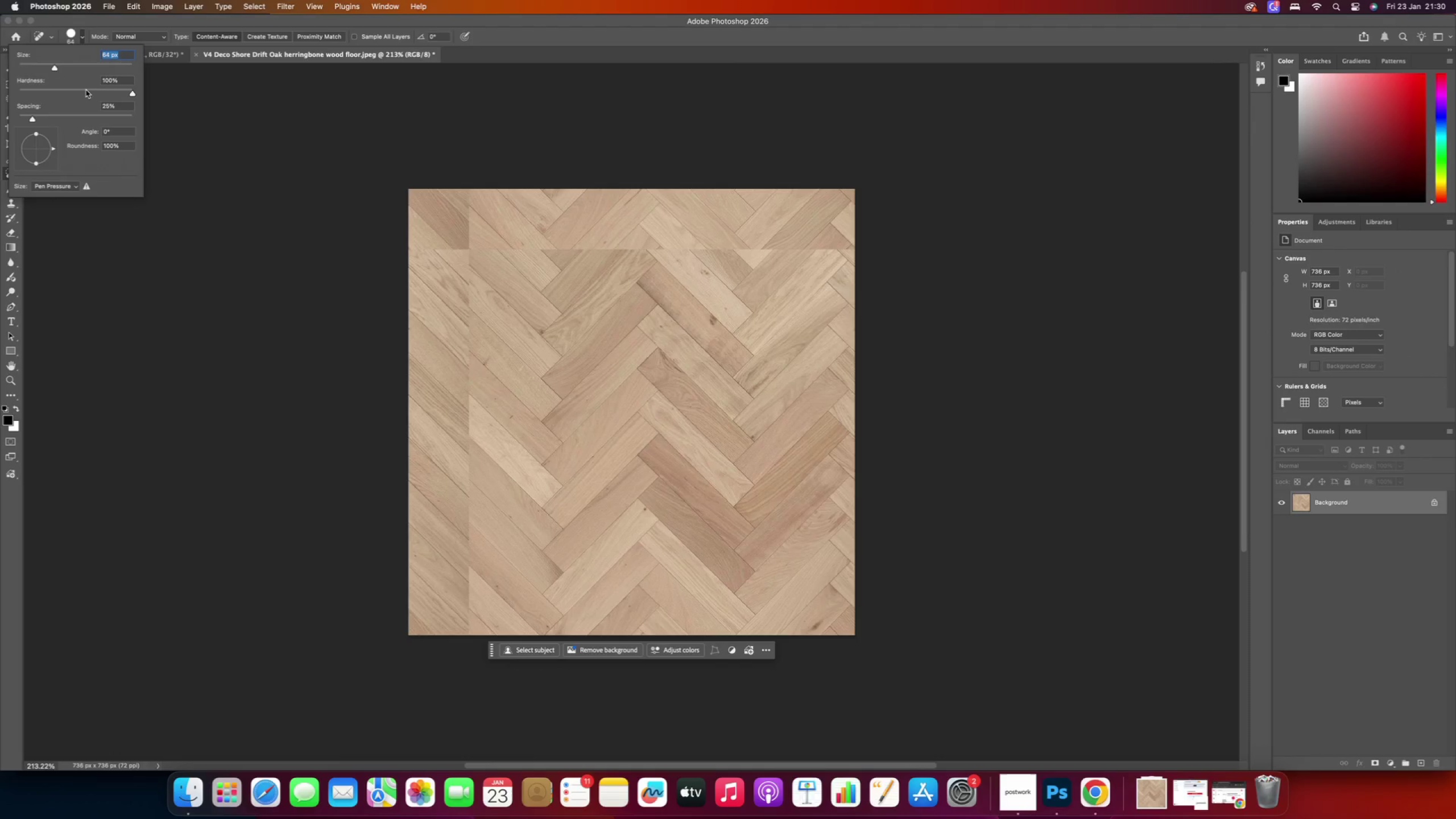 
left_click_drag(start_coordinate=[410, 254], to_coordinate=[862, 258])
 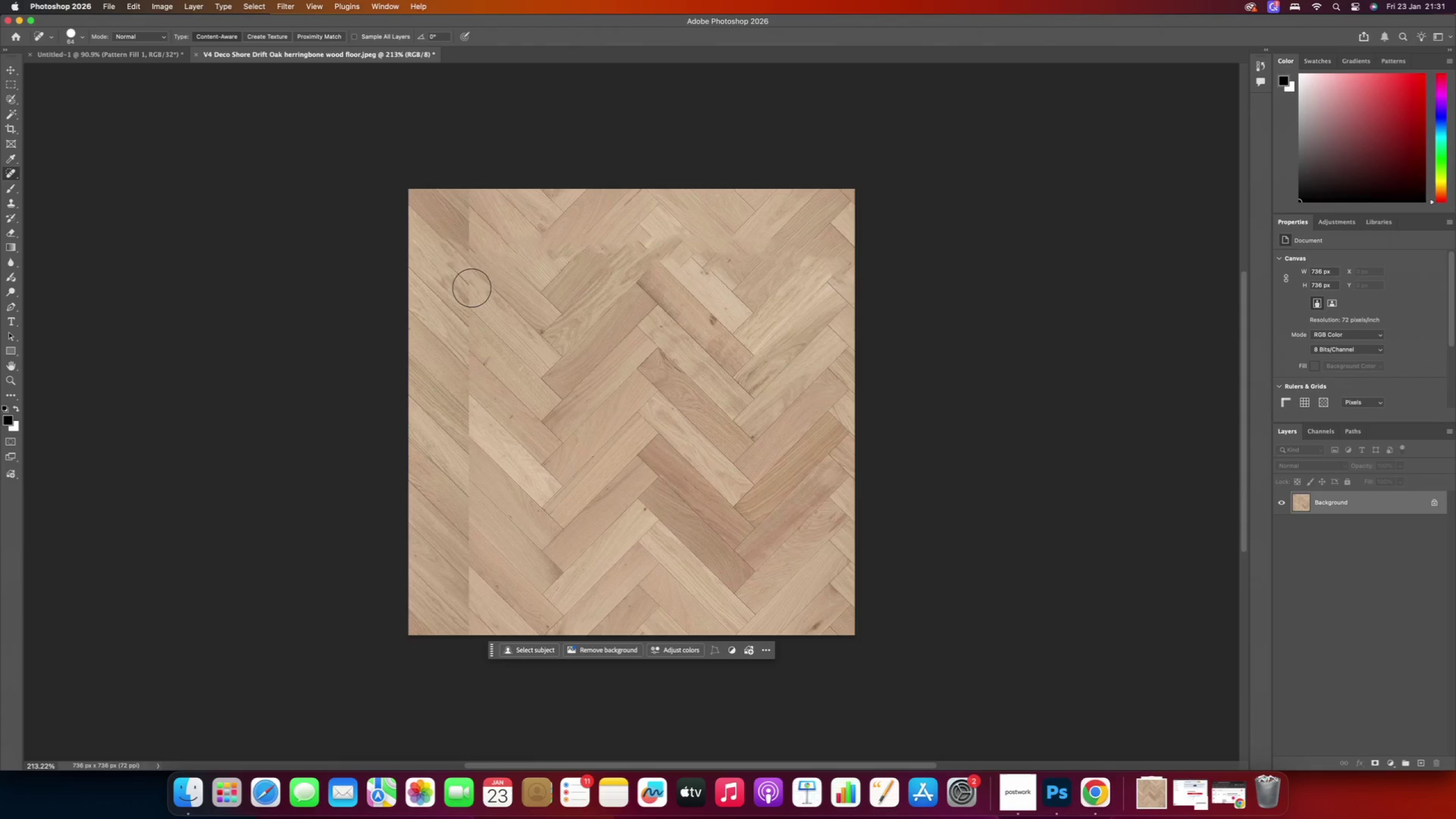 
key(Meta+CommandLeft)
 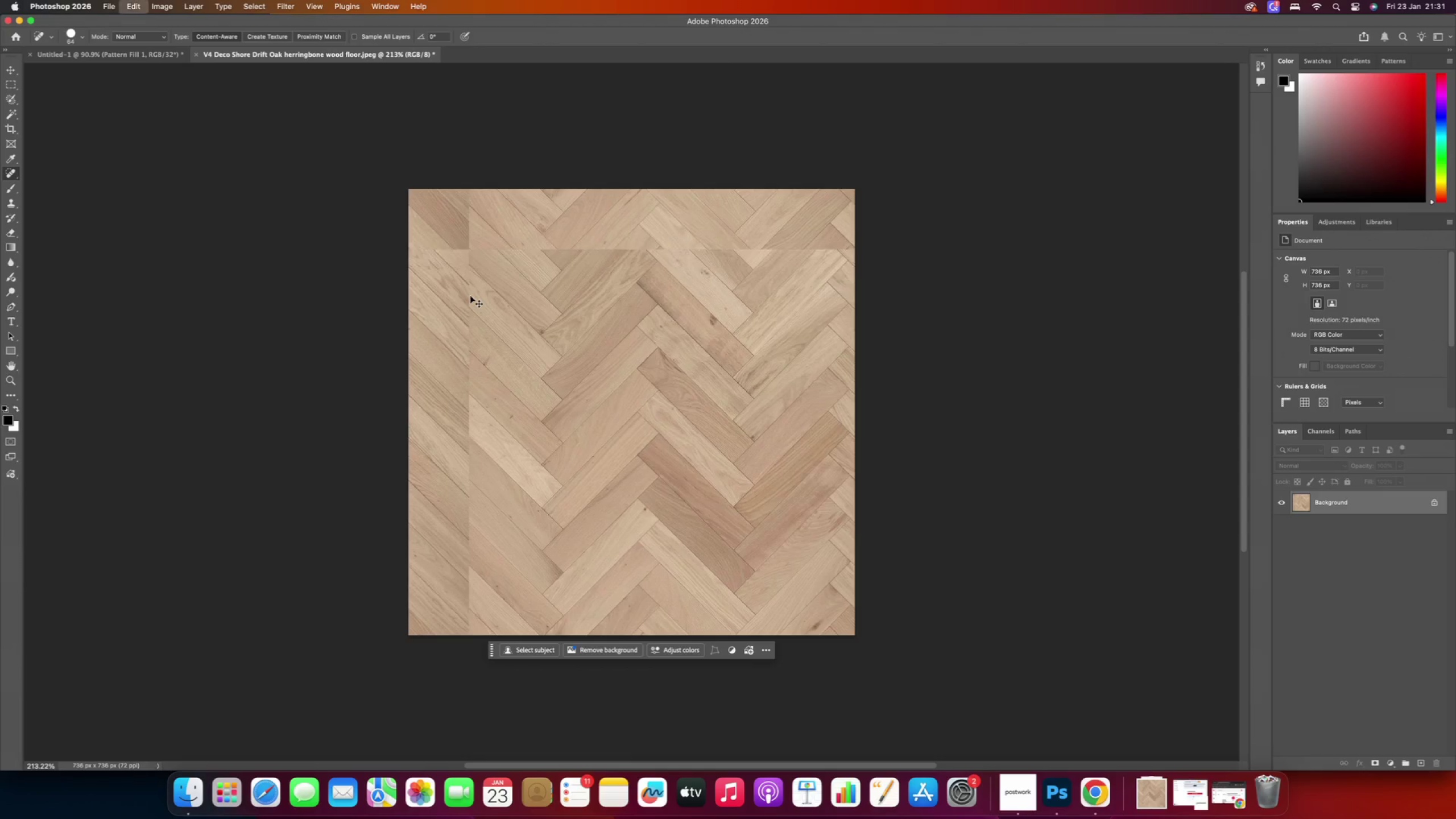 
key(Meta+Z)
 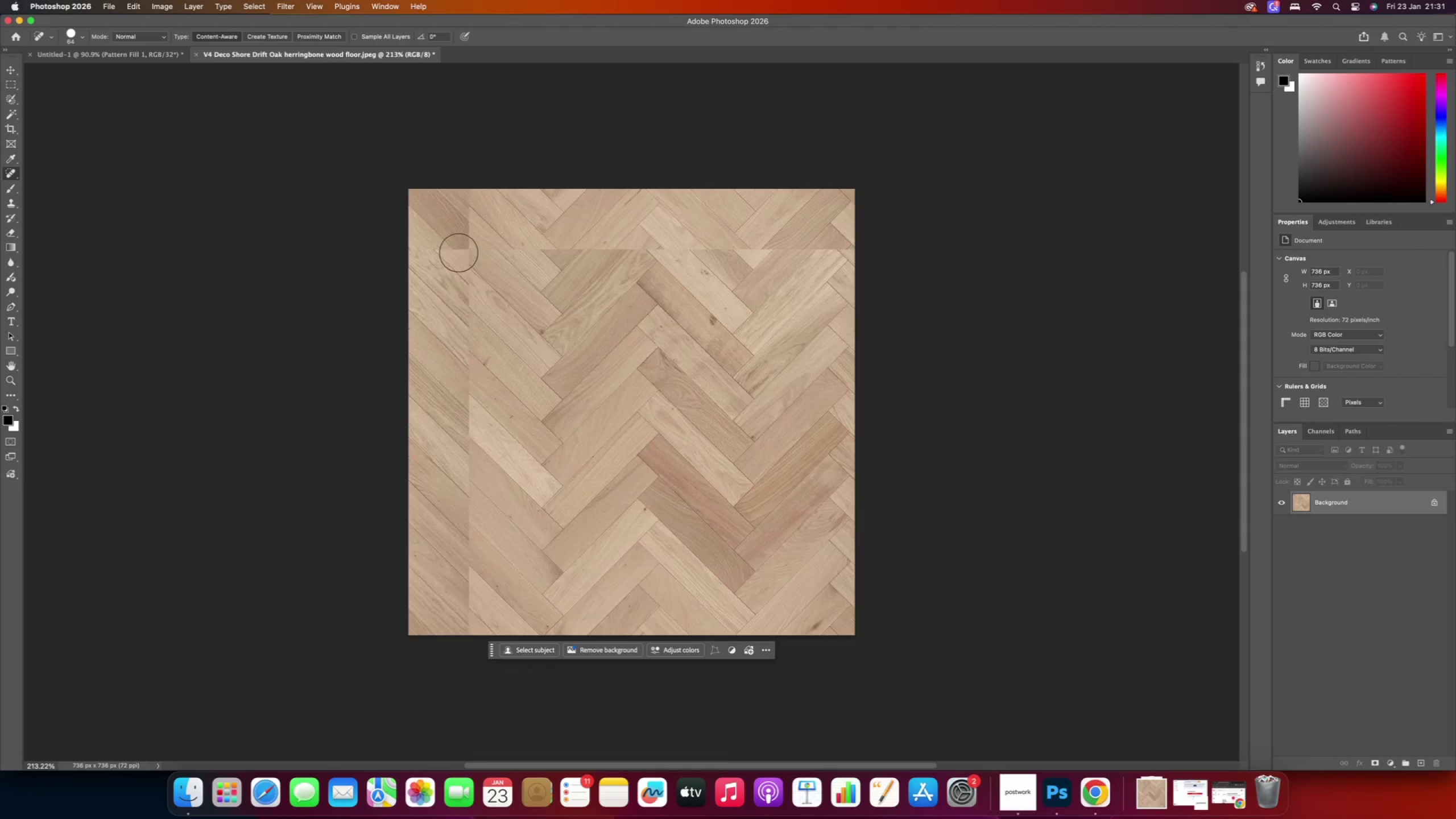 
left_click([462, 251])
 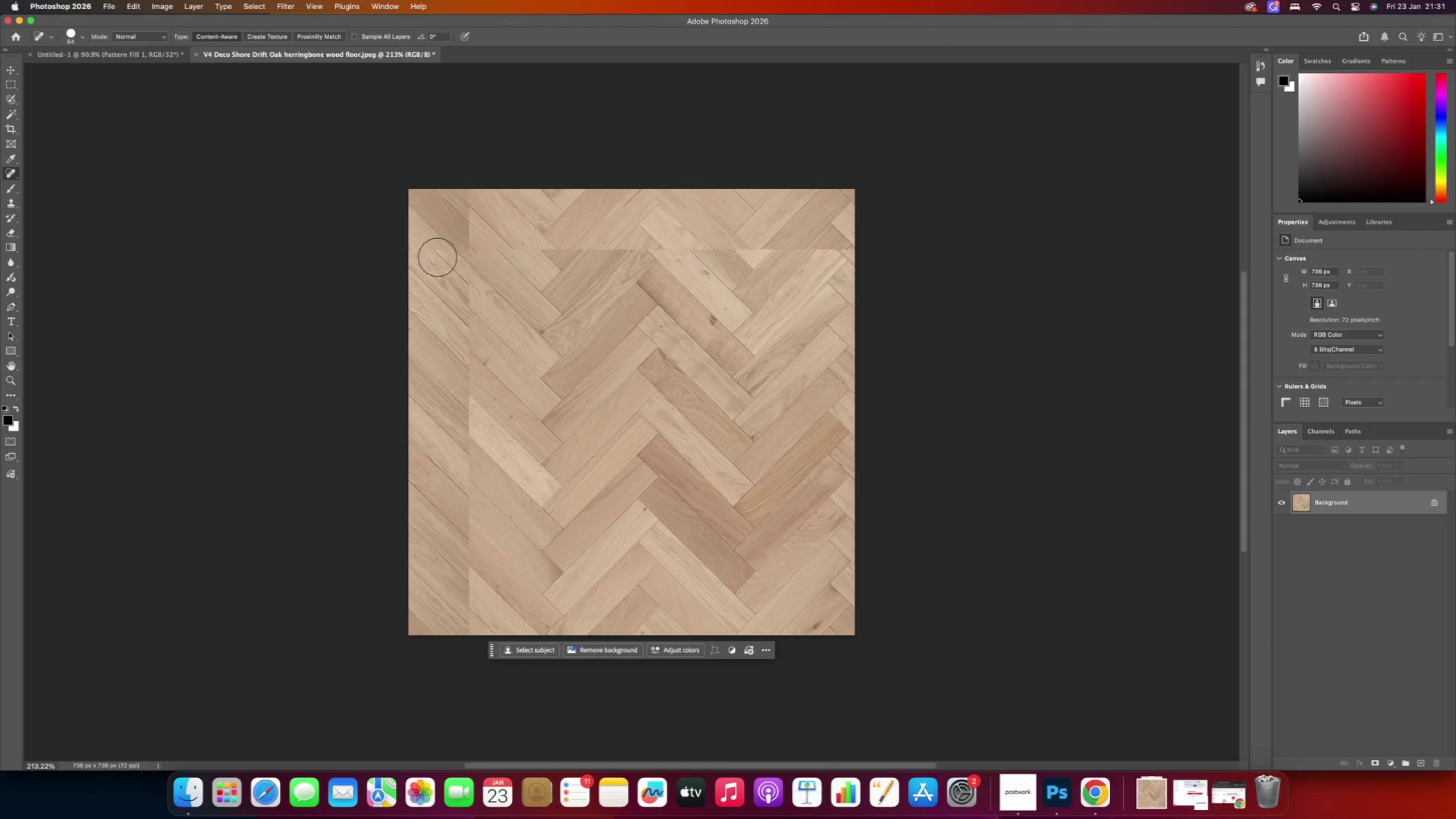 
left_click([433, 253])
 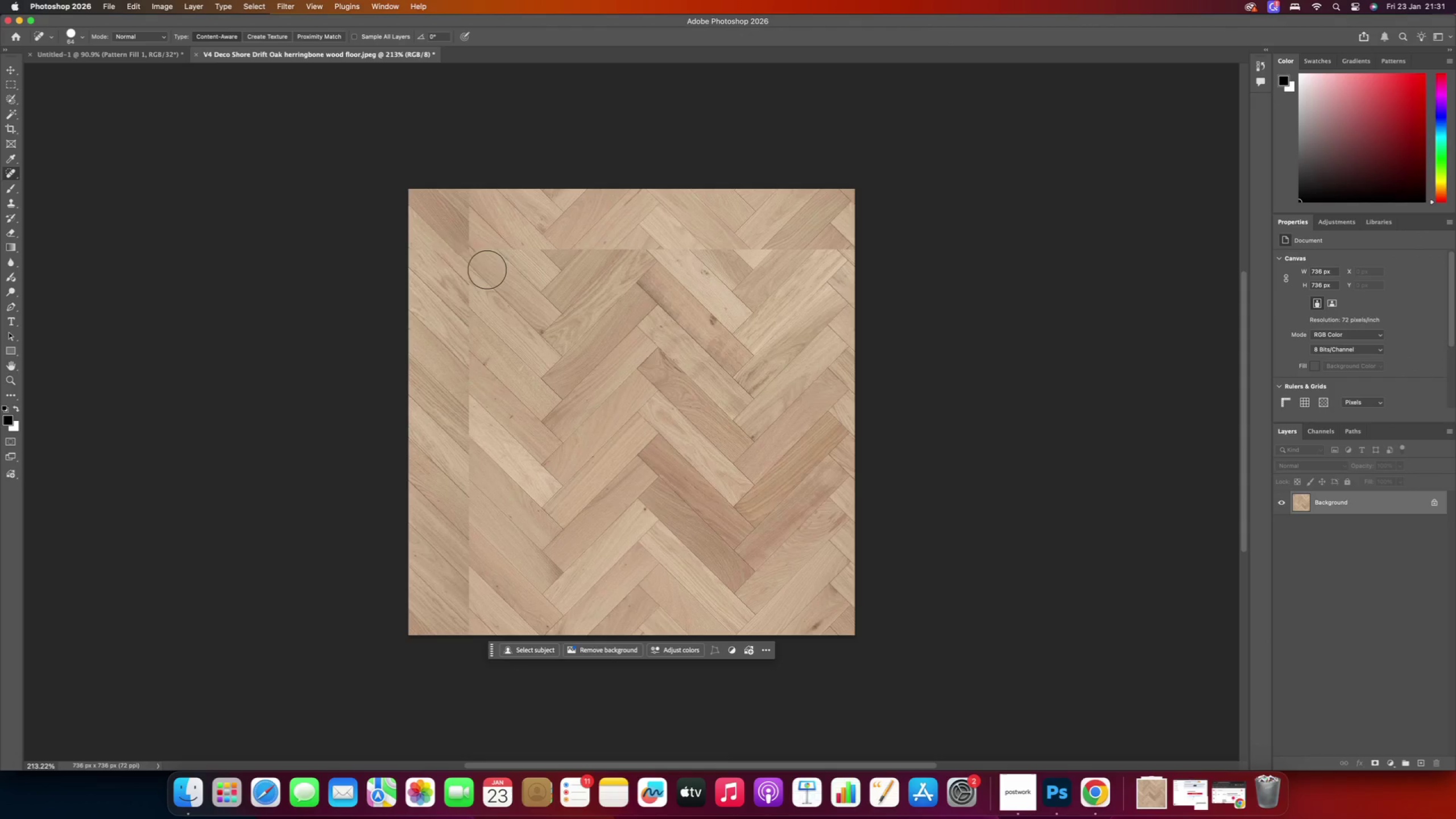 
left_click_drag(start_coordinate=[415, 250], to_coordinate=[440, 250])
 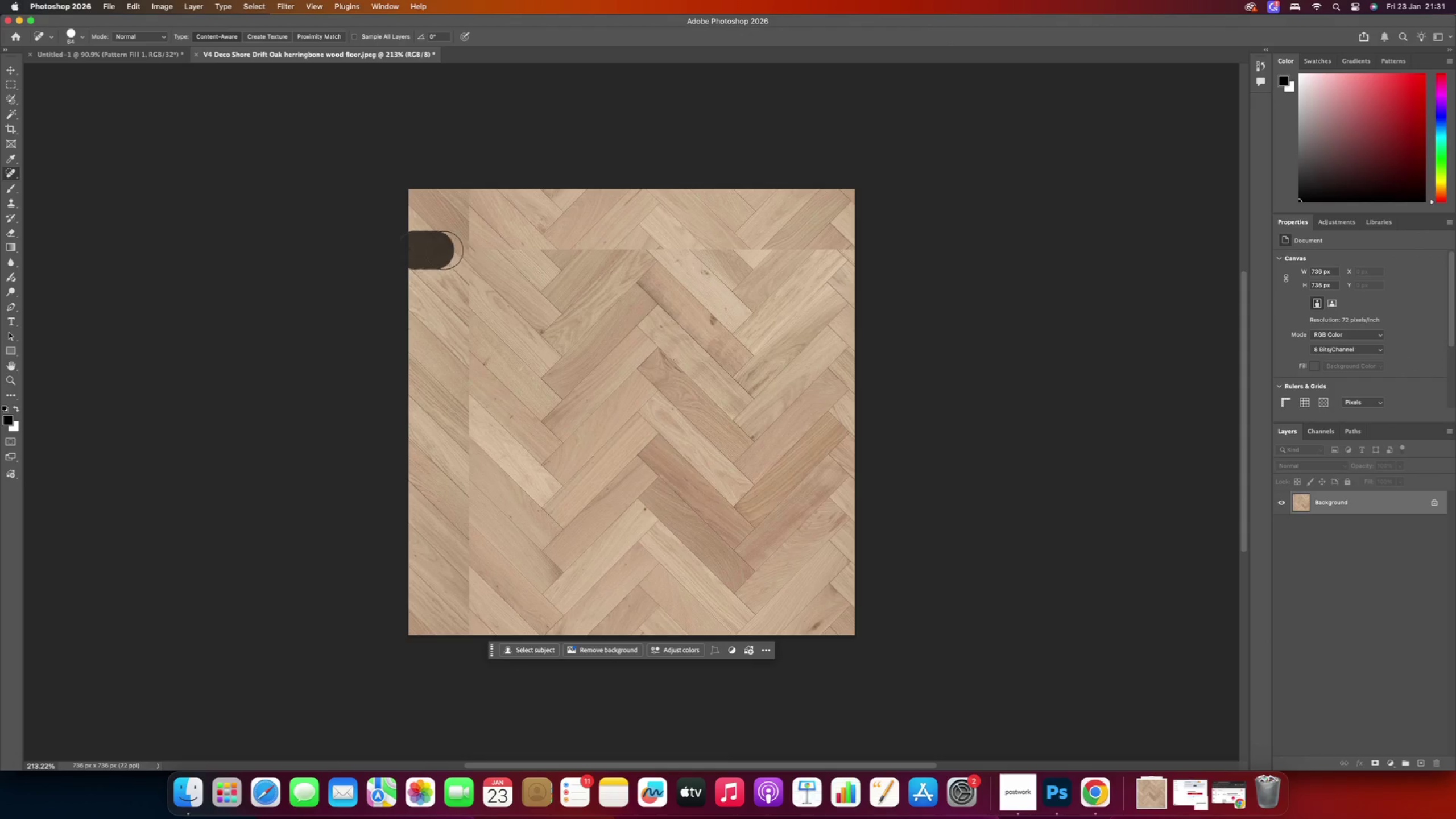 
left_click([466, 260])
 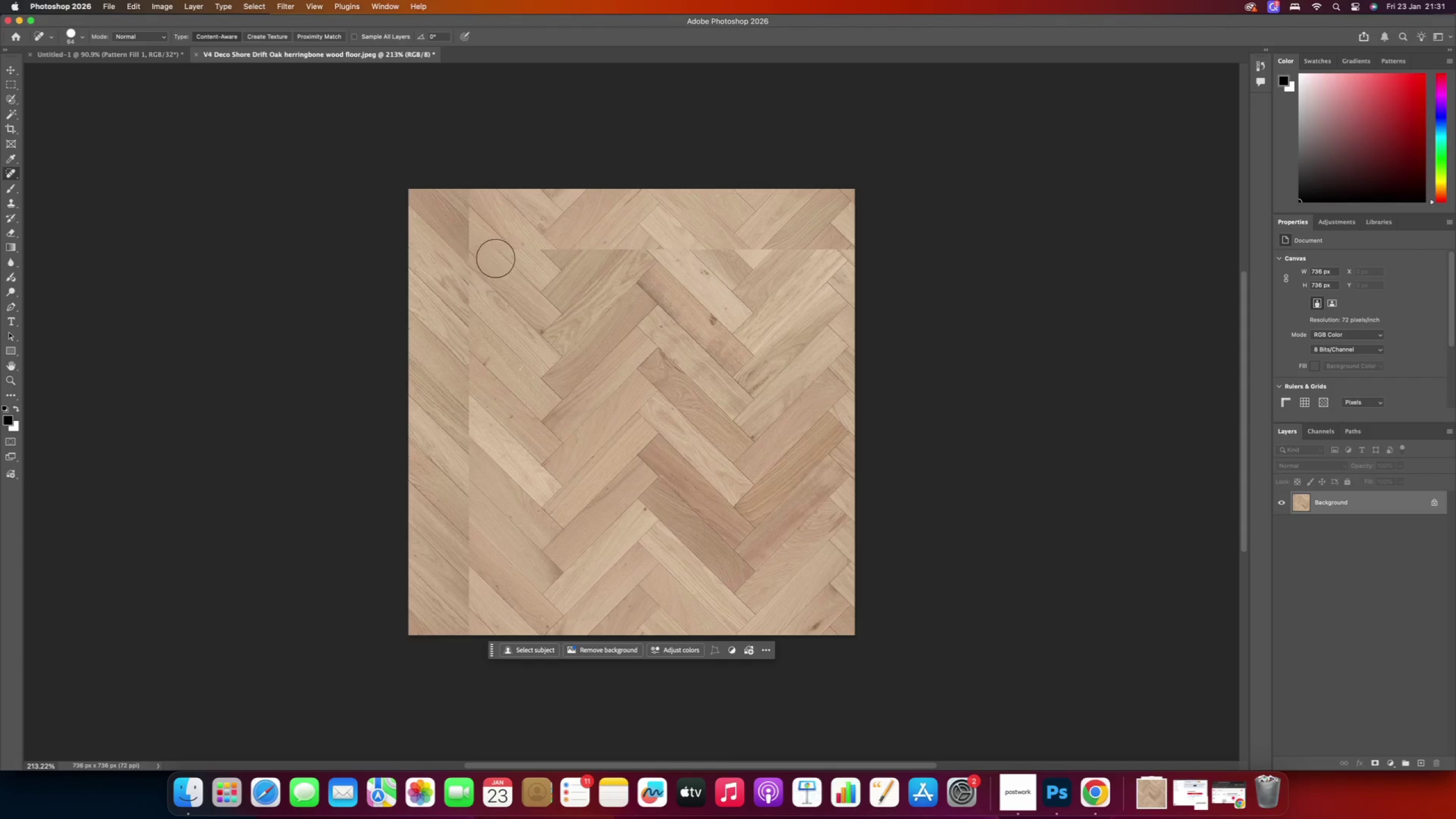 
left_click([506, 252])
 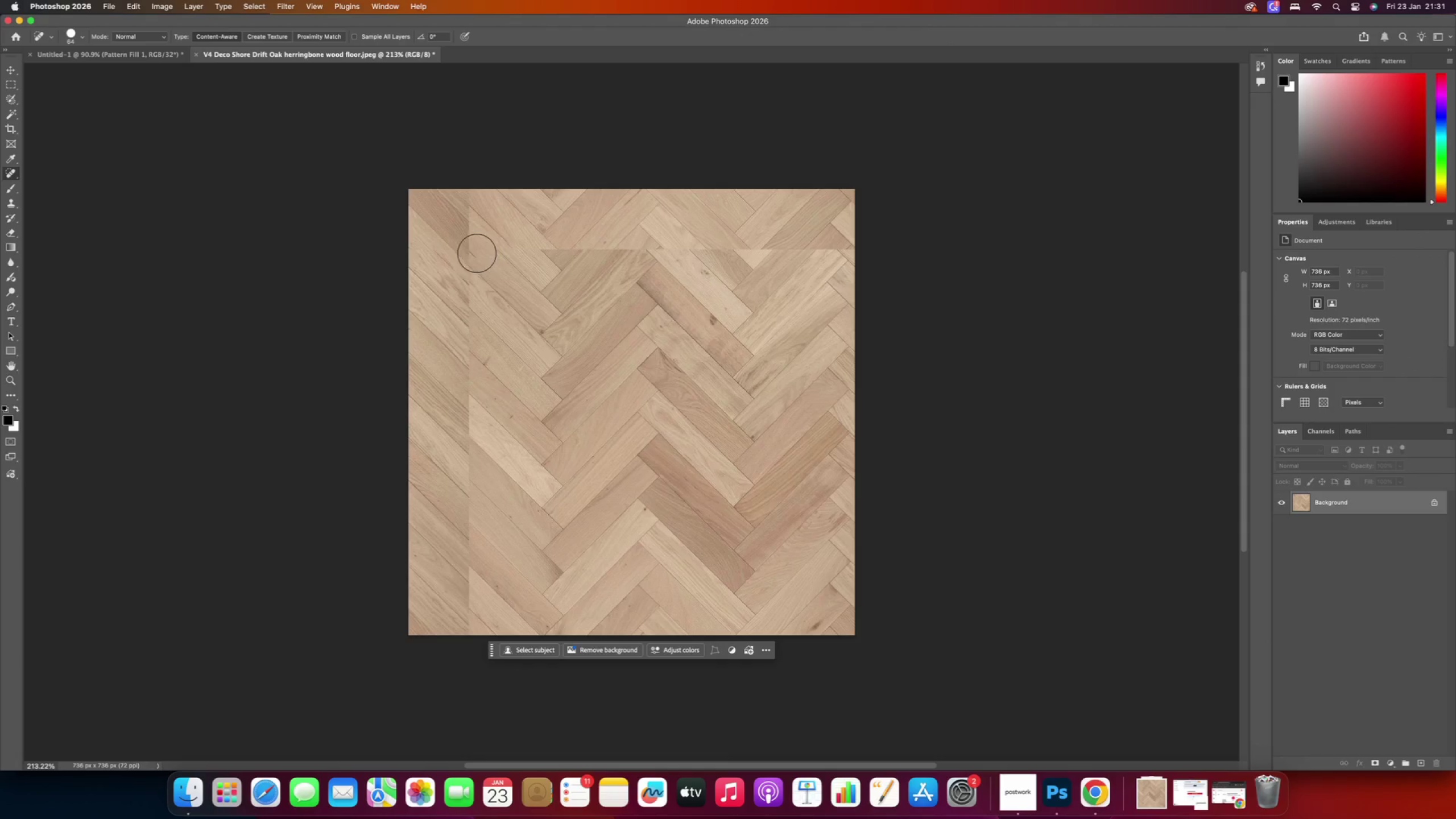 
left_click_drag(start_coordinate=[477, 253], to_coordinate=[534, 253])
 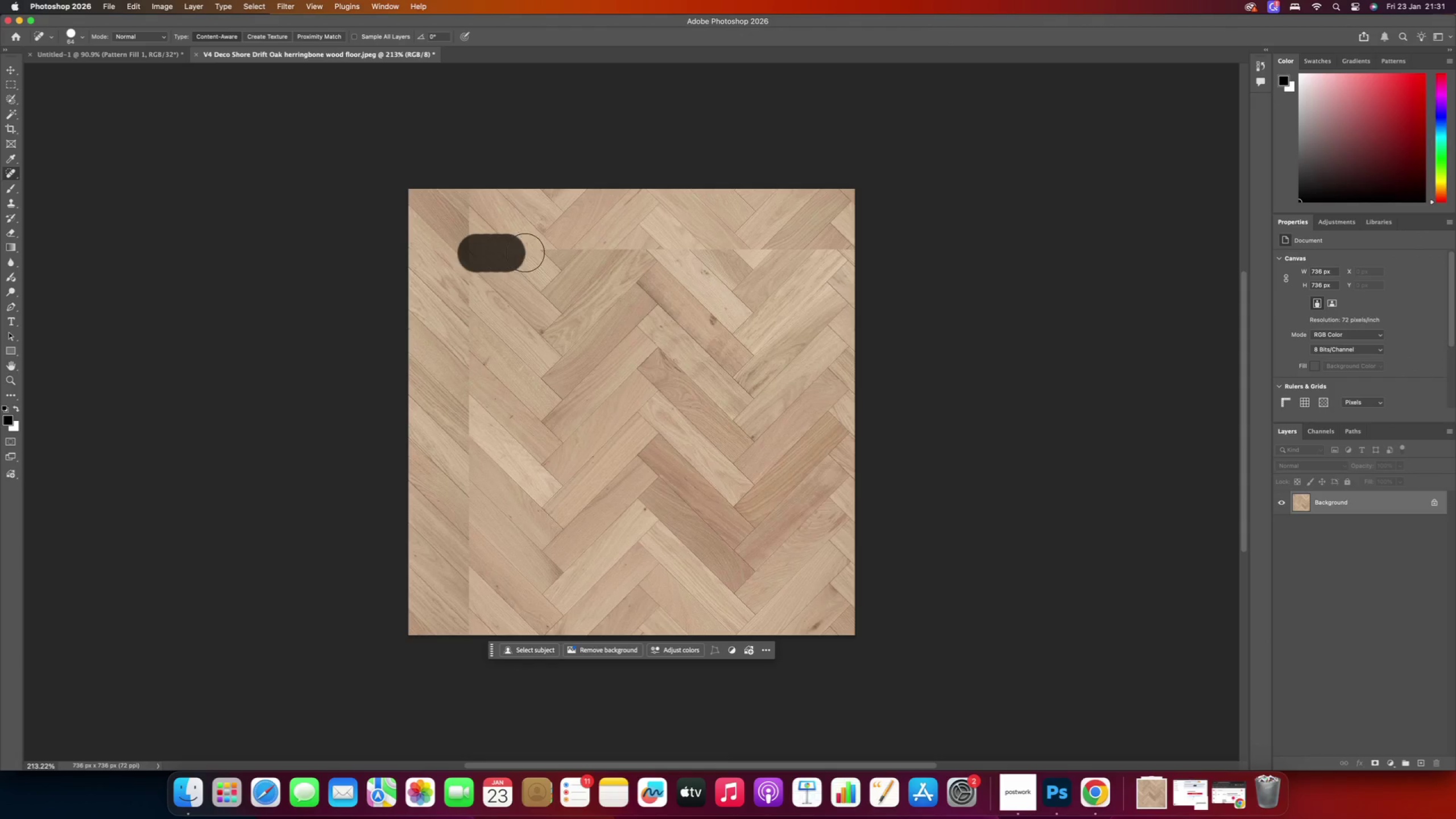 
left_click_drag(start_coordinate=[544, 251], to_coordinate=[556, 250])
 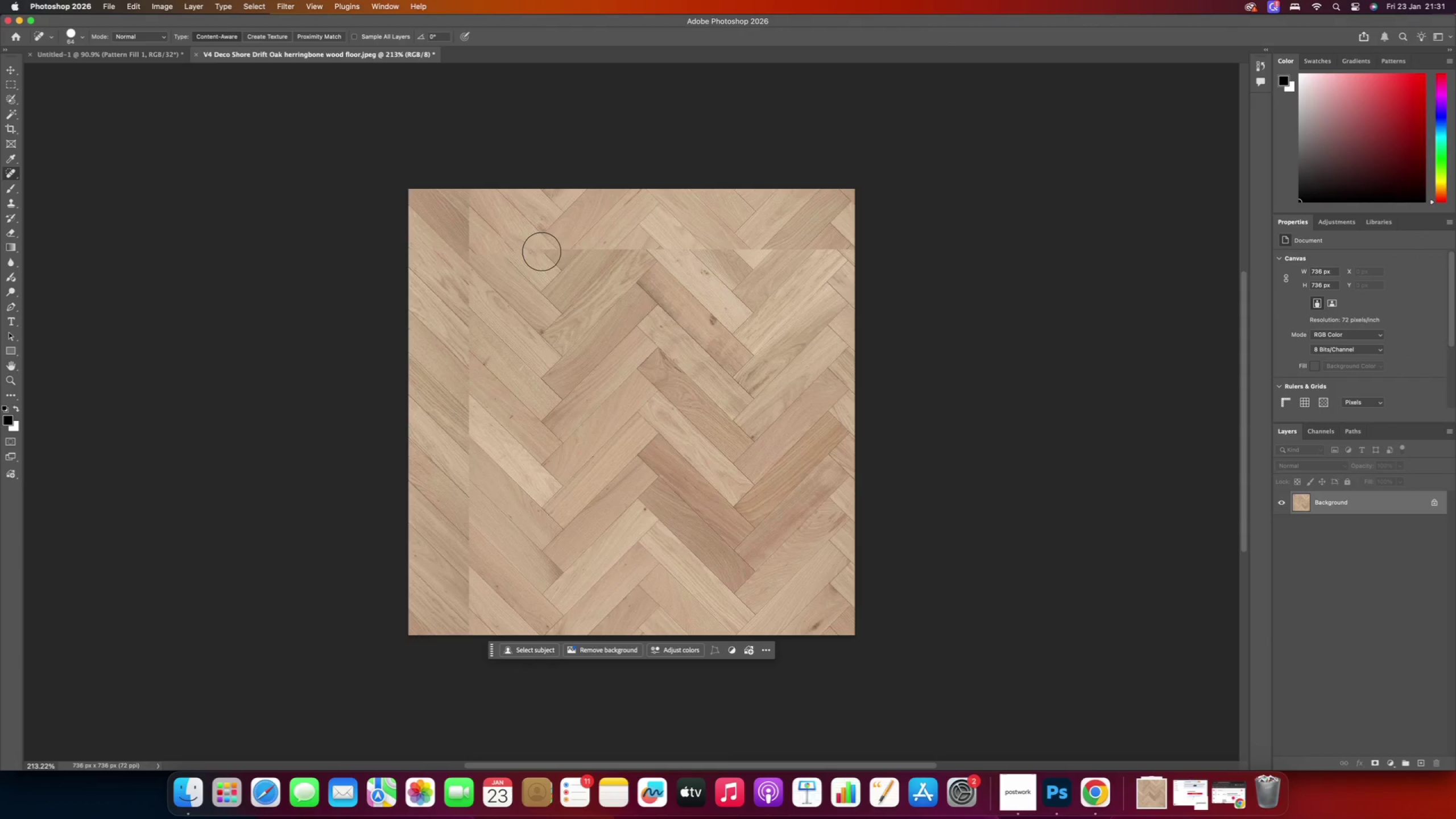 
left_click_drag(start_coordinate=[554, 249], to_coordinate=[610, 249])
 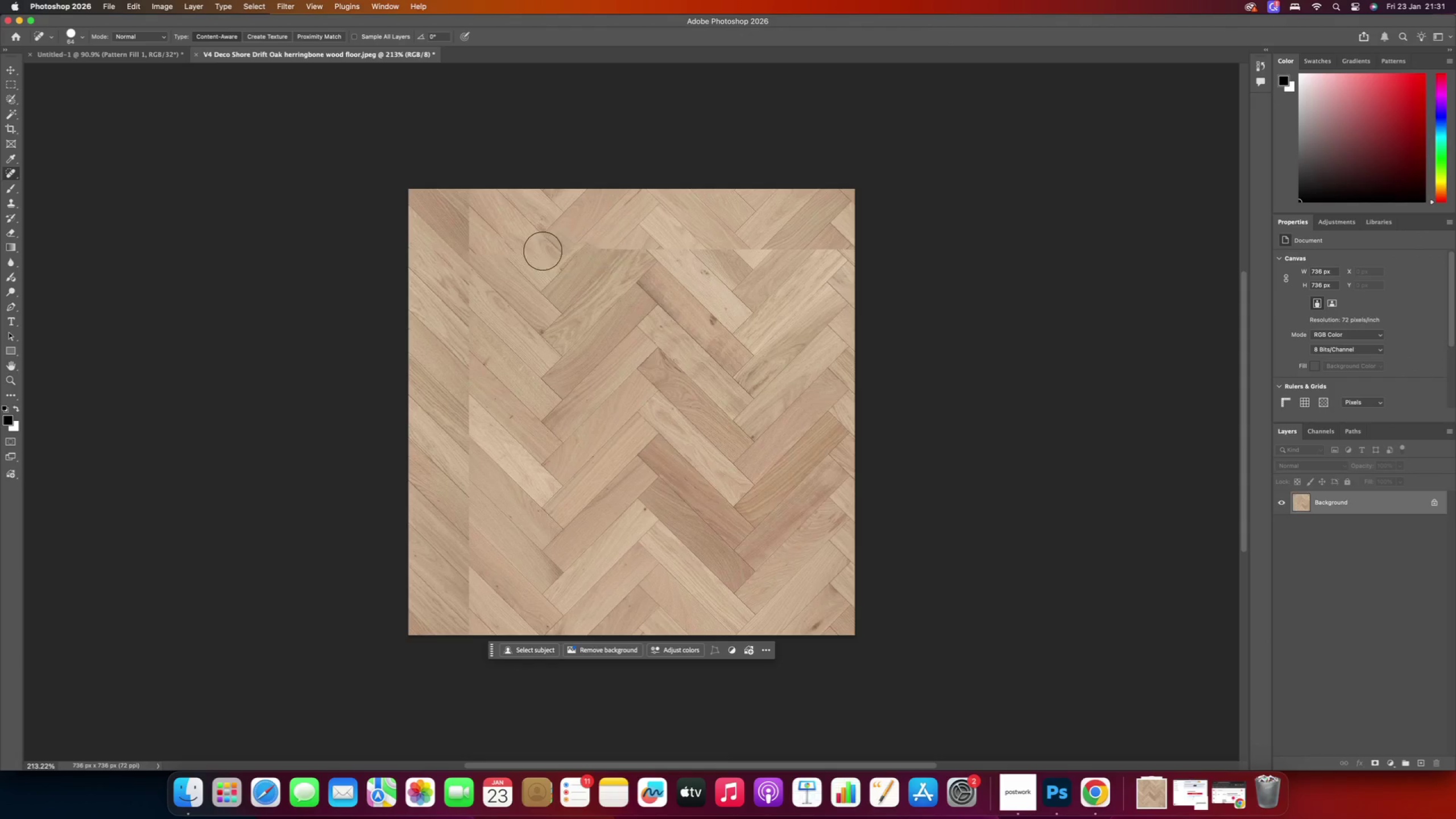 
left_click_drag(start_coordinate=[589, 247], to_coordinate=[678, 247])
 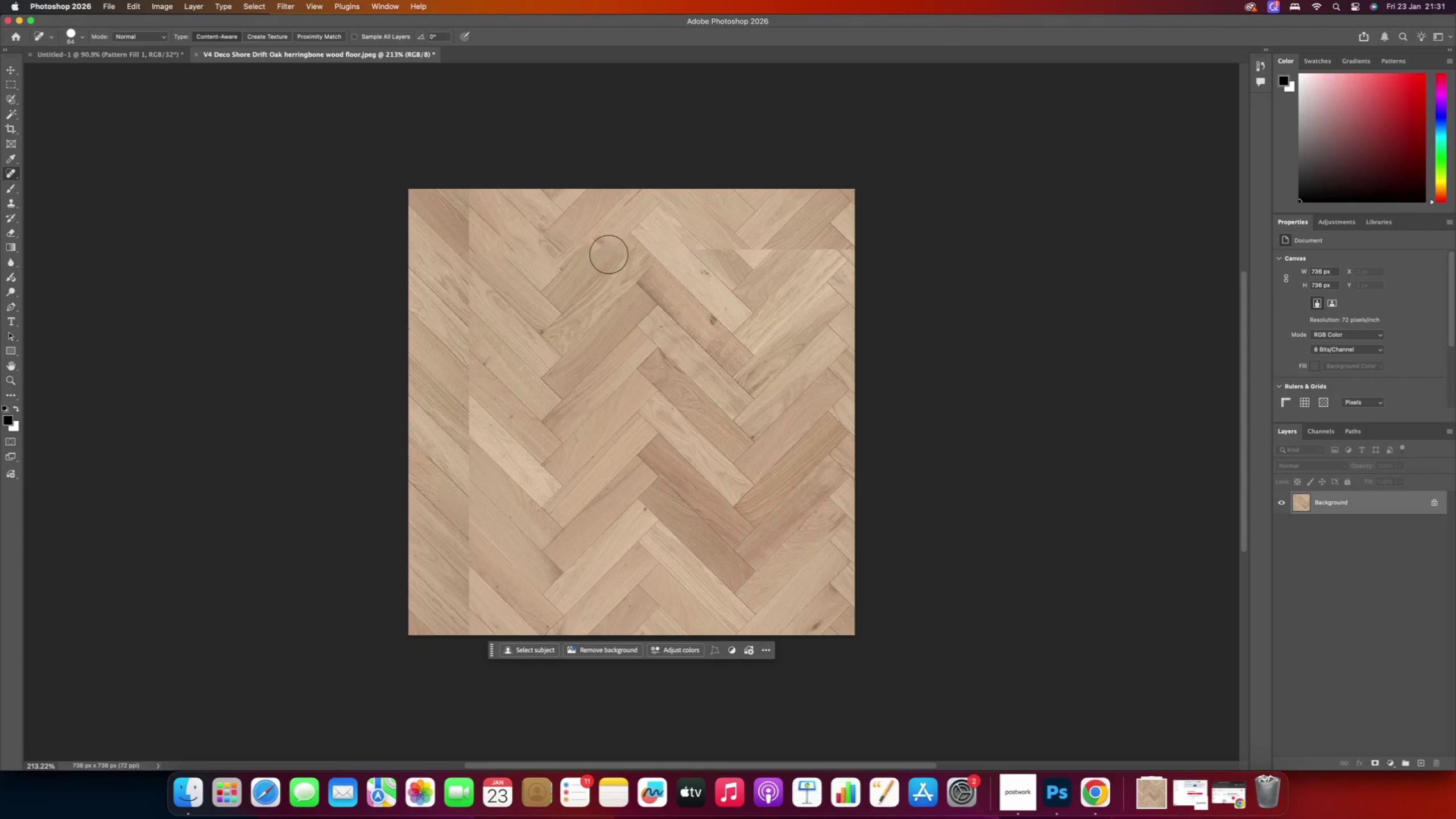 
left_click_drag(start_coordinate=[693, 253], to_coordinate=[766, 253])
 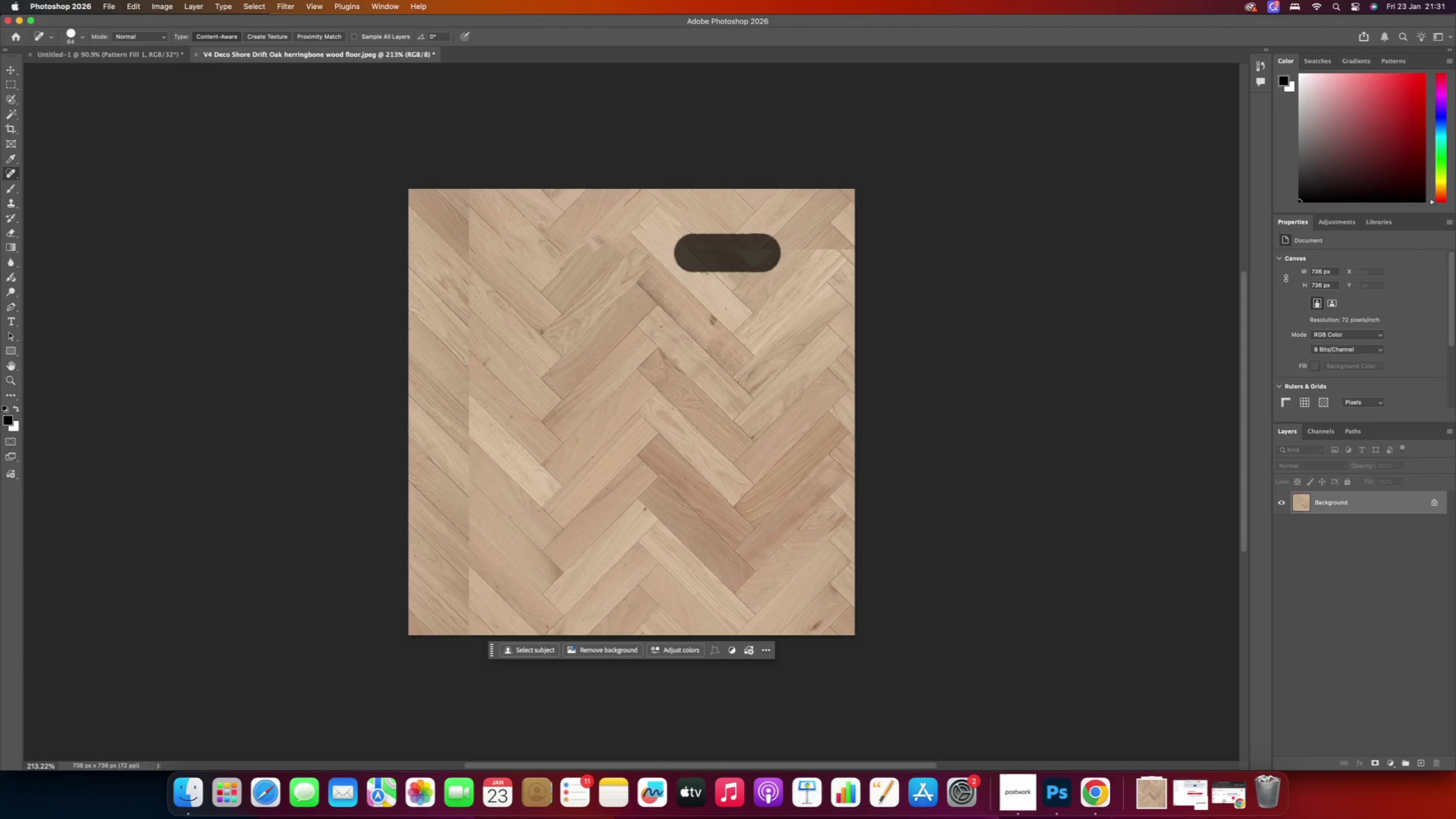 
left_click_drag(start_coordinate=[754, 253], to_coordinate=[807, 252])
 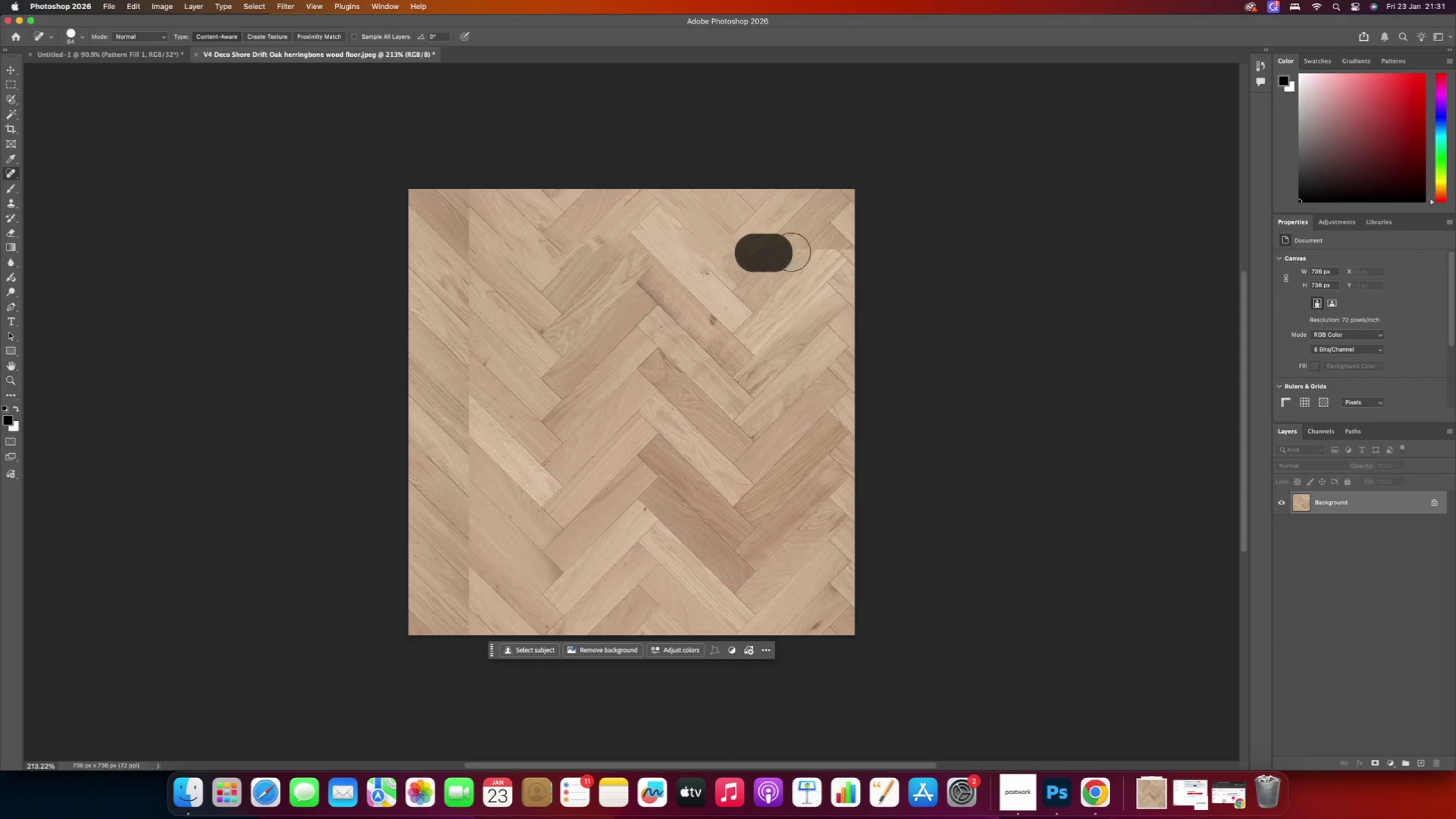 
left_click_drag(start_coordinate=[800, 250], to_coordinate=[870, 248])
 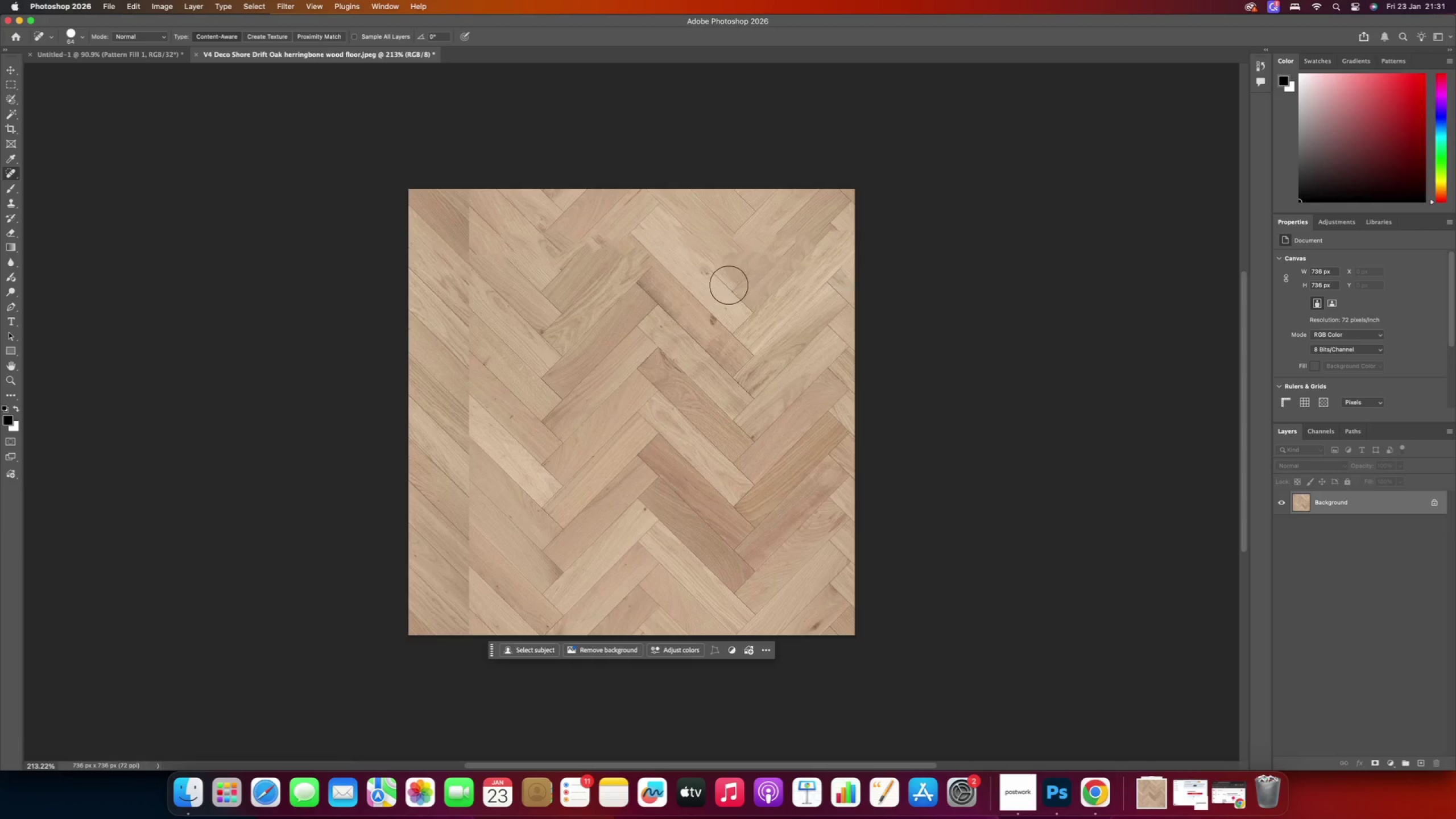 
left_click_drag(start_coordinate=[460, 197], to_coordinate=[468, 266])
 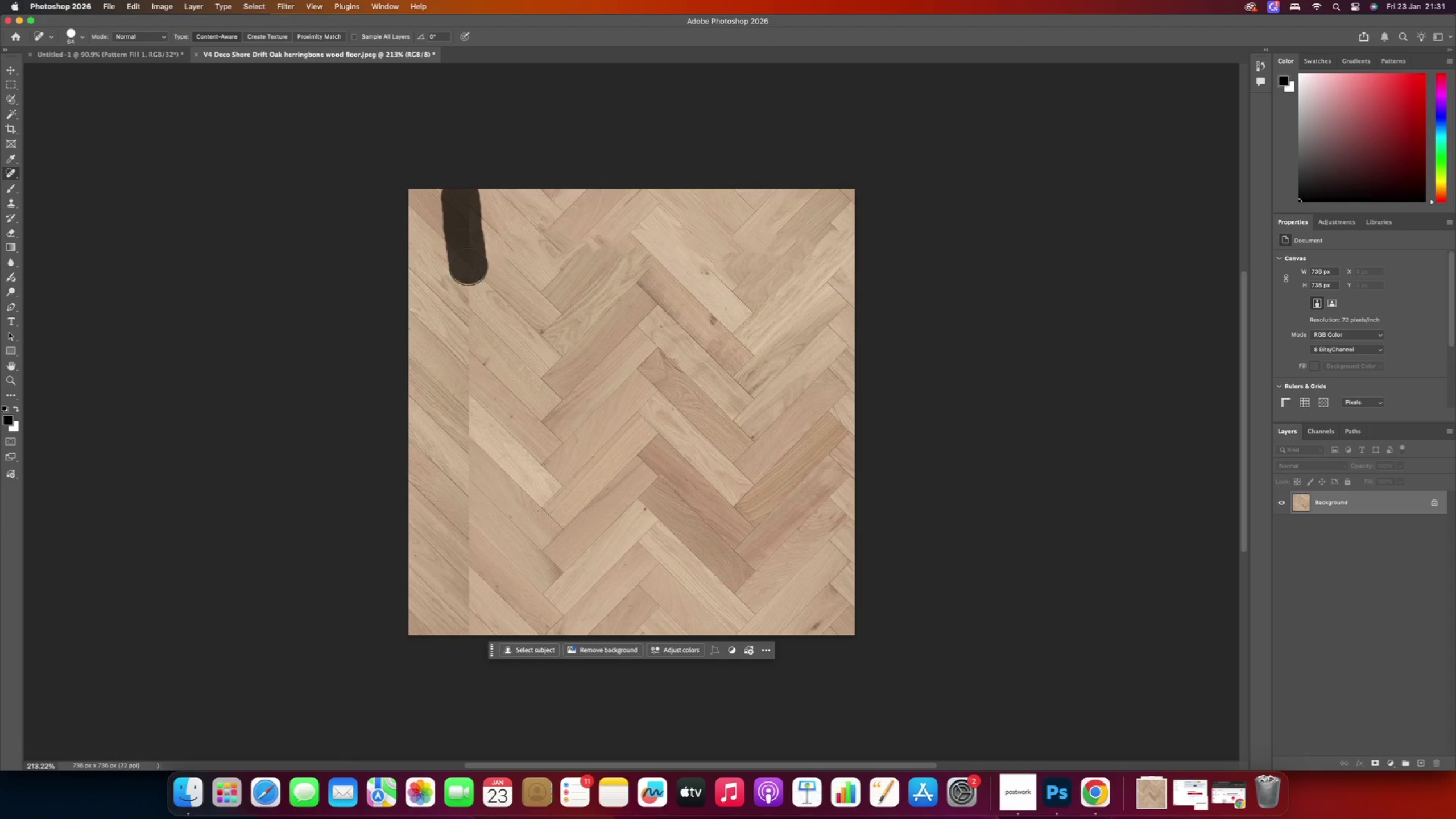 
left_click_drag(start_coordinate=[466, 259], to_coordinate=[465, 332])
 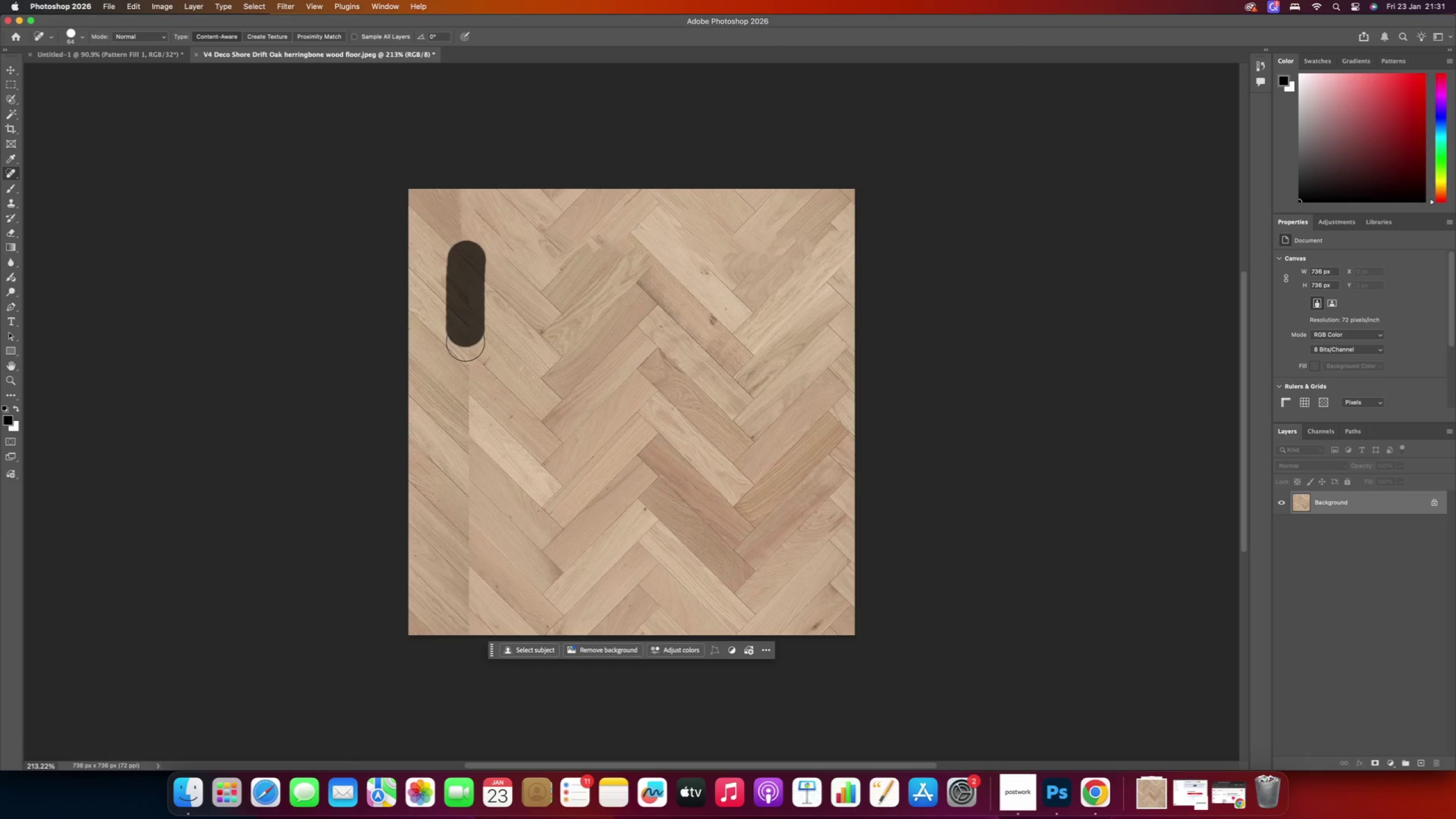 
left_click_drag(start_coordinate=[465, 369], to_coordinate=[470, 448])
 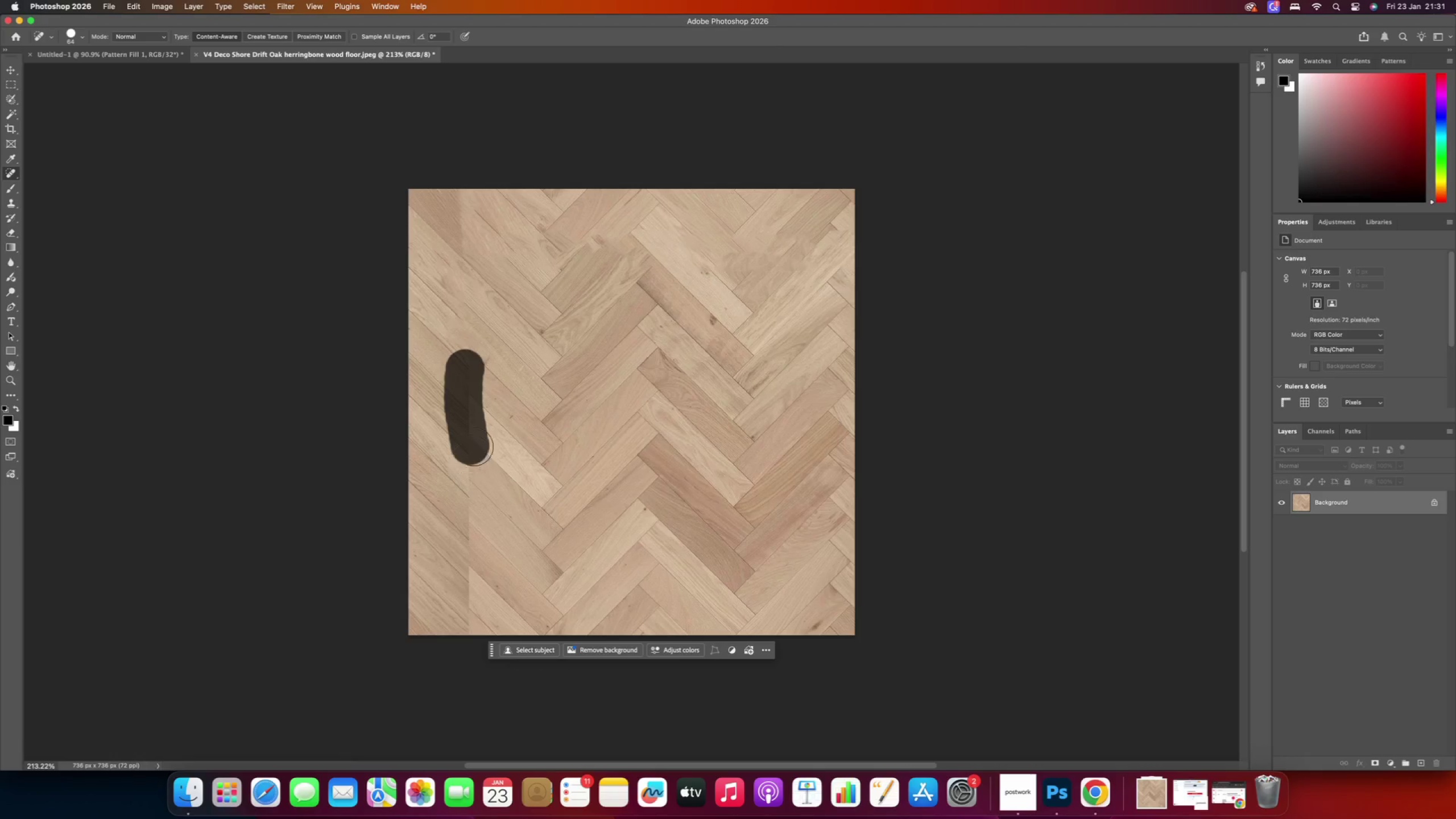 
scroll: coordinate [459, 479], scroll_direction: down, amount: 16.0
 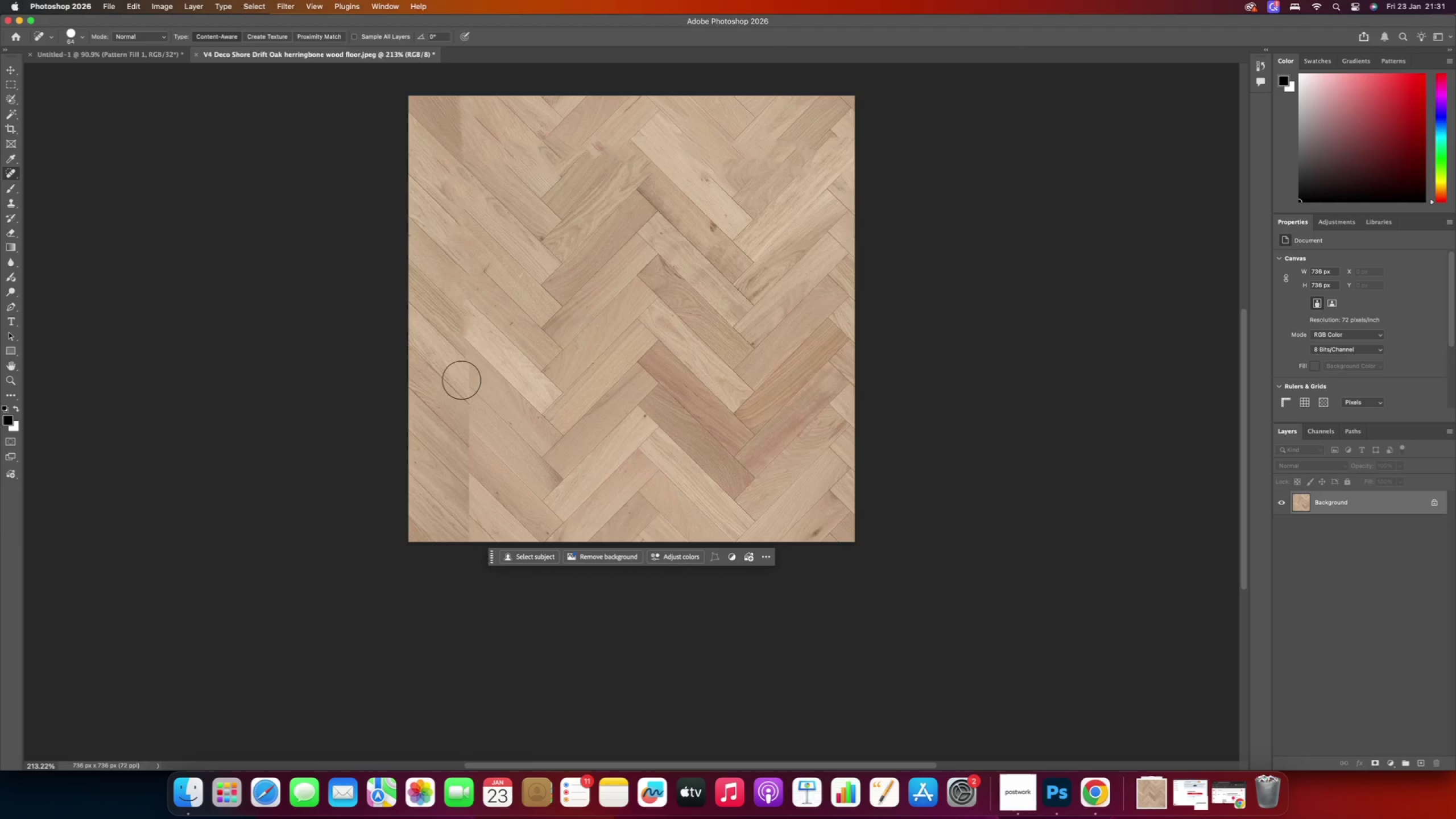 
left_click([468, 348])
 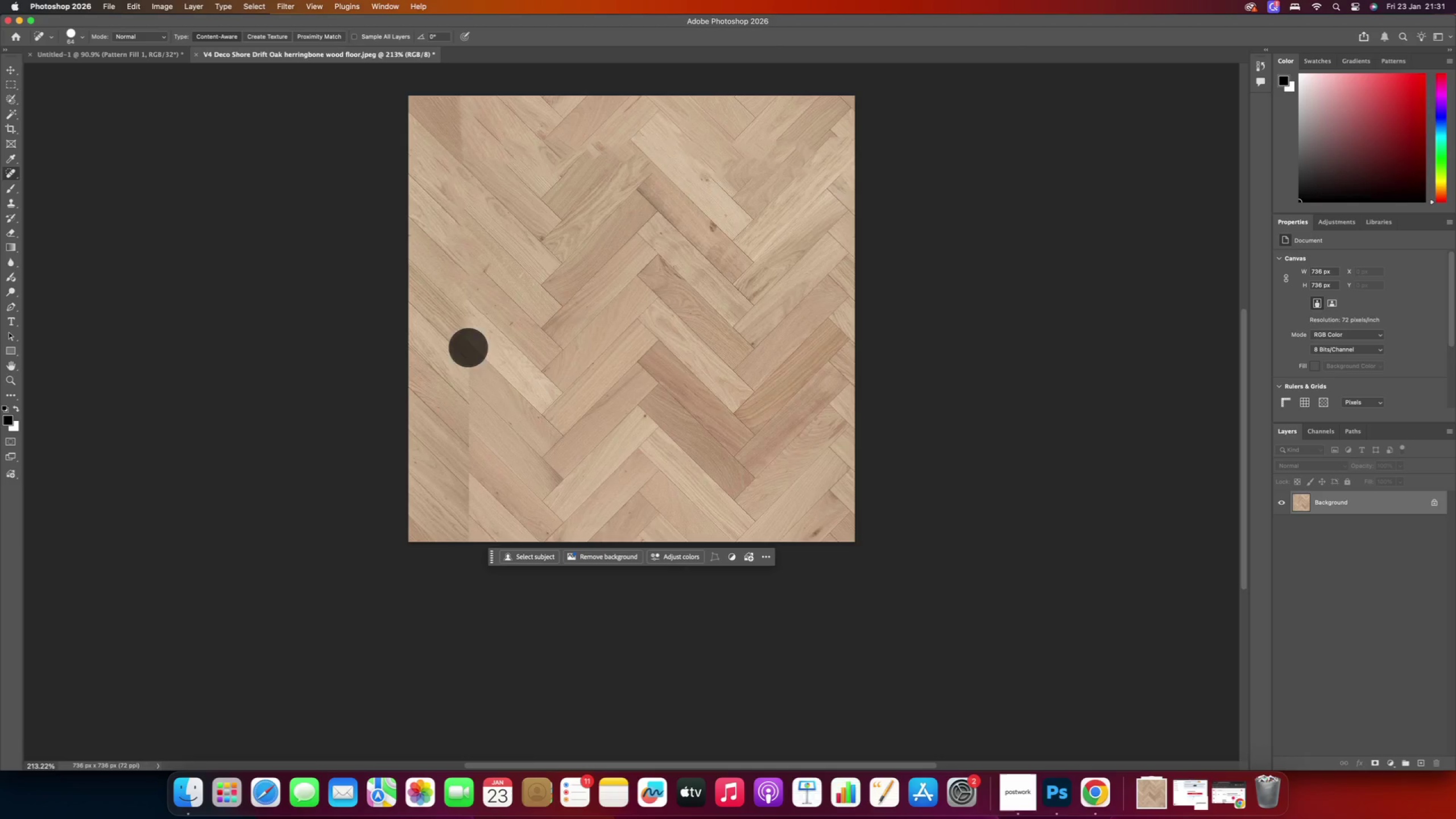 
left_click_drag(start_coordinate=[466, 345], to_coordinate=[466, 402])
 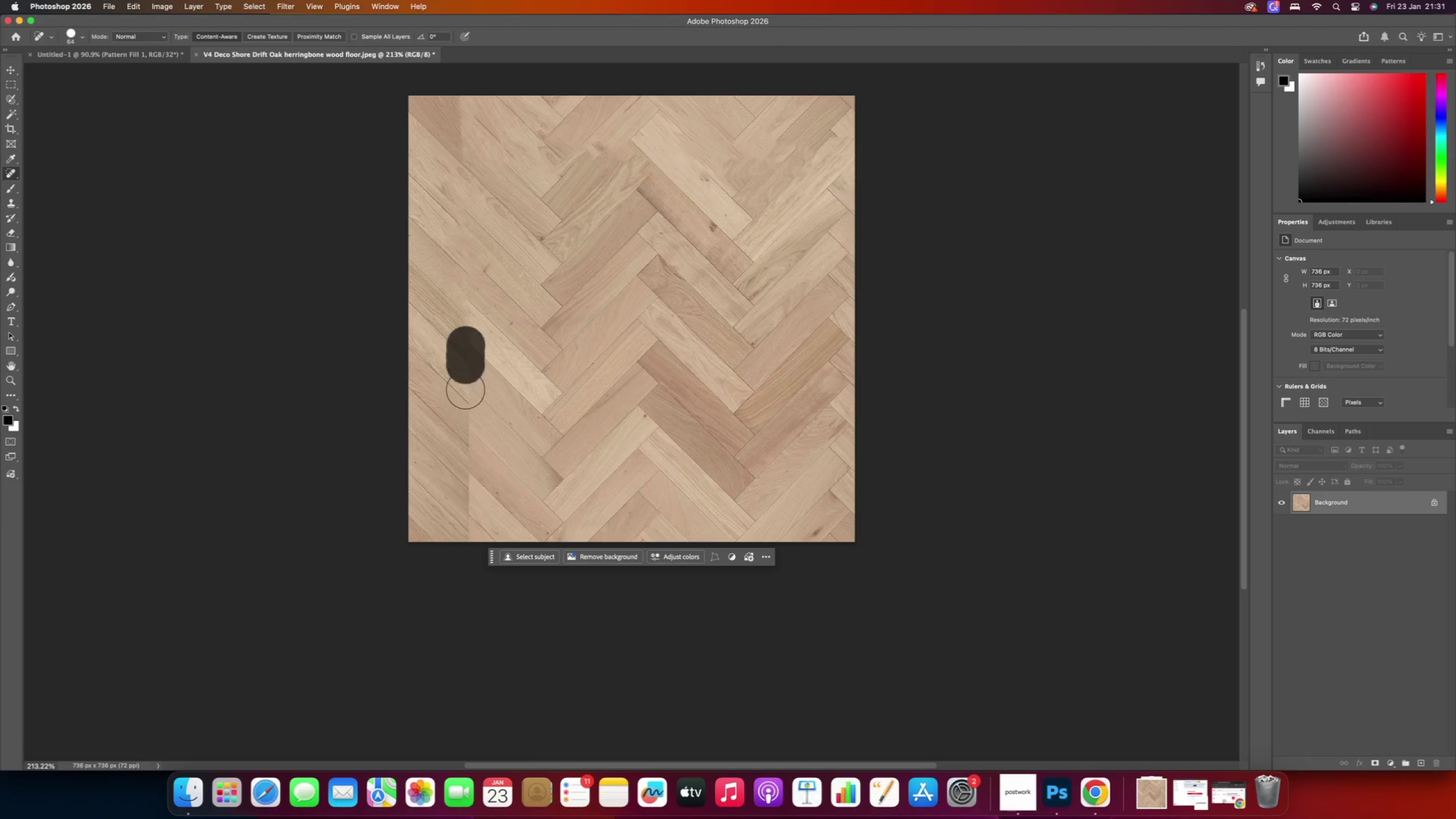 
left_click_drag(start_coordinate=[473, 409], to_coordinate=[473, 441])
 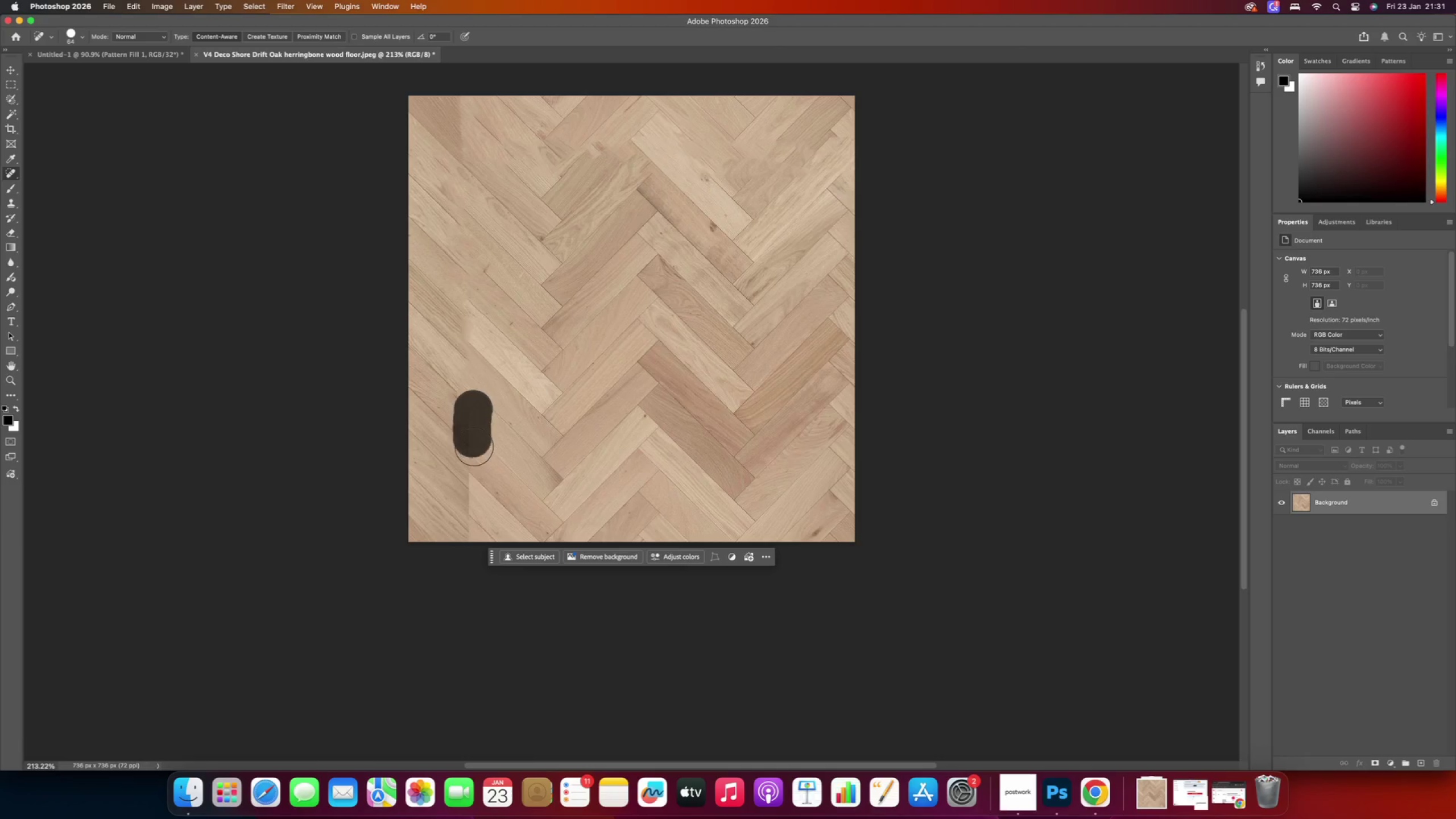 
left_click_drag(start_coordinate=[468, 411], to_coordinate=[468, 480])
 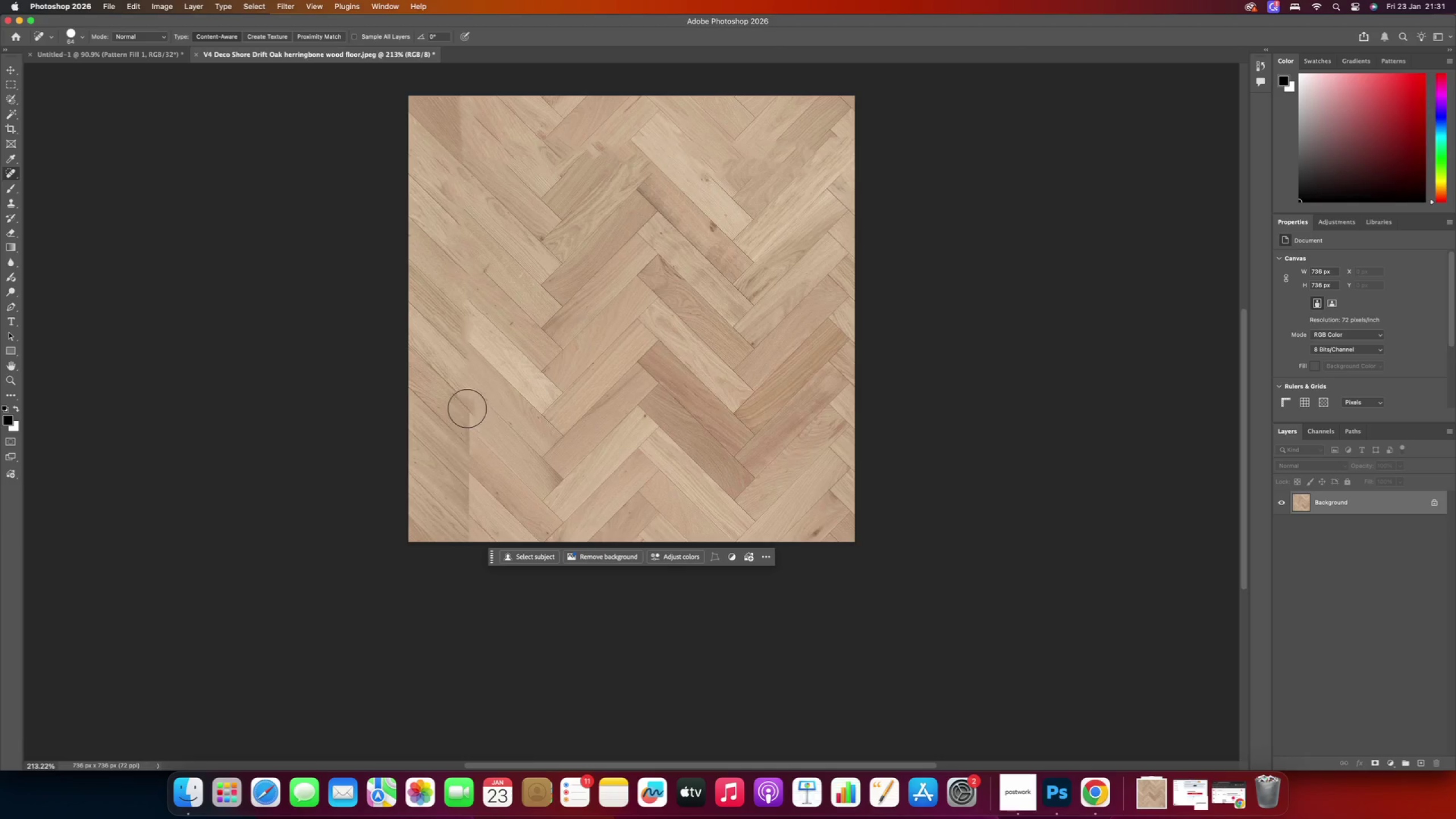 
left_click_drag(start_coordinate=[468, 469], to_coordinate=[469, 517])
 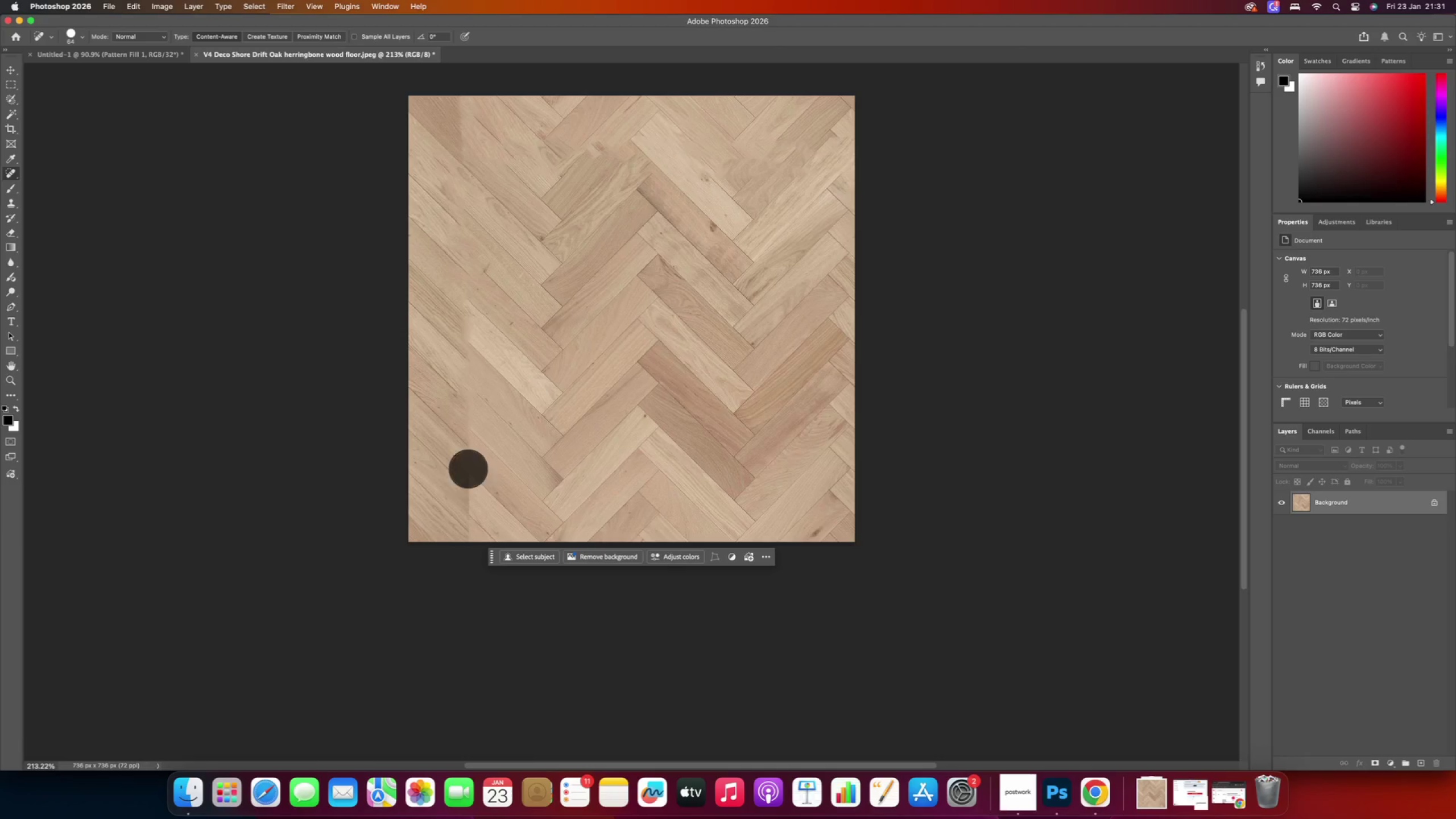 
left_click_drag(start_coordinate=[468, 498], to_coordinate=[465, 552])
 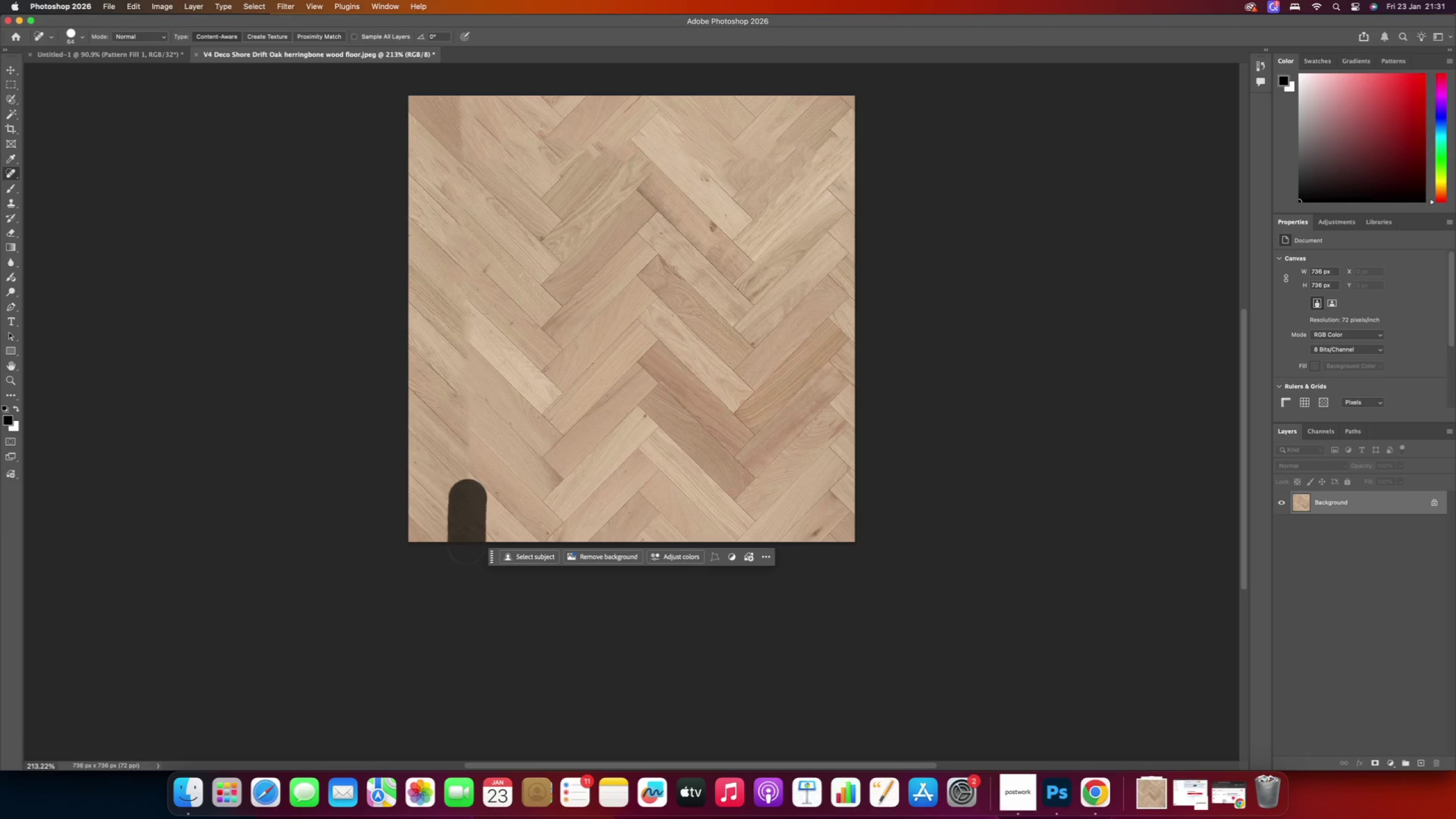 
scroll: coordinate [460, 441], scroll_direction: up, amount: 24.0
 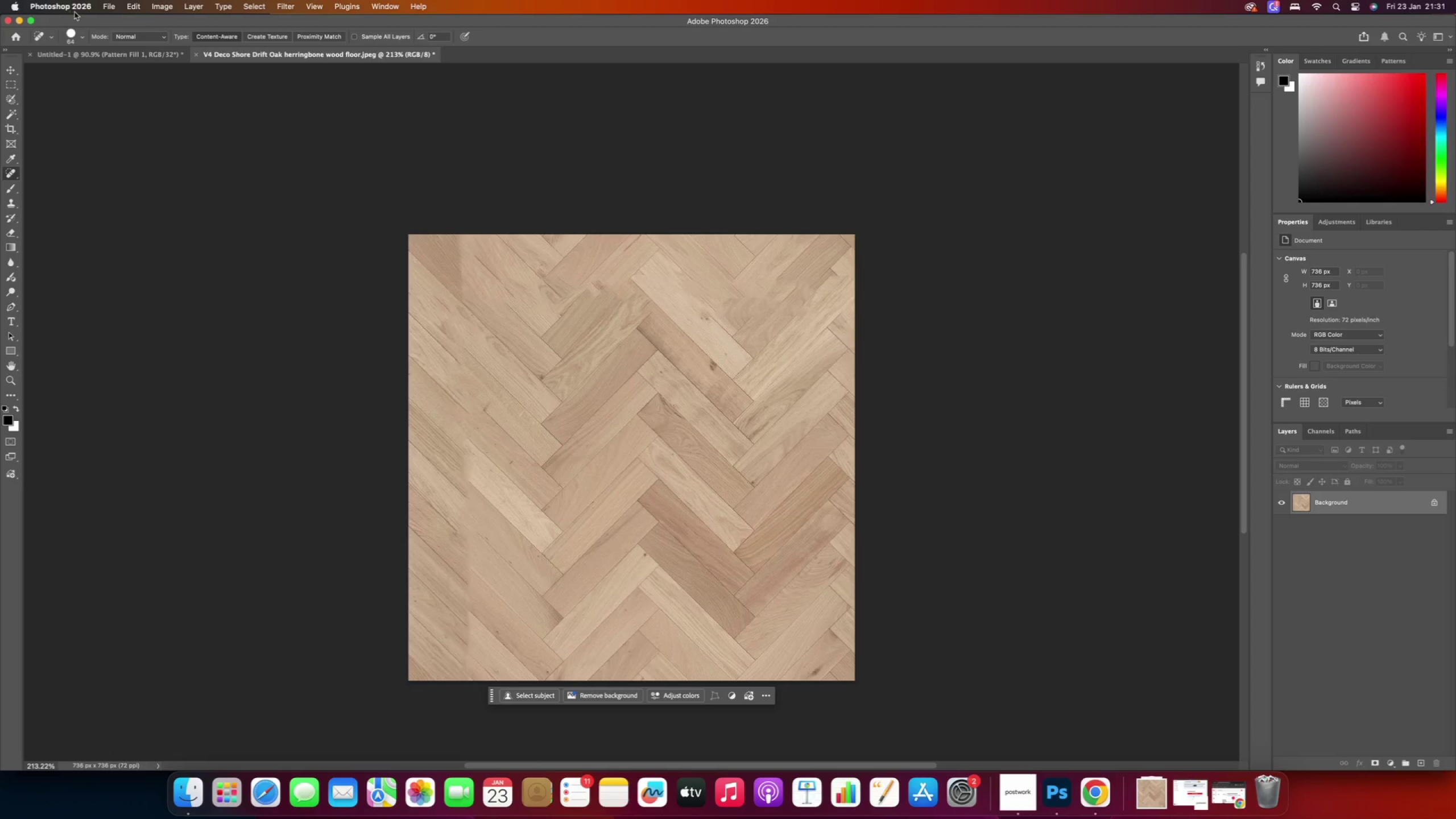 
left_click([104, 10])
 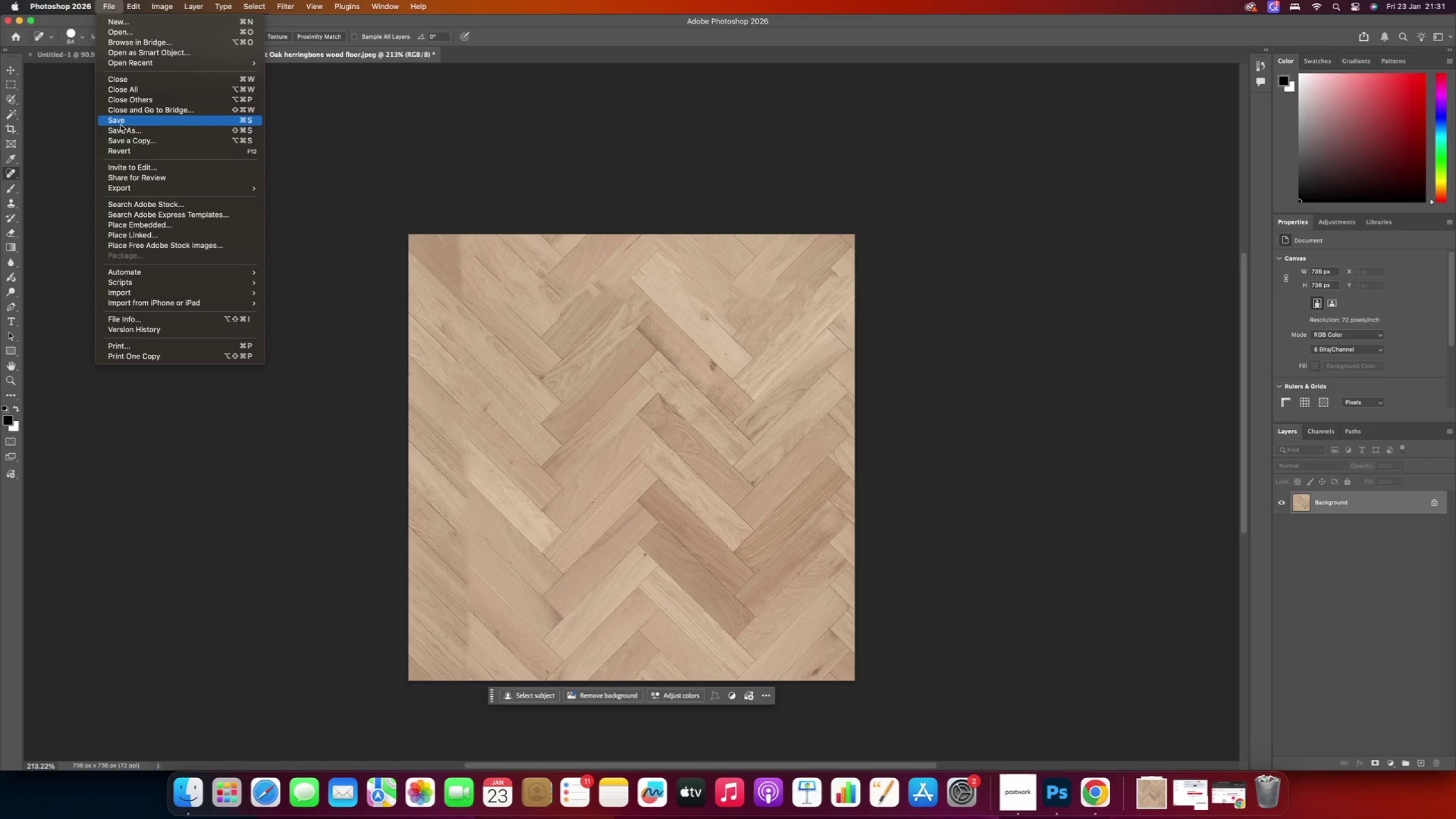 
left_click([127, 130])
 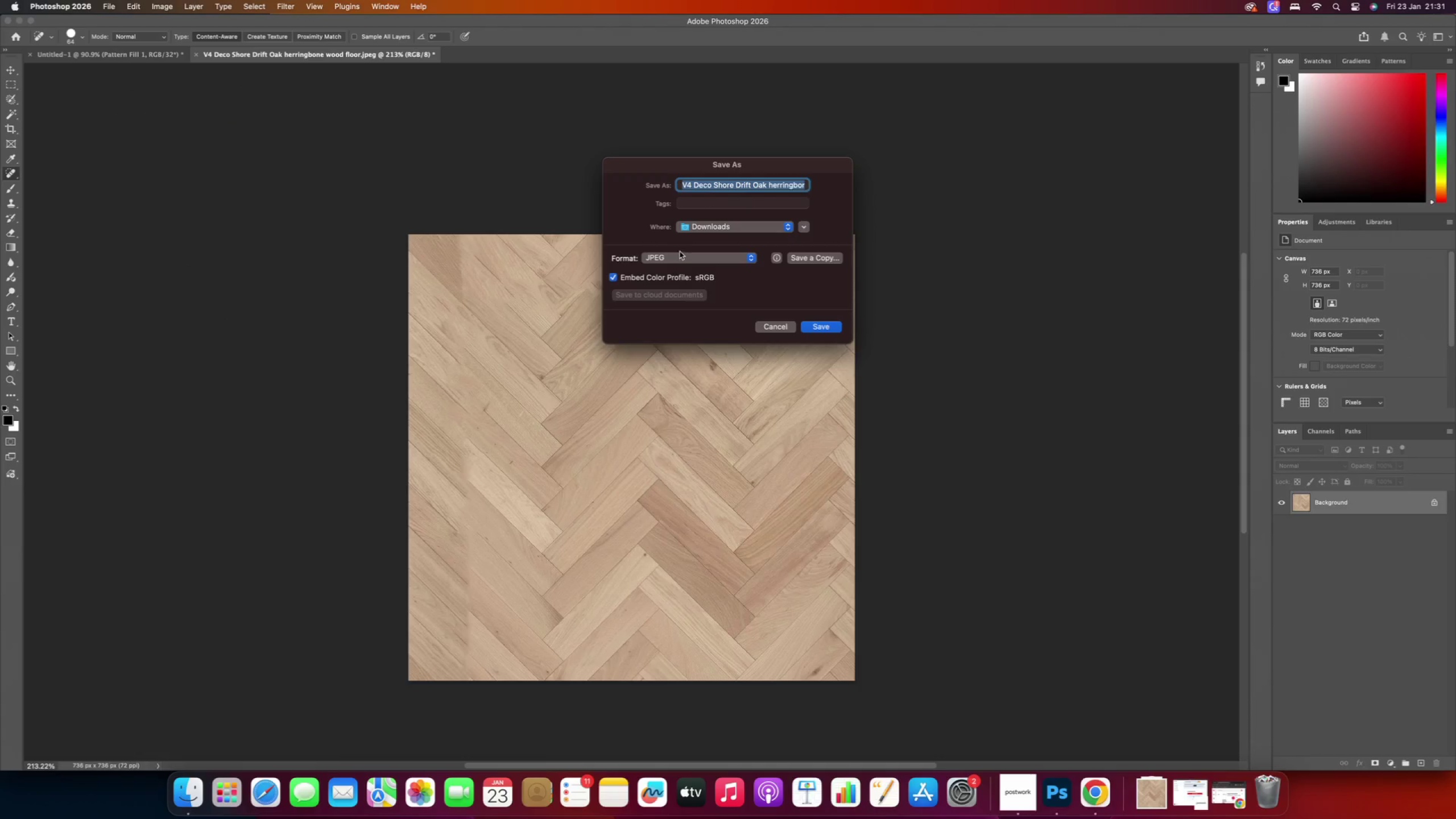 
wait(7.14)
 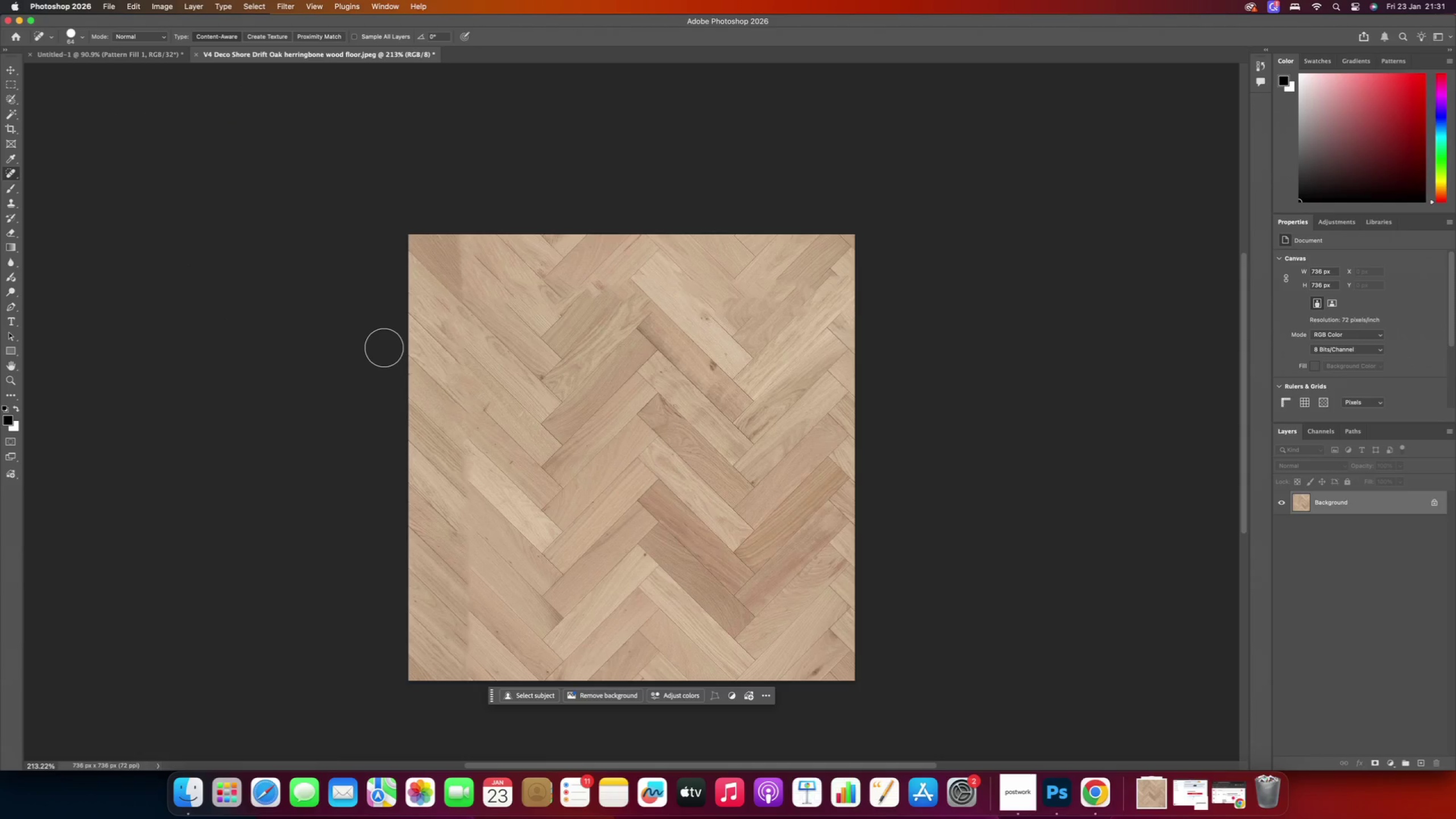 
left_click([817, 327])
 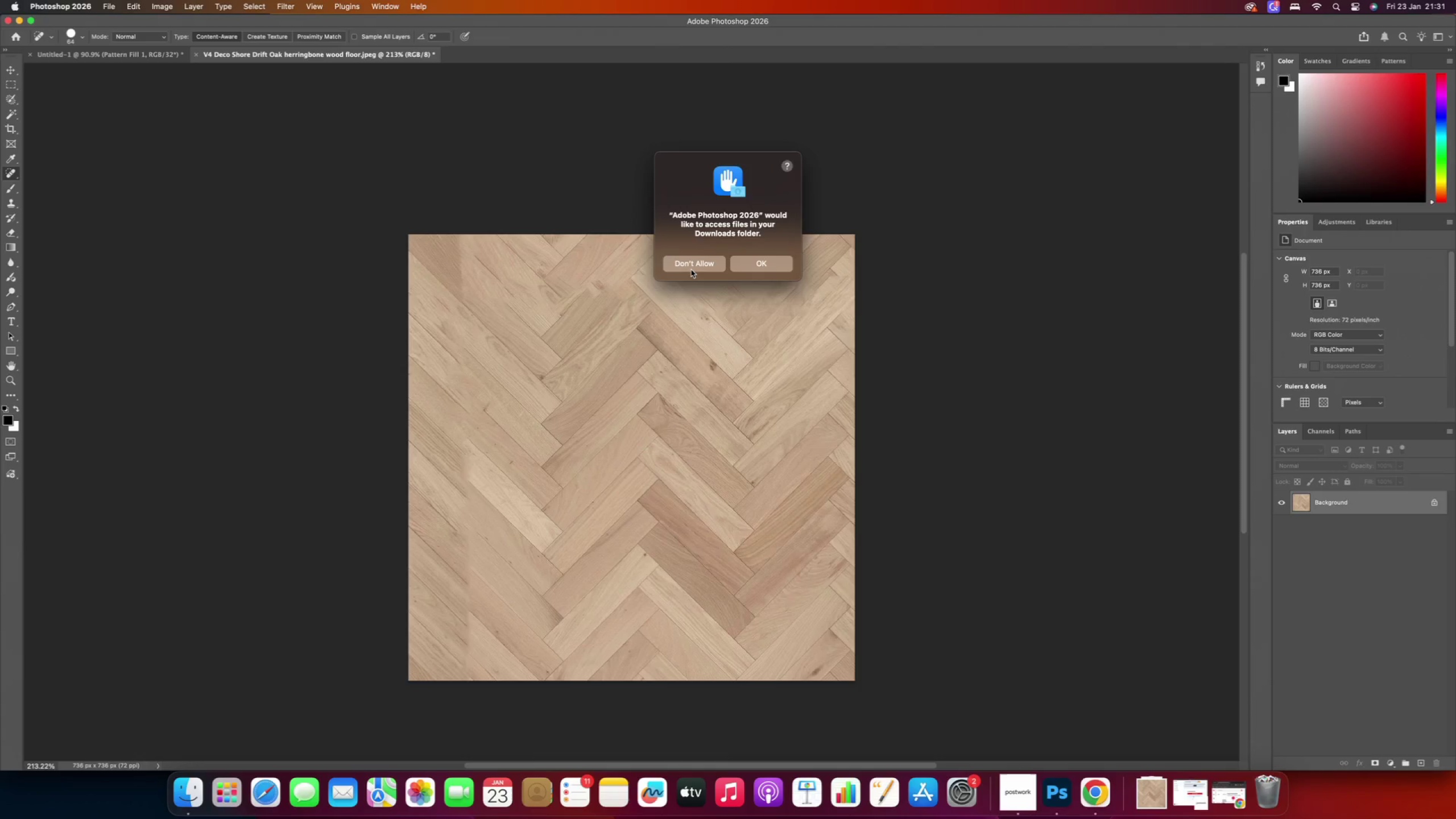 
left_click([754, 264])
 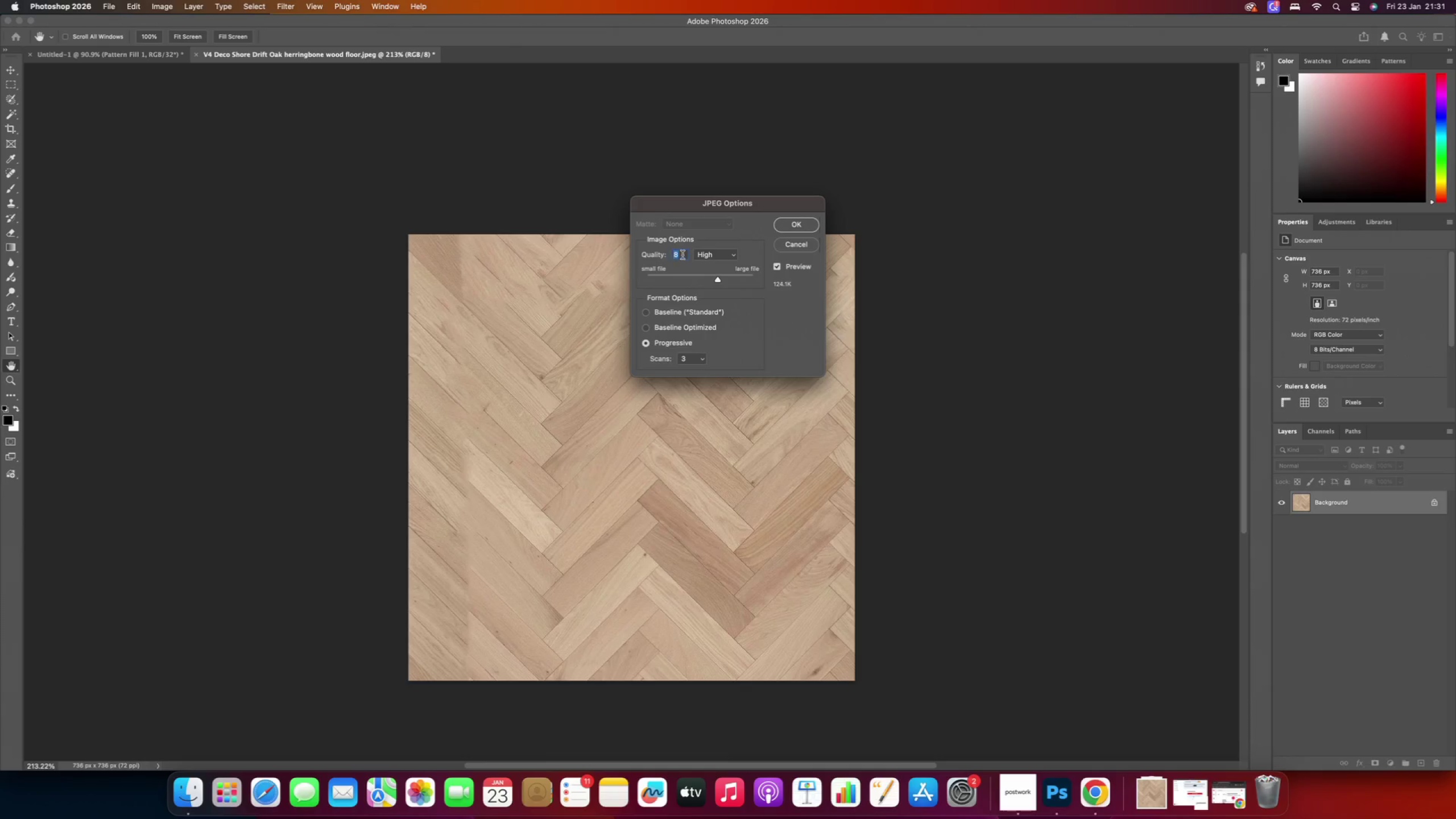 
left_click([715, 258])
 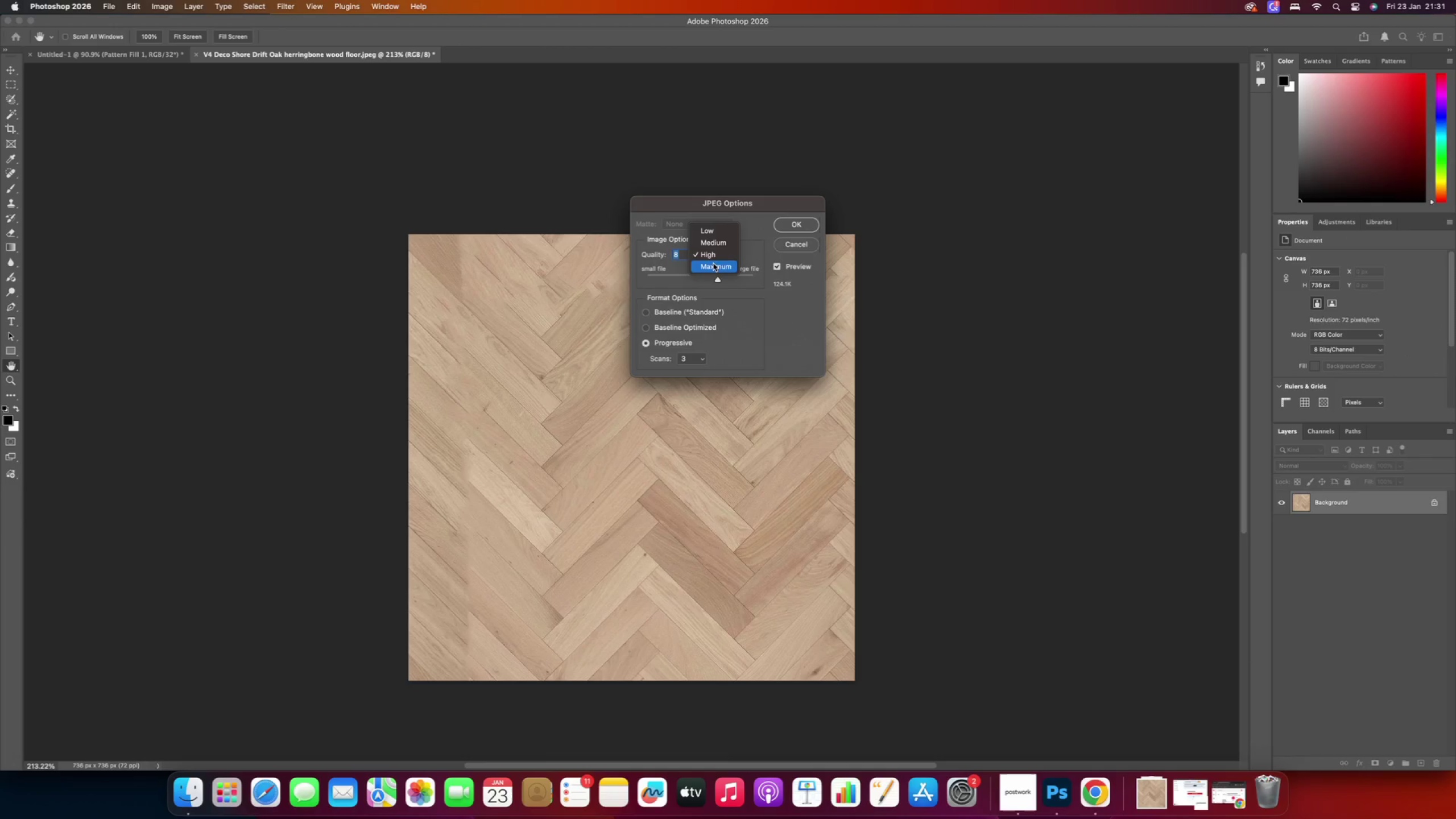 
left_click([712, 264])
 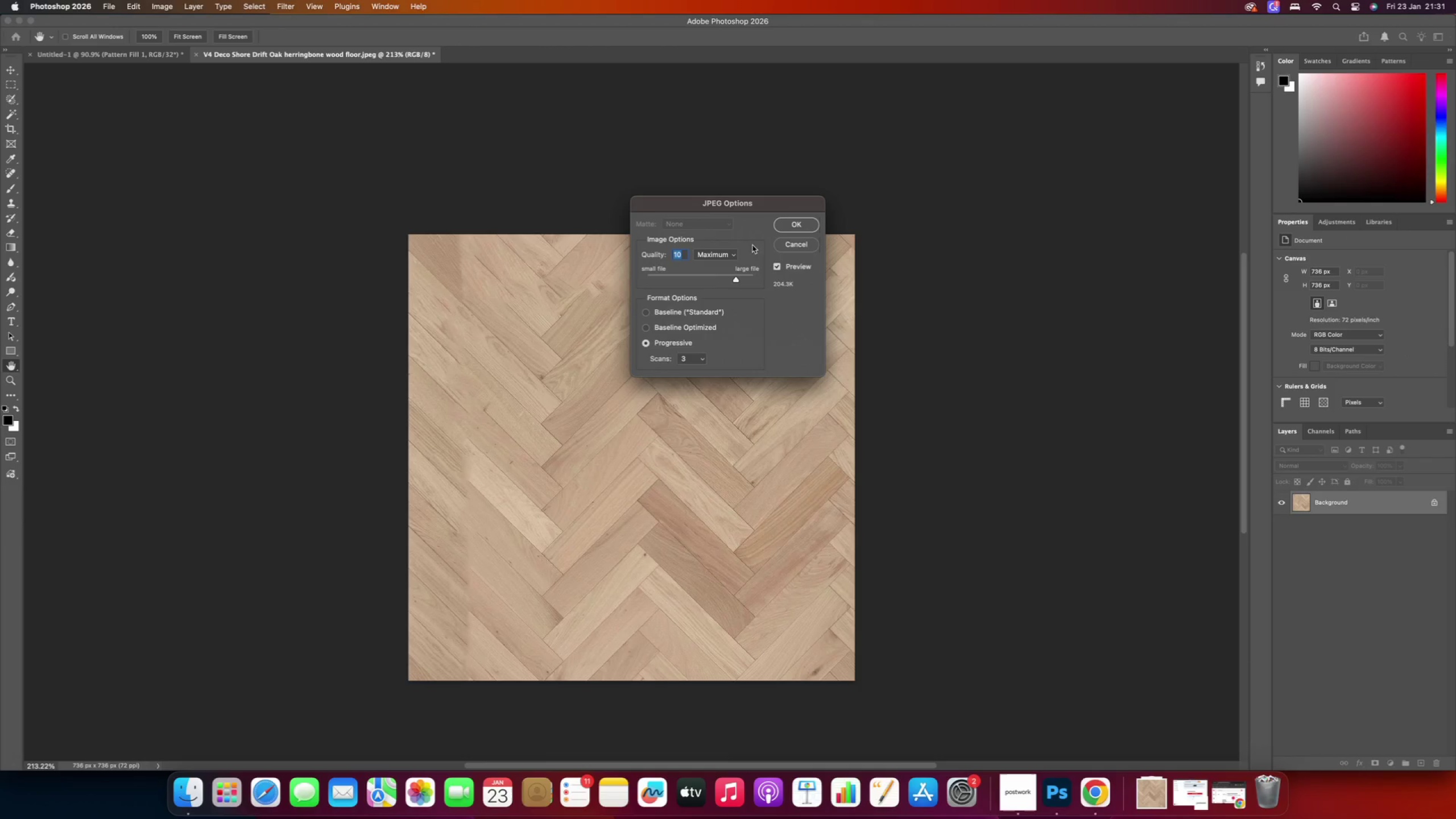 
left_click([789, 223])
 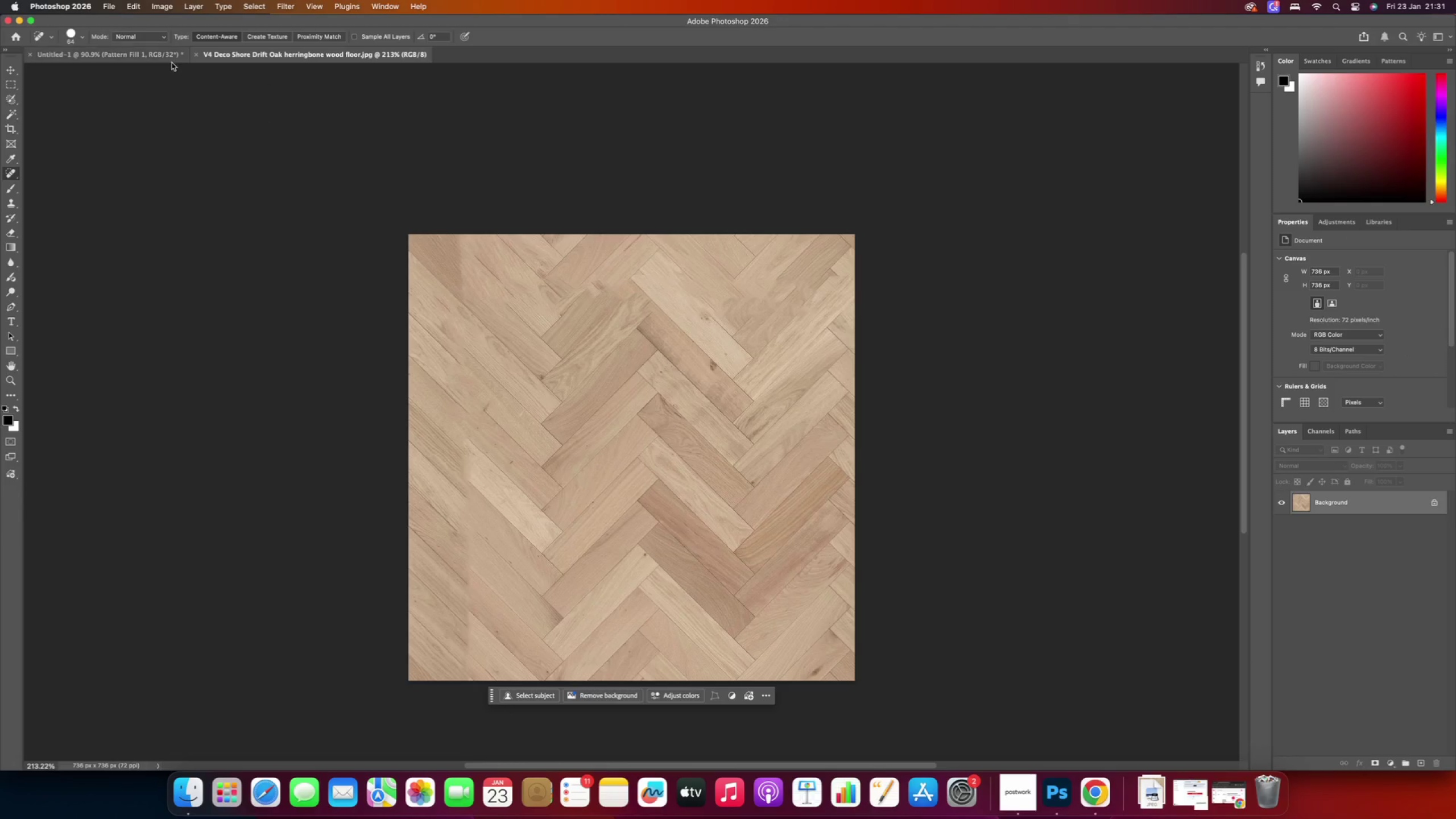 
left_click([149, 58])
 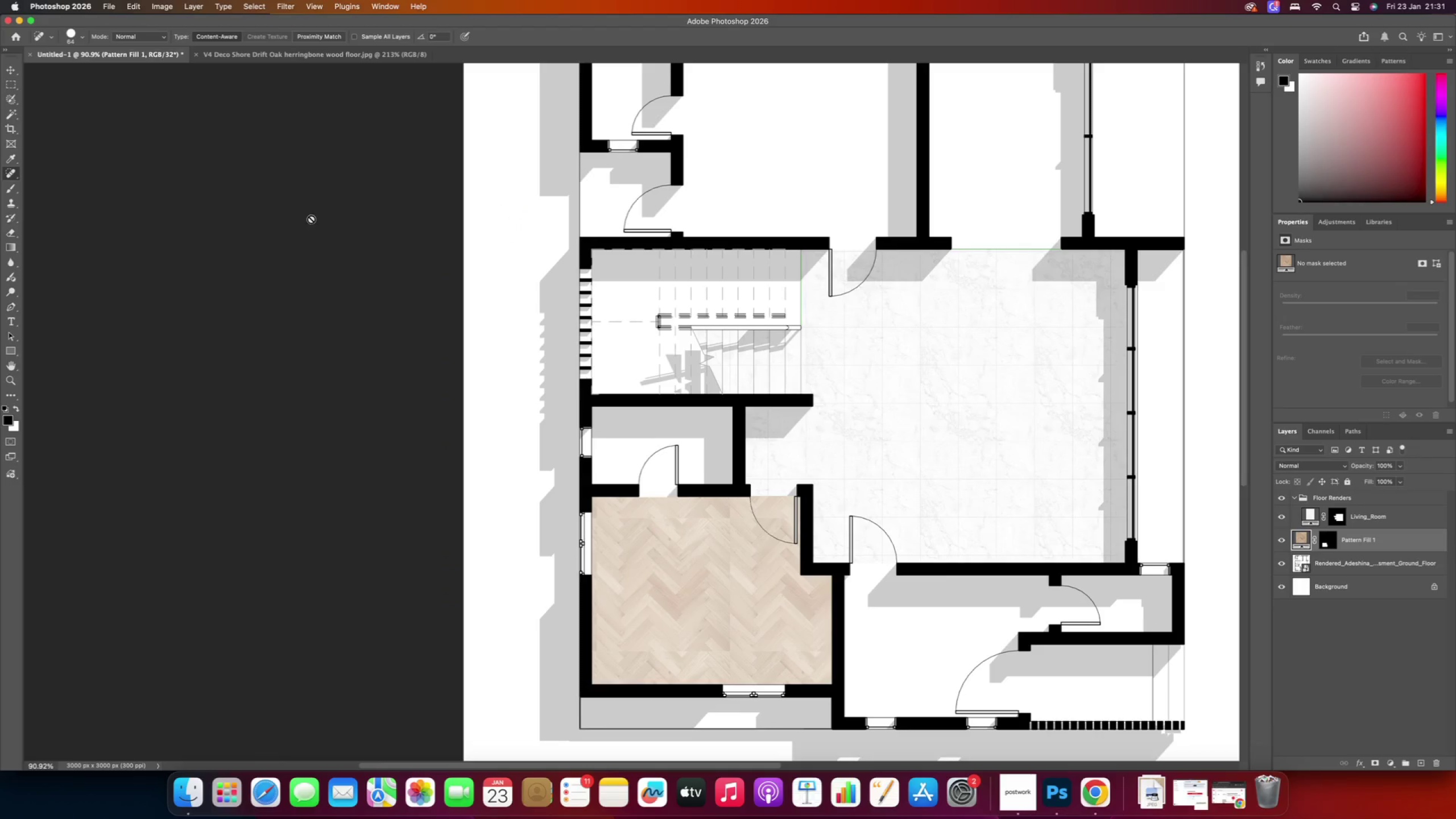 
scroll: coordinate [671, 499], scroll_direction: down, amount: 18.0
 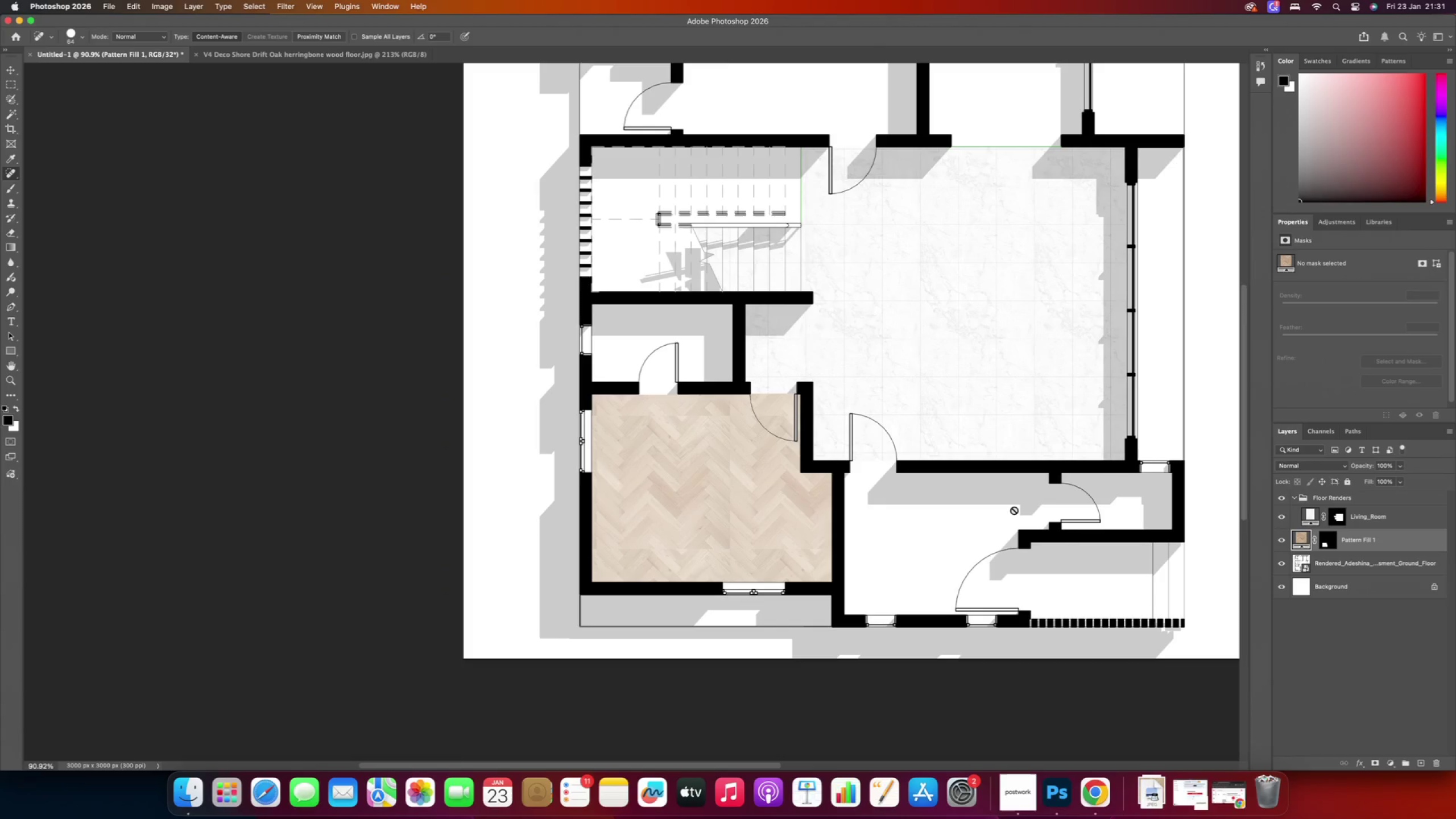 
wait(5.95)
 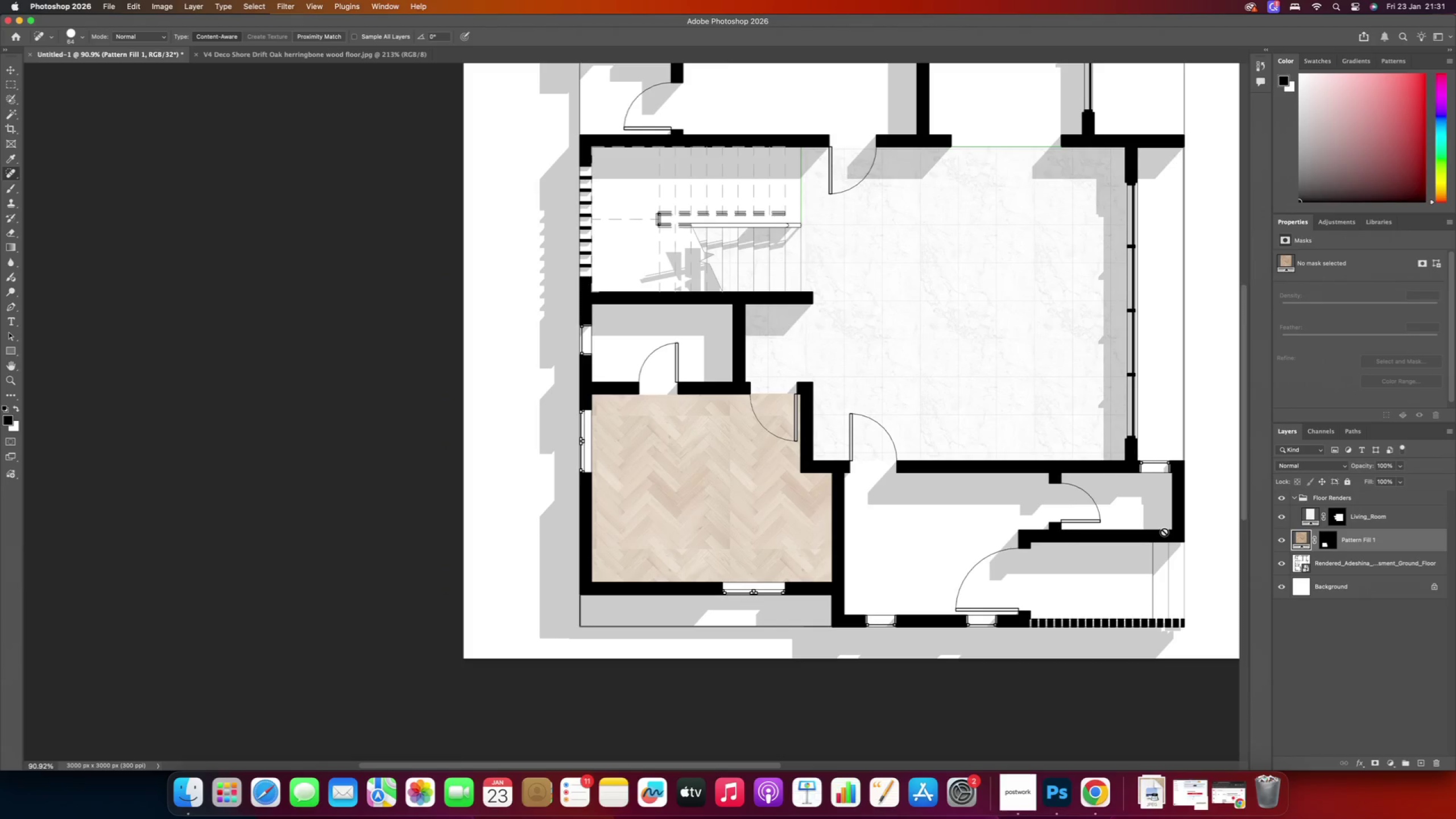 
left_click([11, 75])
 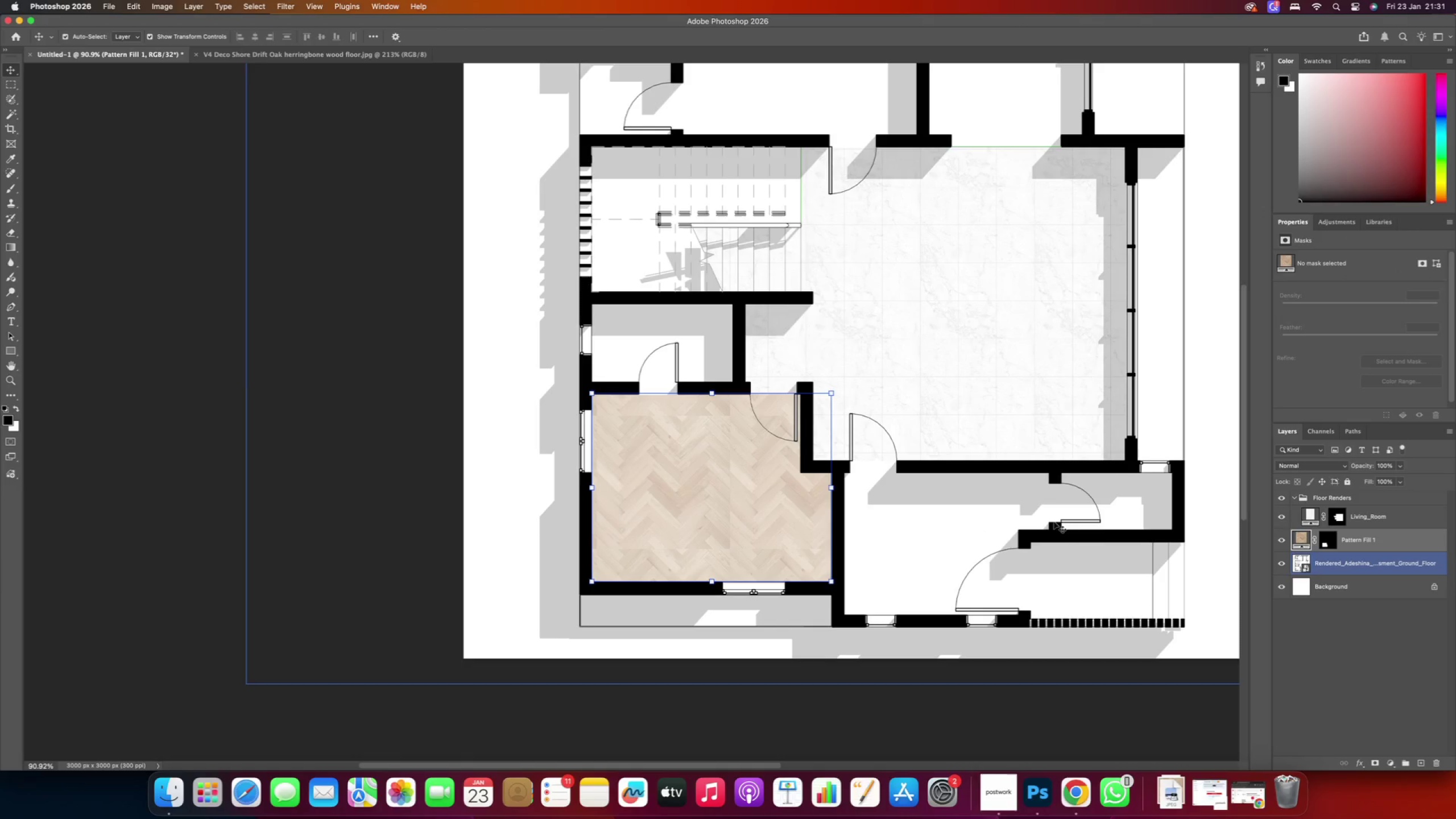 
left_click_drag(start_coordinate=[1357, 545], to_coordinate=[1351, 504])
 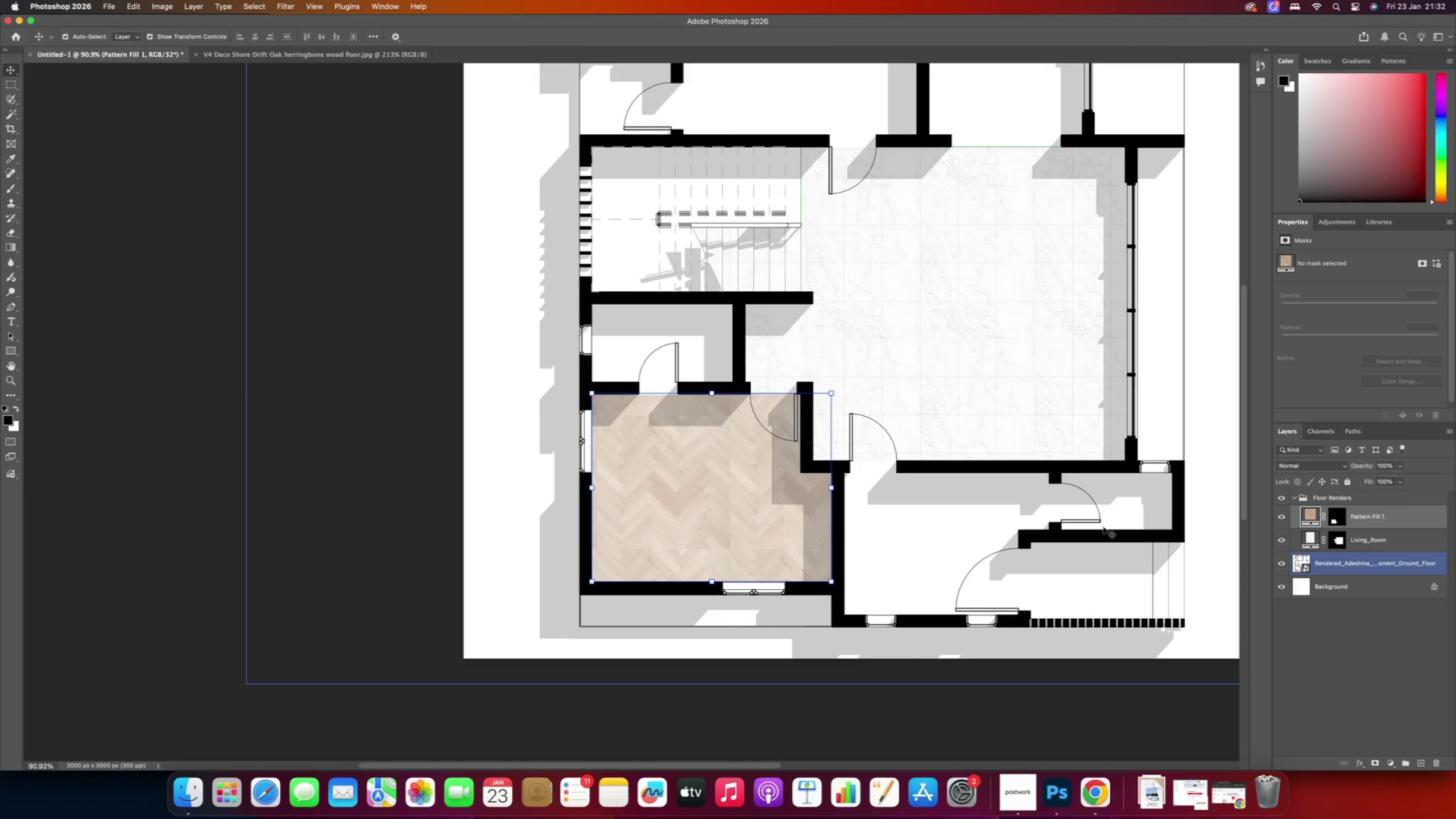 
wait(5.75)
 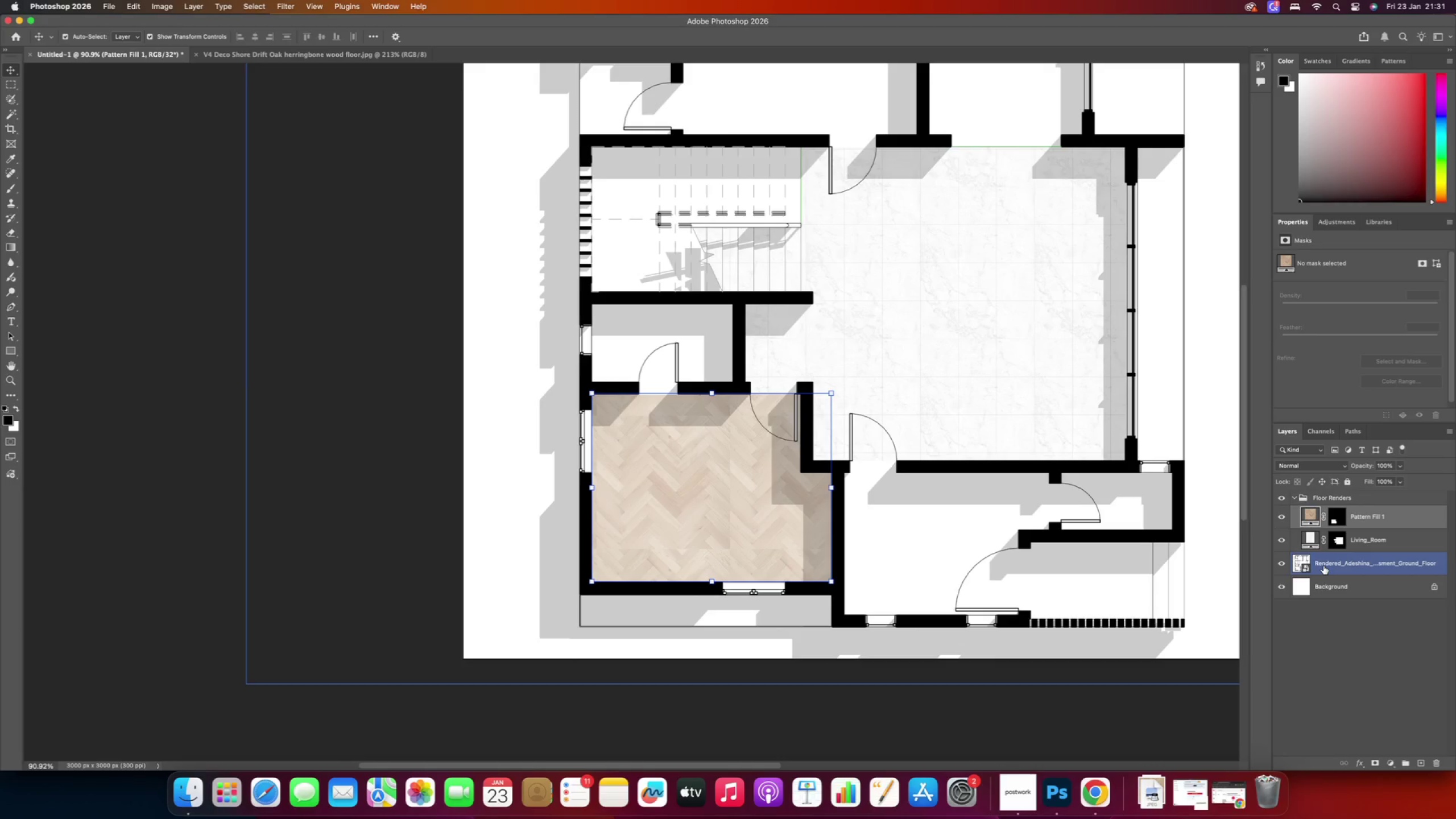 
hold_key(key=Space, duration=0.9)
 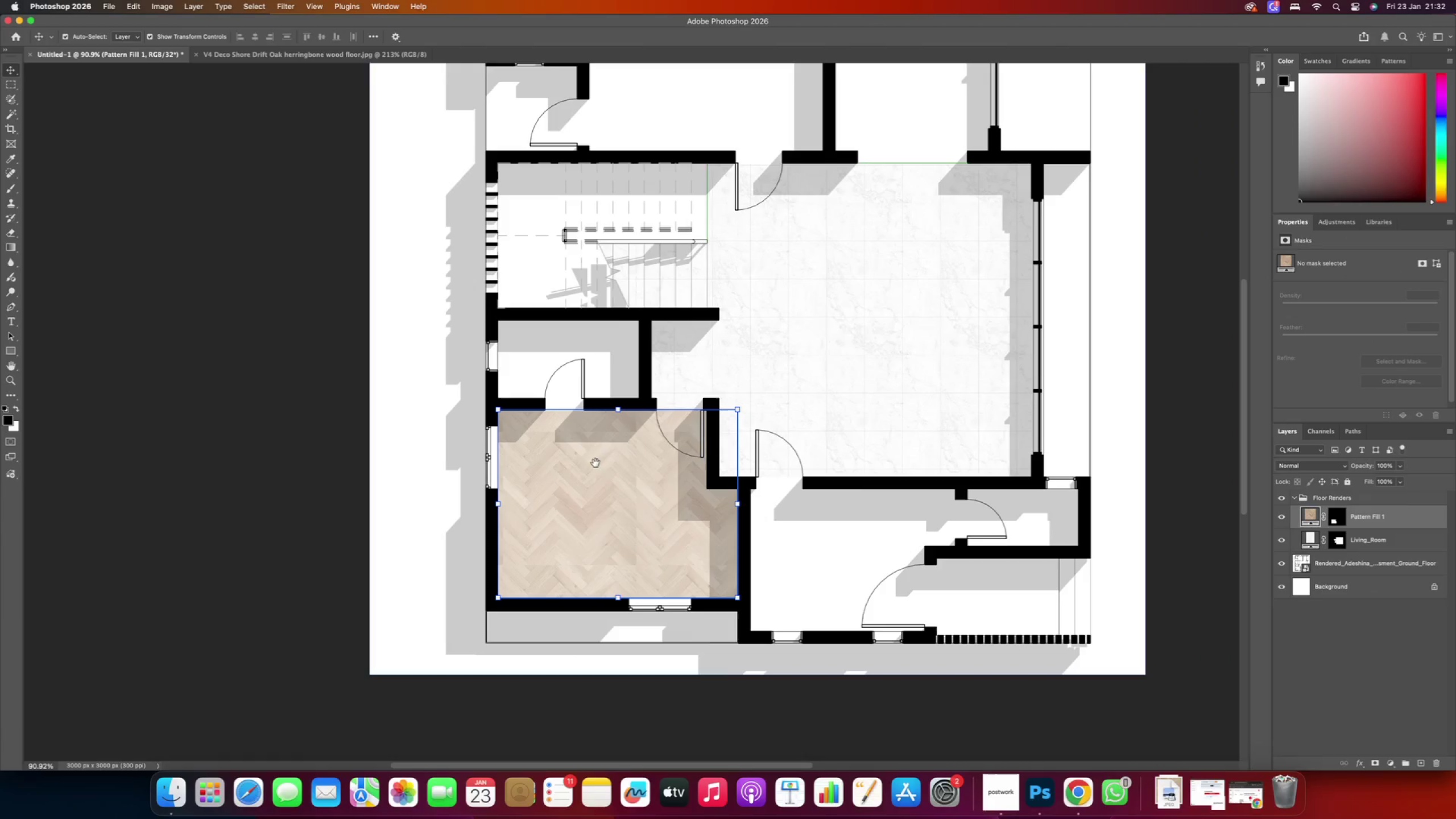 
left_click_drag(start_coordinate=[689, 447], to_coordinate=[595, 463])
 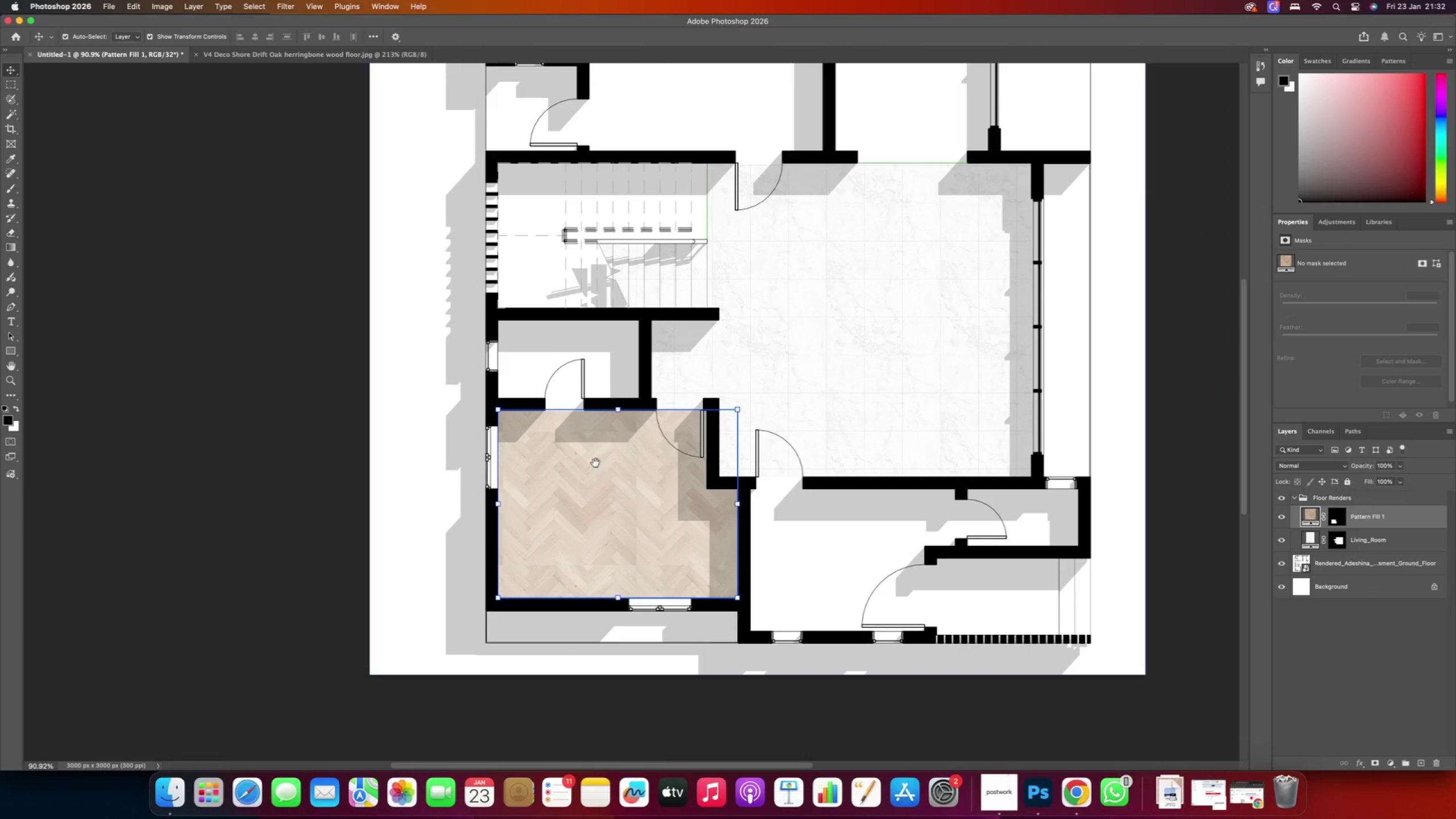 
hold_key(key=AltRight, duration=1.28)
scroll: coordinate [661, 448], scroll_direction: up, amount: 7.0
 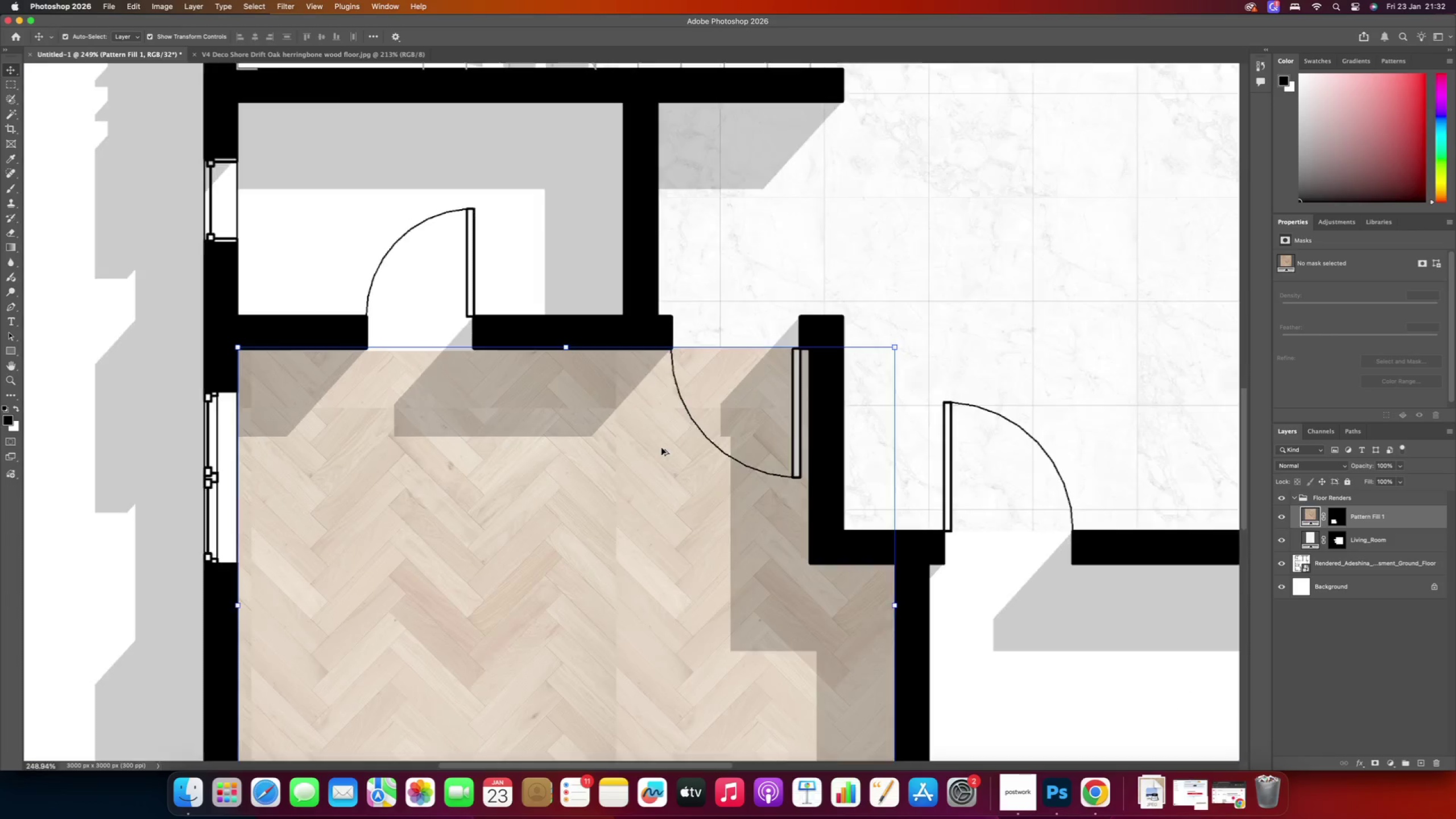 
hold_key(key=Space, duration=0.6)
 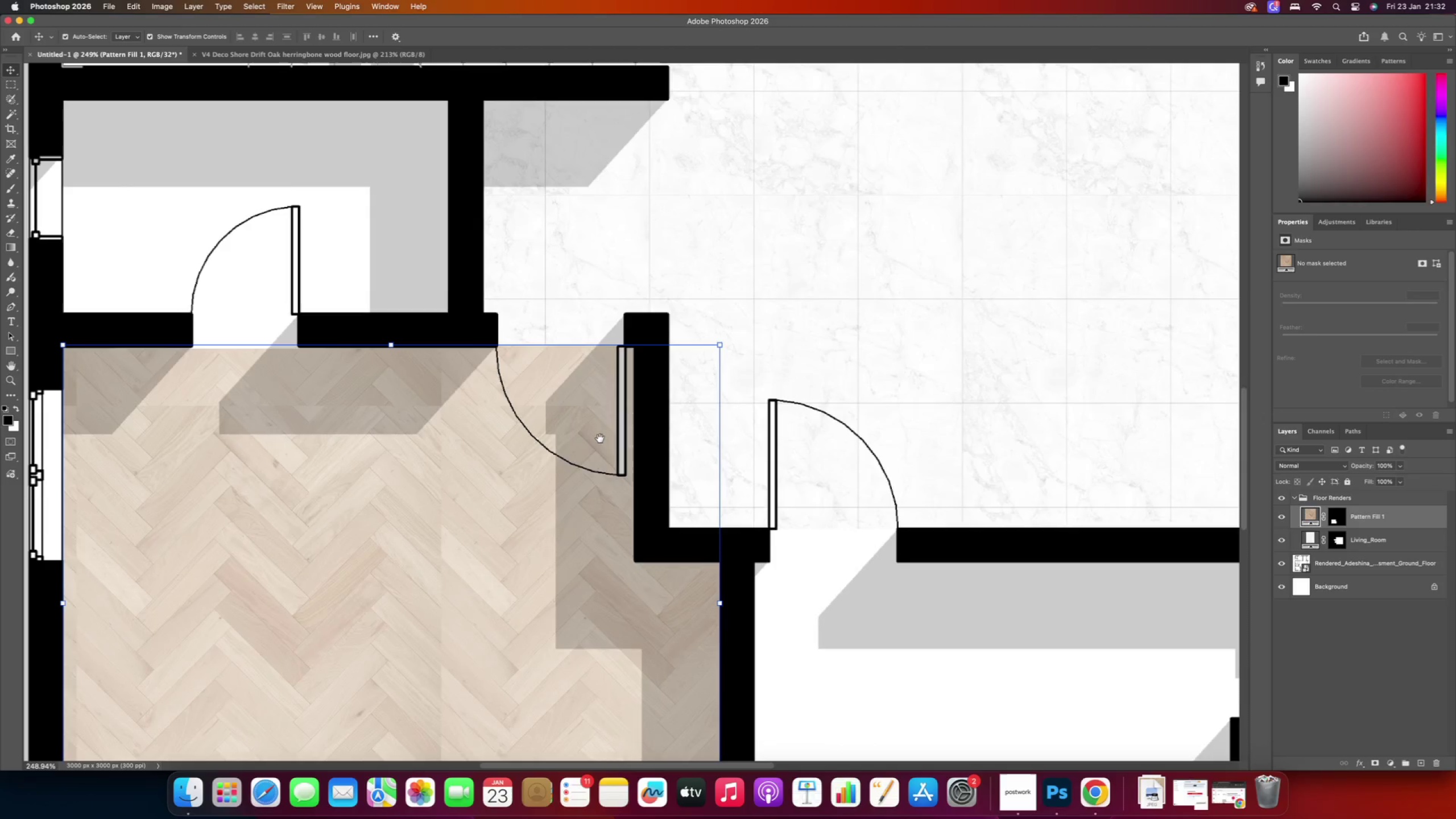 
left_click_drag(start_coordinate=[775, 441], to_coordinate=[600, 438])
 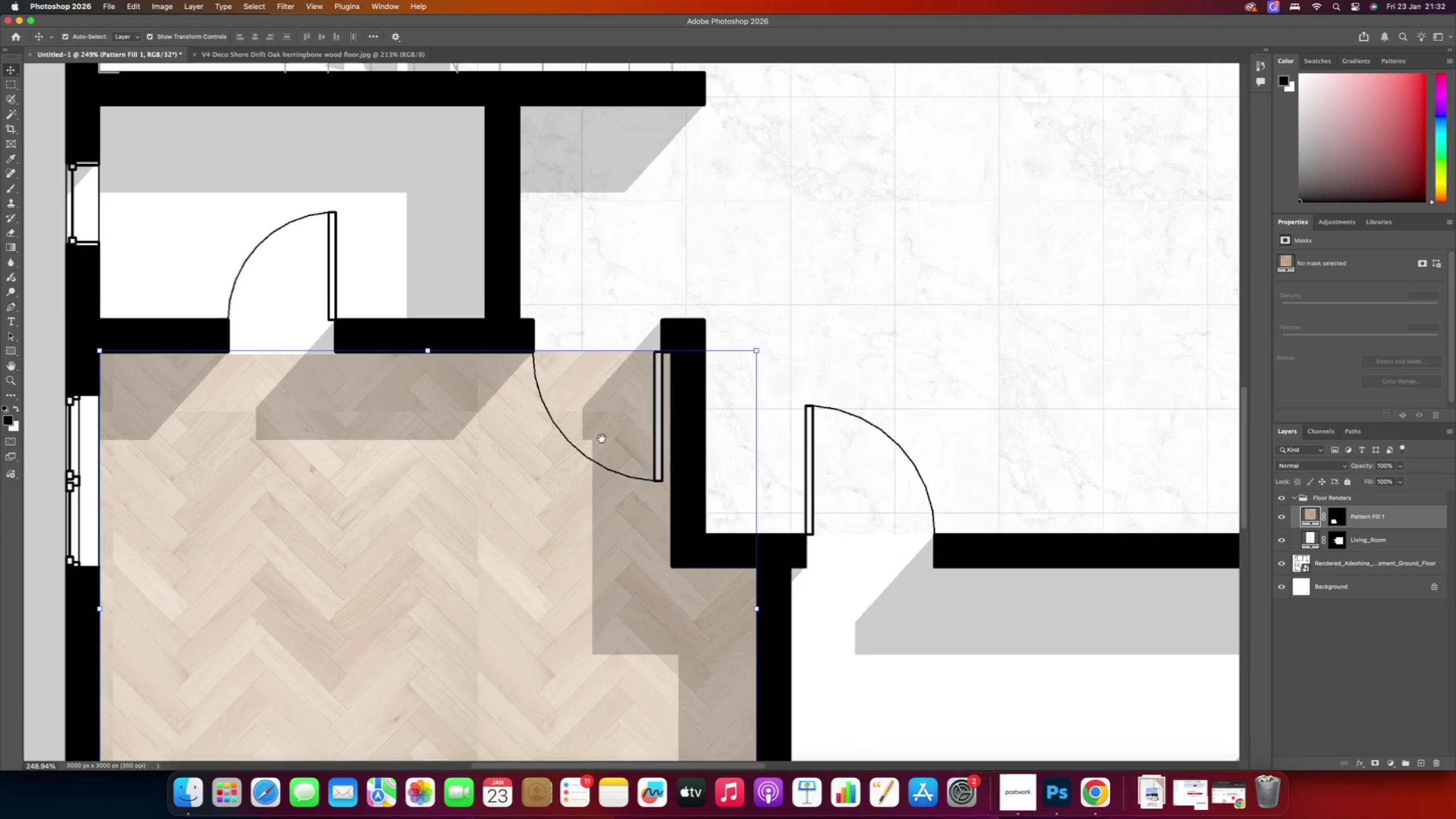 
hold_key(key=AltRight, duration=0.6)
scroll: coordinate [695, 483], scroll_direction: down, amount: 5.0
 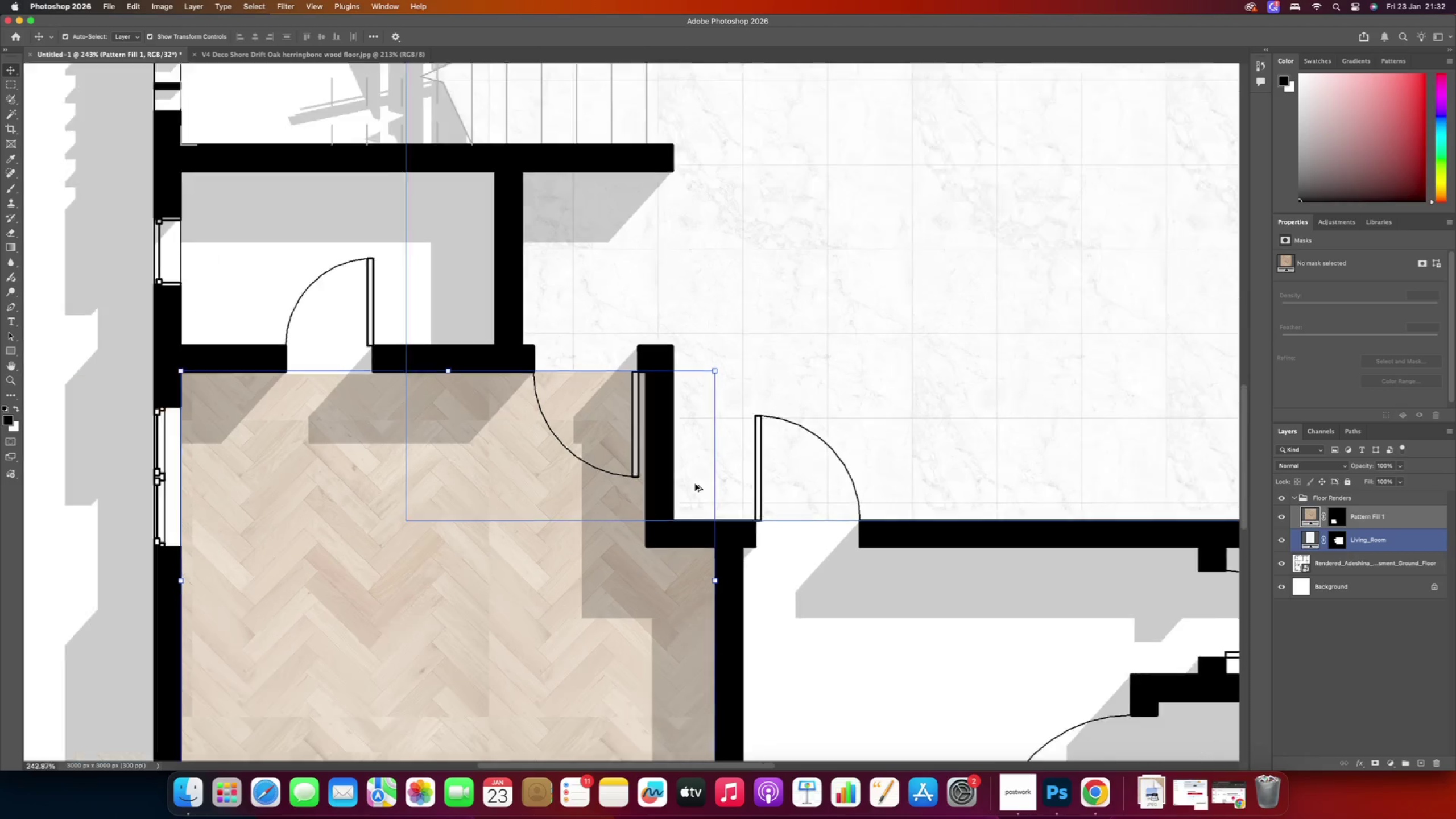 
hold_key(key=Space, duration=0.64)
 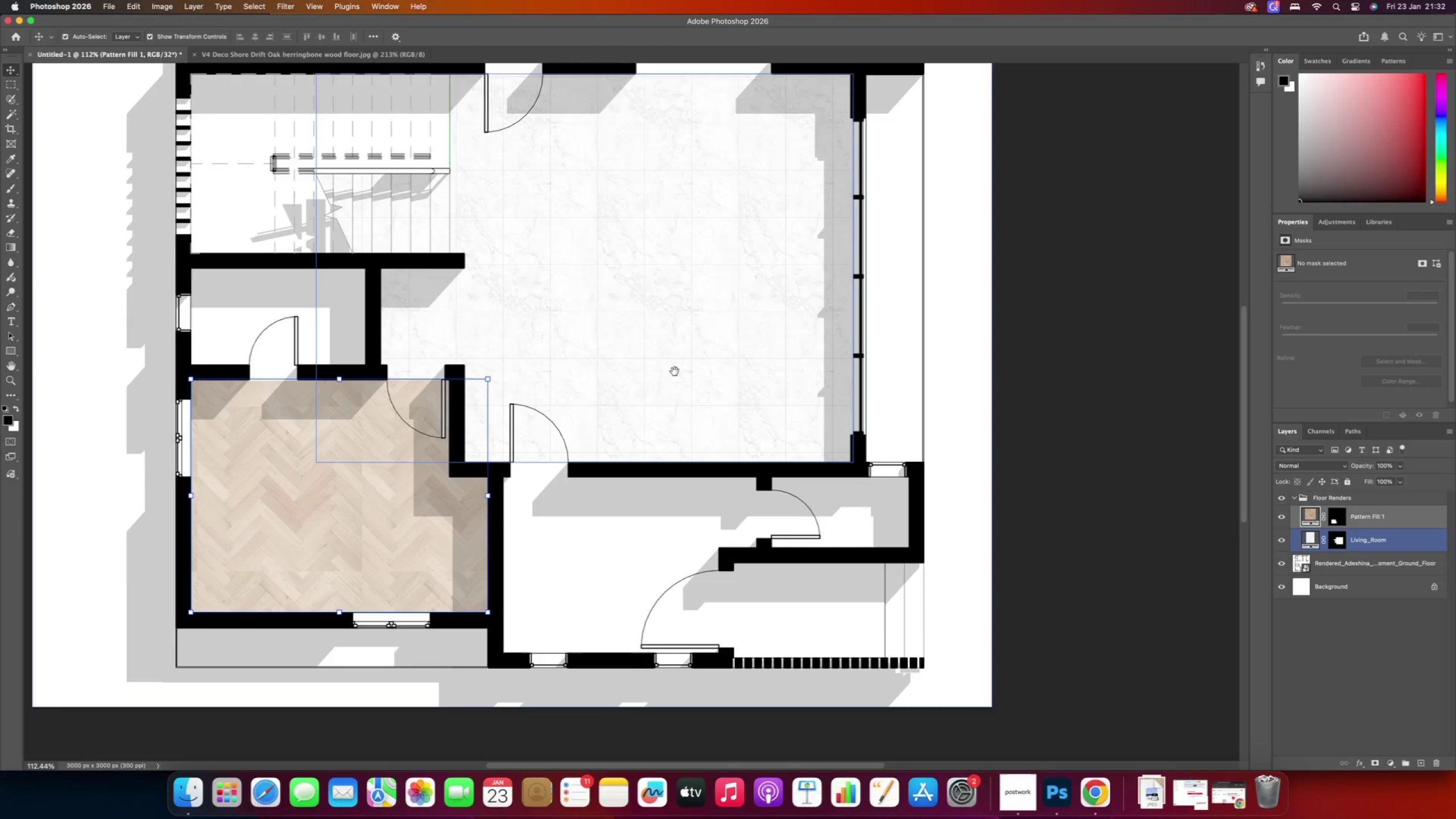 
left_click_drag(start_coordinate=[889, 413], to_coordinate=[671, 371])
 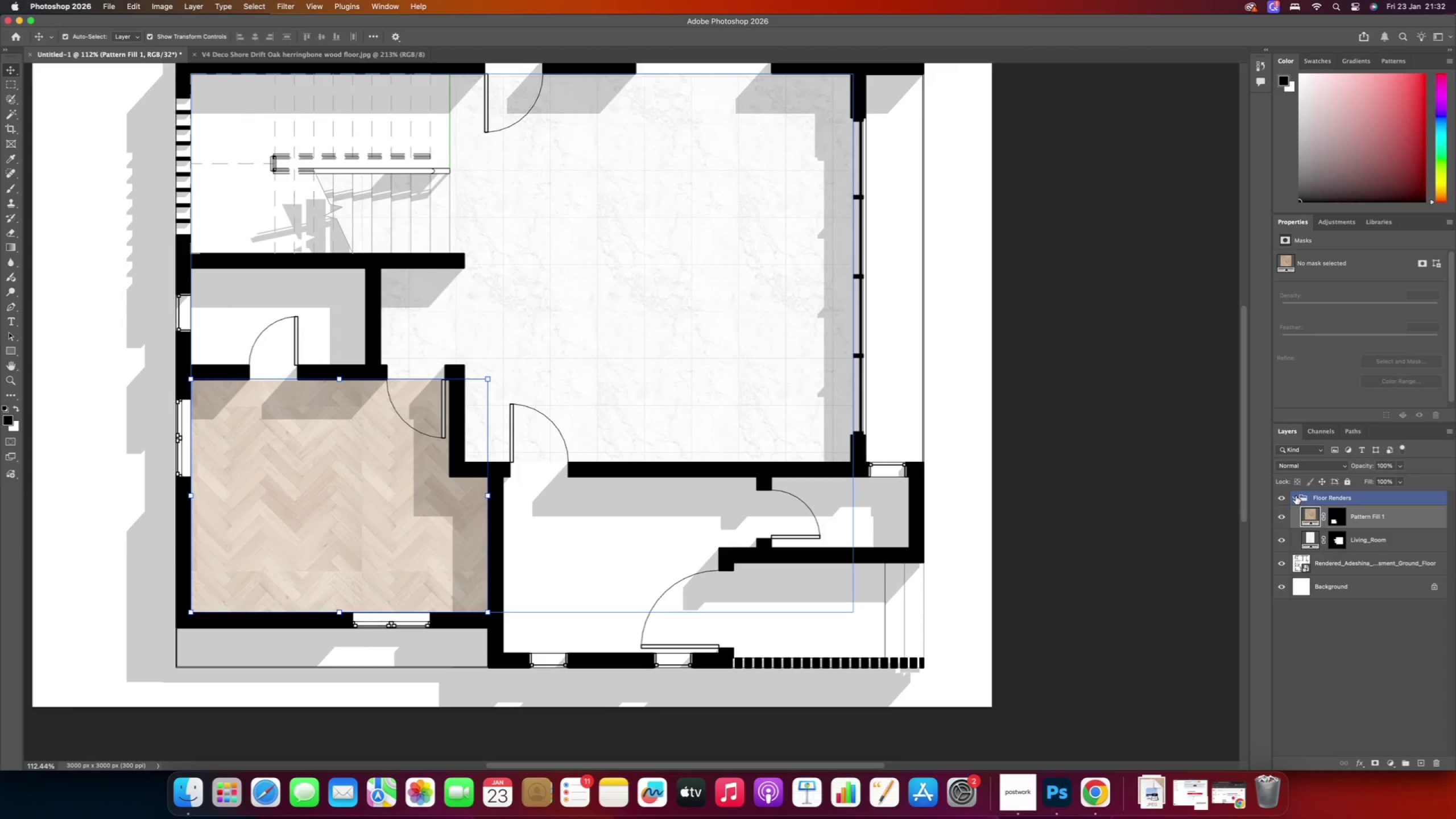 
hold_key(key=AltRight, duration=1.84)
scroll: coordinate [379, 389], scroll_direction: up, amount: 11.0
 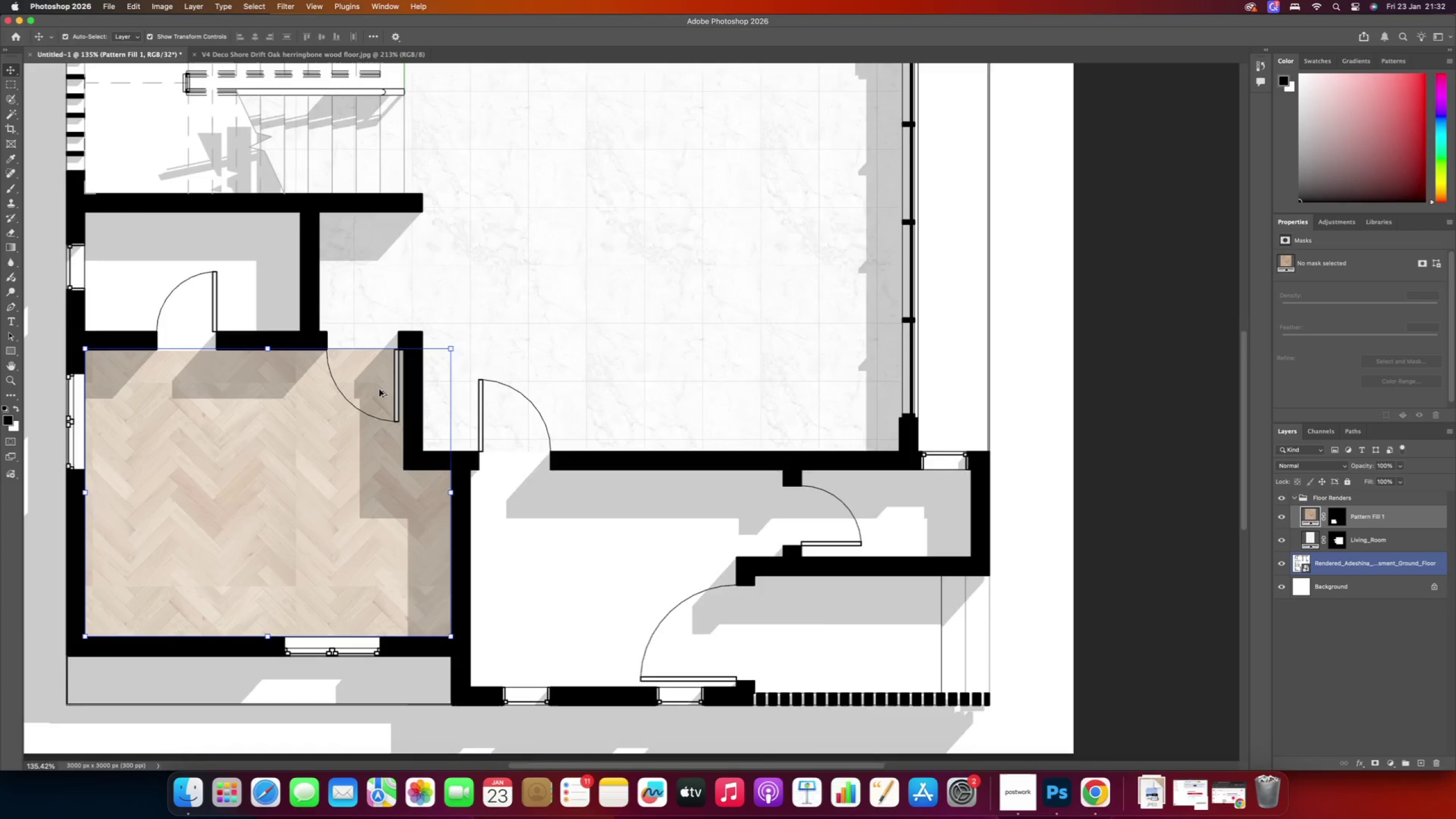 
hold_key(key=AltRight, duration=0.59)
scroll: coordinate [428, 434], scroll_direction: down, amount: 9.0
 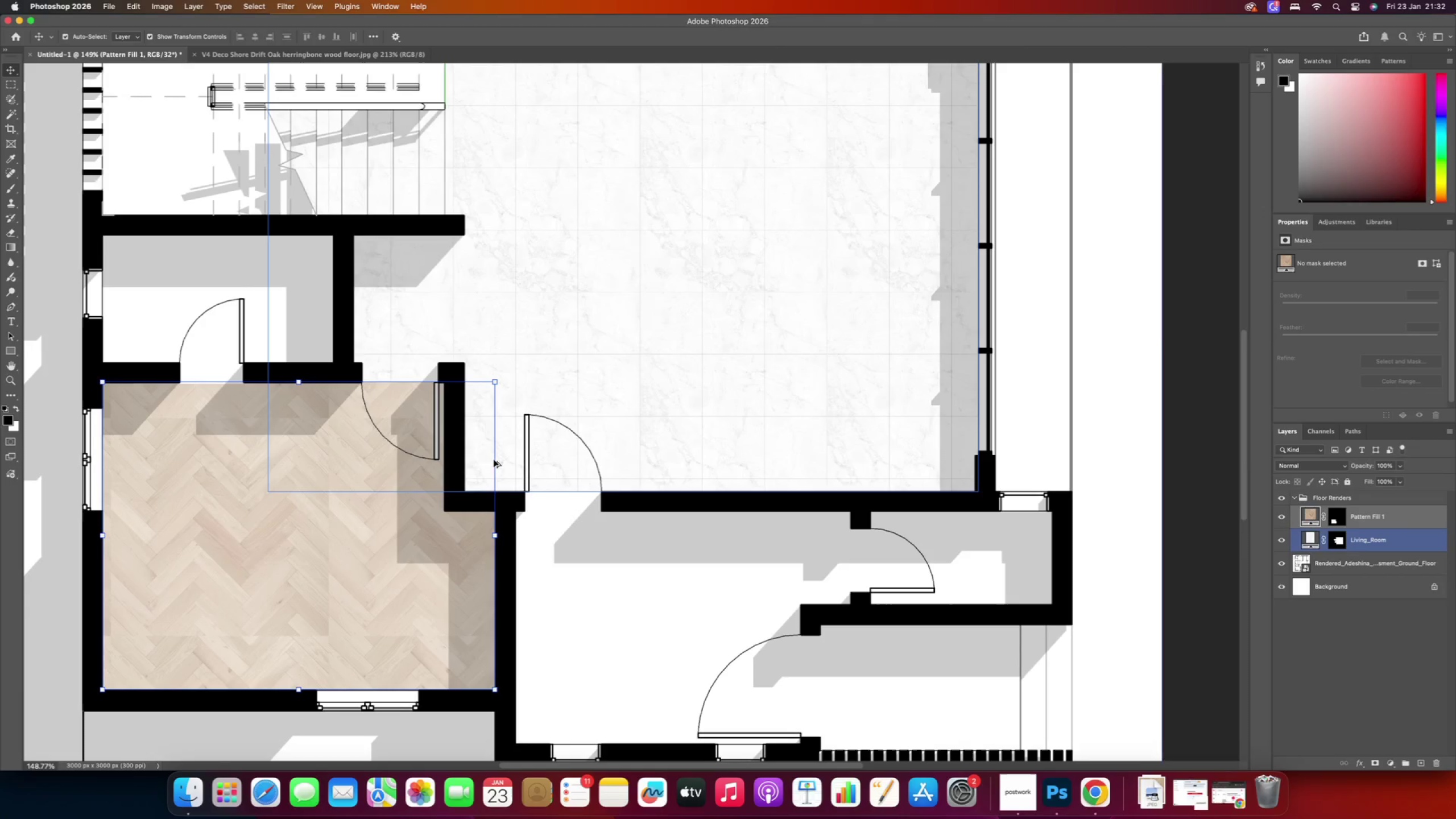 
hold_key(key=AltRight, duration=0.4)
scroll: coordinate [592, 536], scroll_direction: down, amount: 2.0
 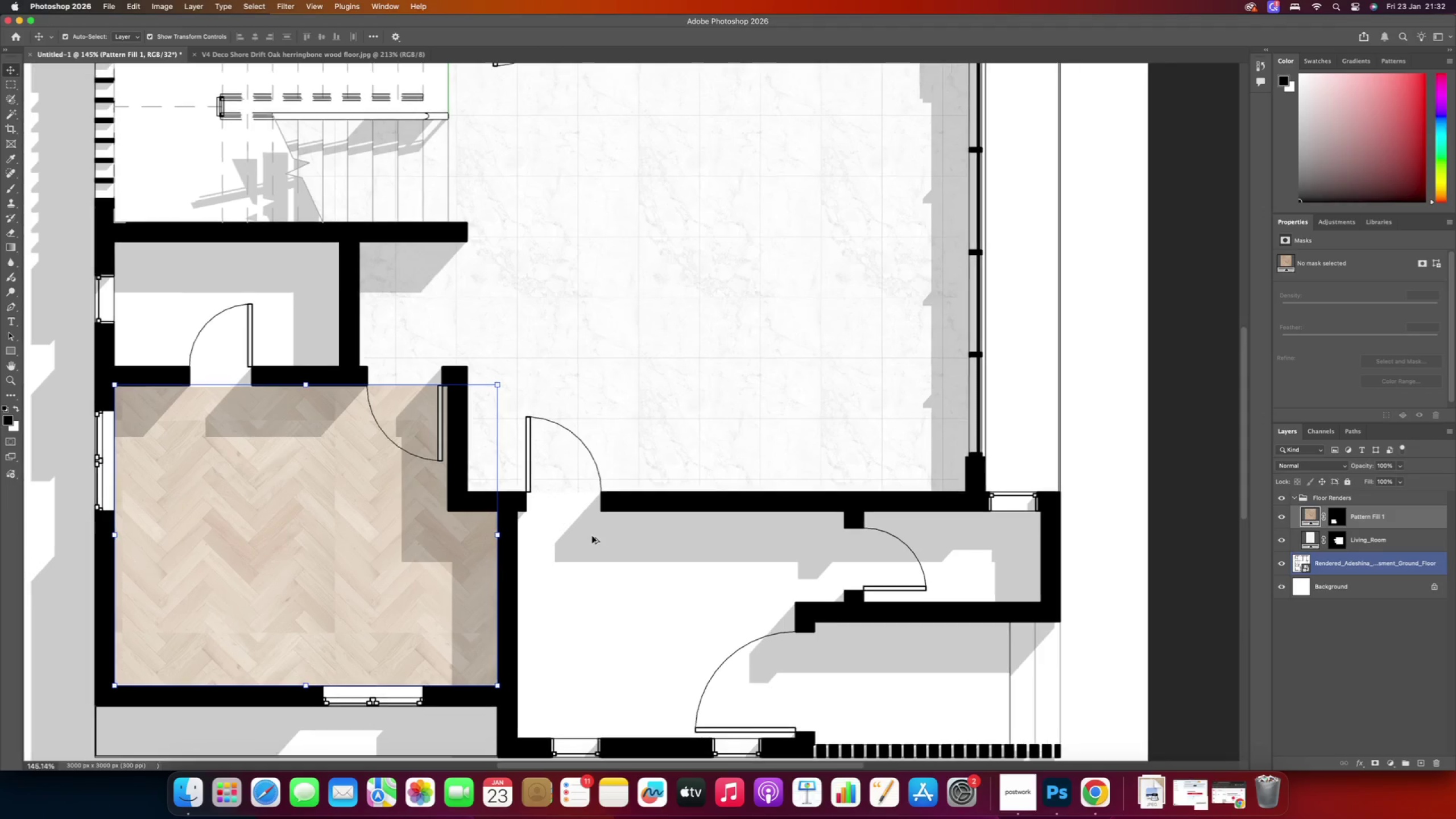 
hold_key(key=AltRight, duration=0.52)
scroll: coordinate [718, 469], scroll_direction: down, amount: 3.0
 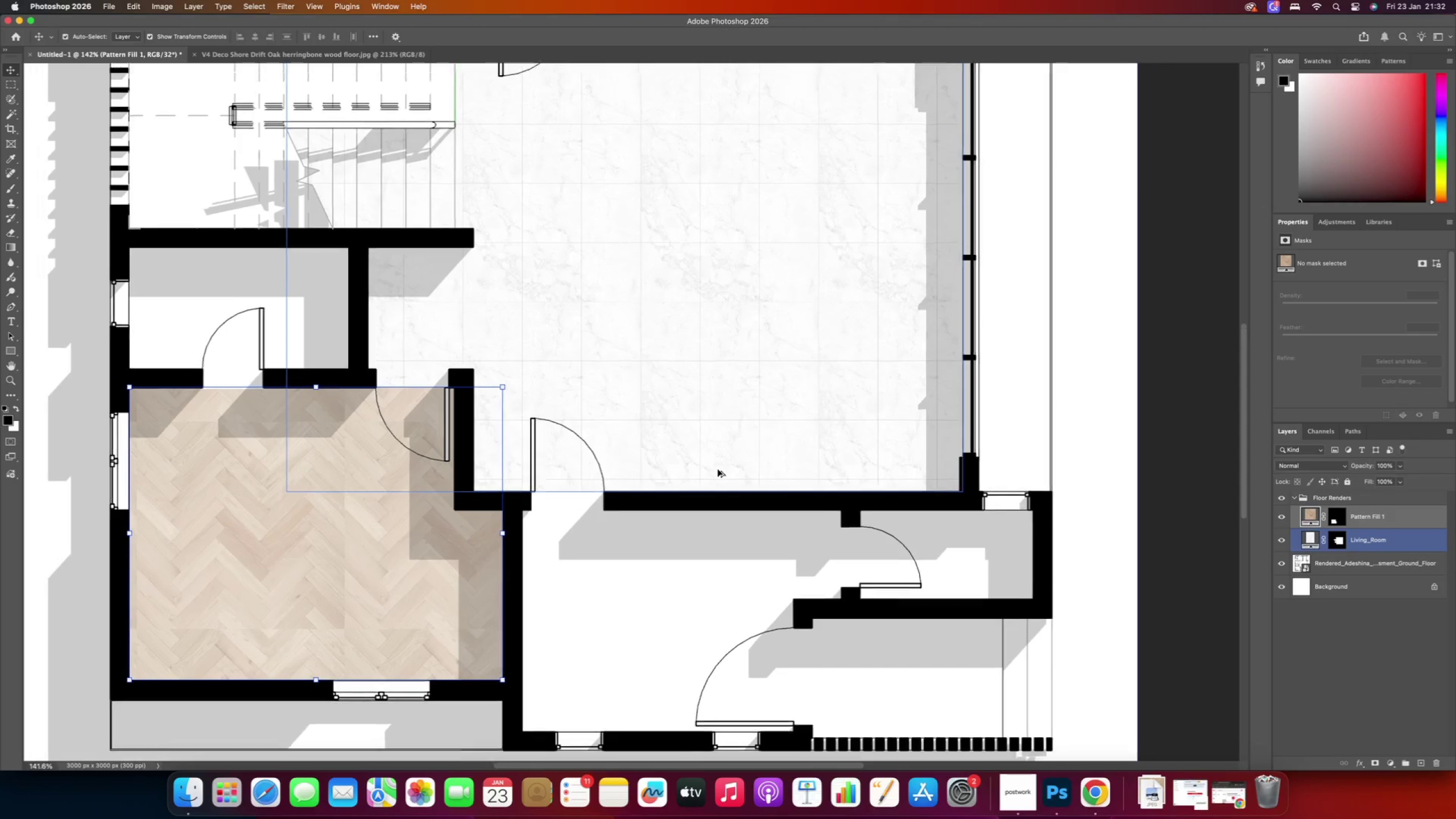 
hold_key(key=Space, duration=0.74)
 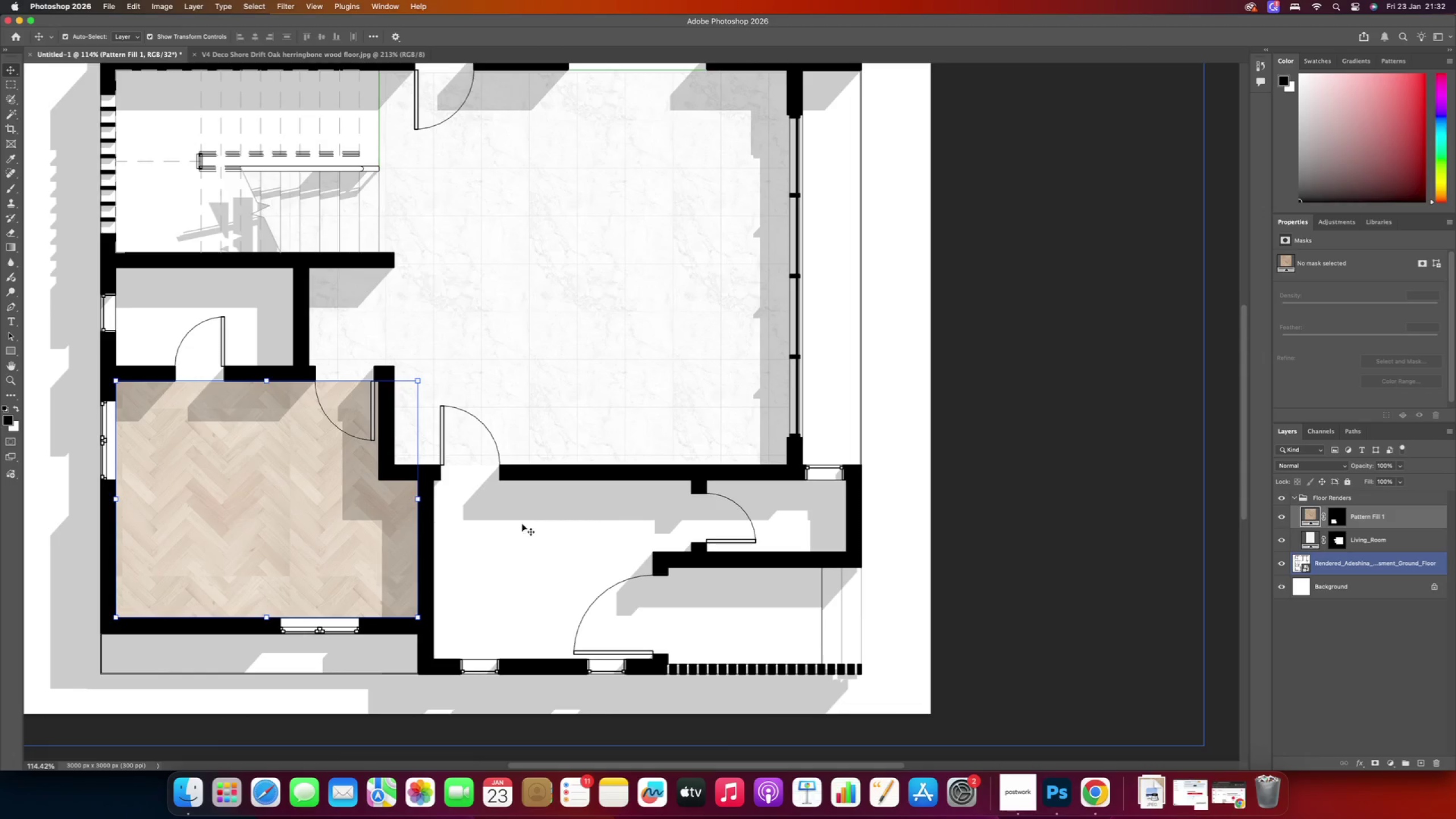 
left_click_drag(start_coordinate=[648, 546], to_coordinate=[522, 524])
 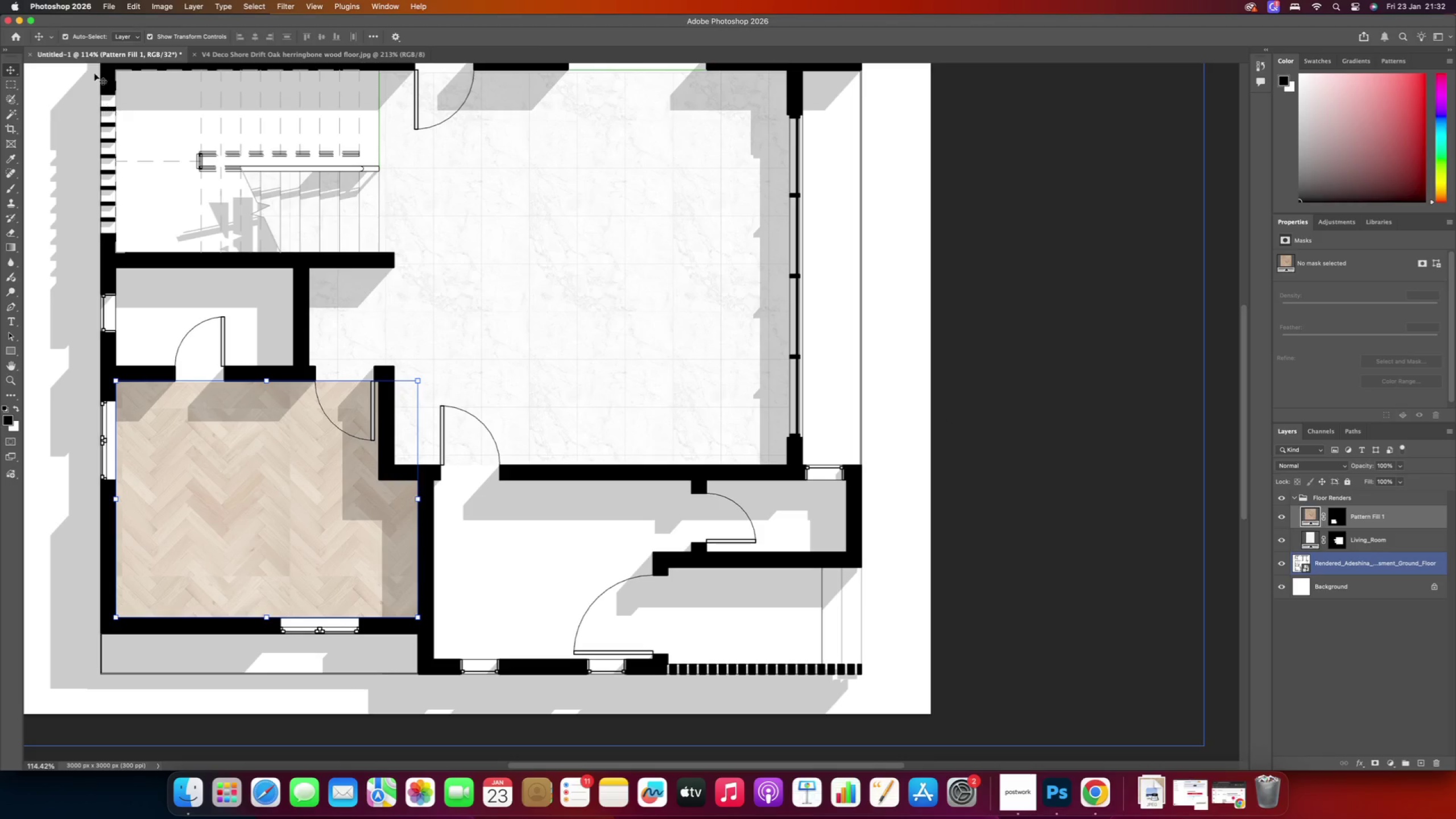 
left_click([274, 57])
 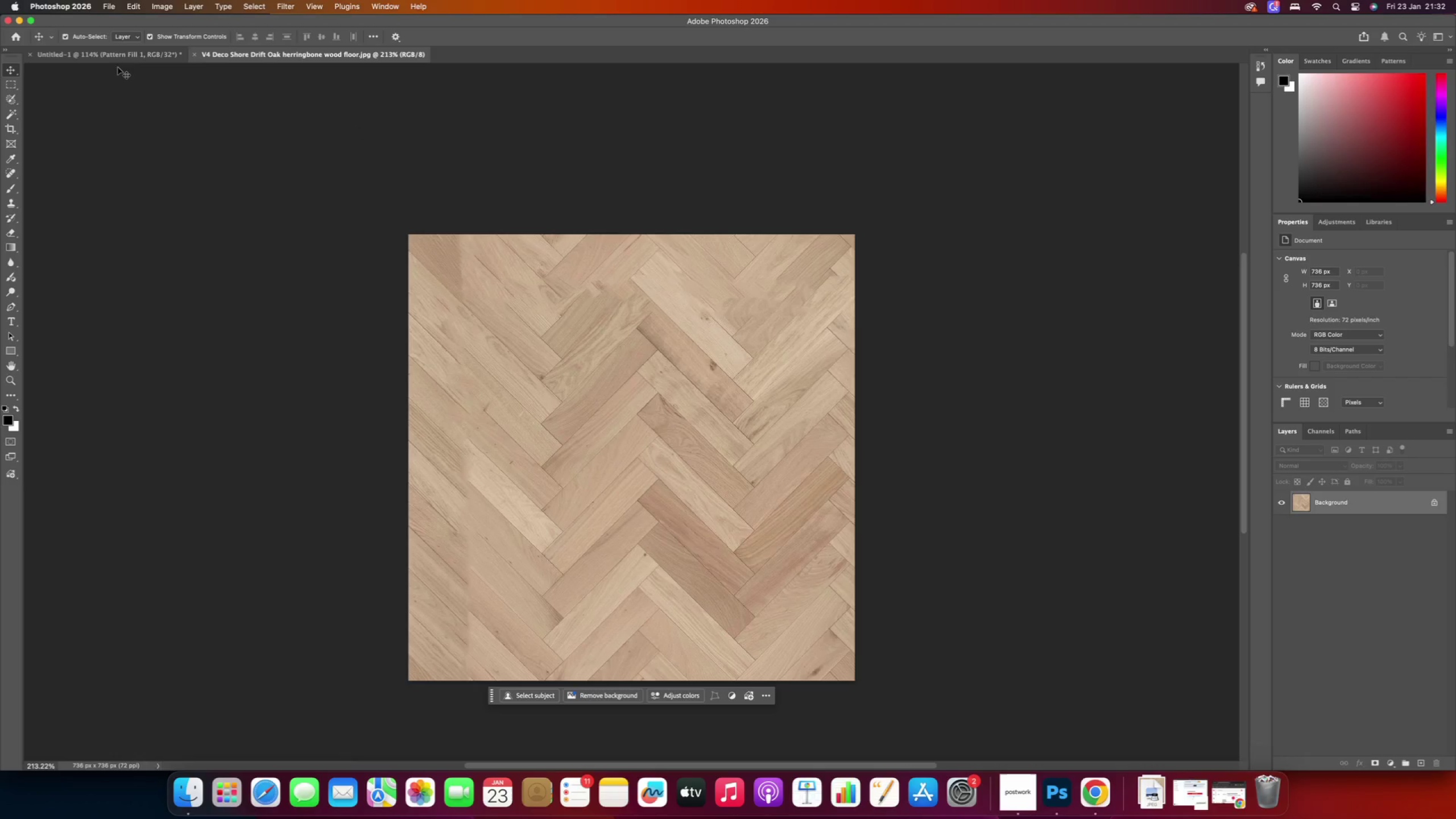 
left_click([118, 57])
 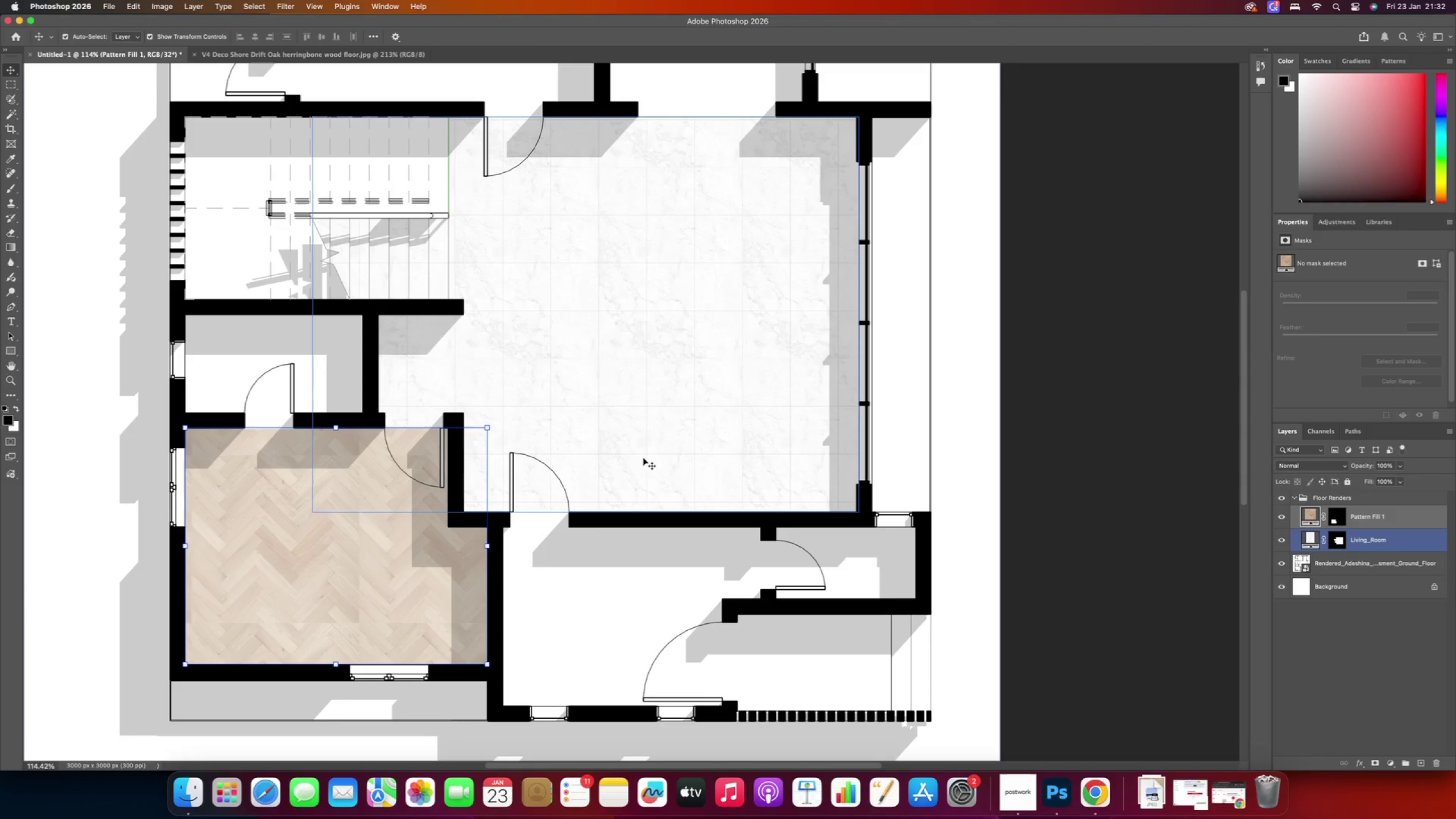 
hold_key(key=AltRight, duration=0.63)
scroll: coordinate [615, 457], scroll_direction: down, amount: 15.0
 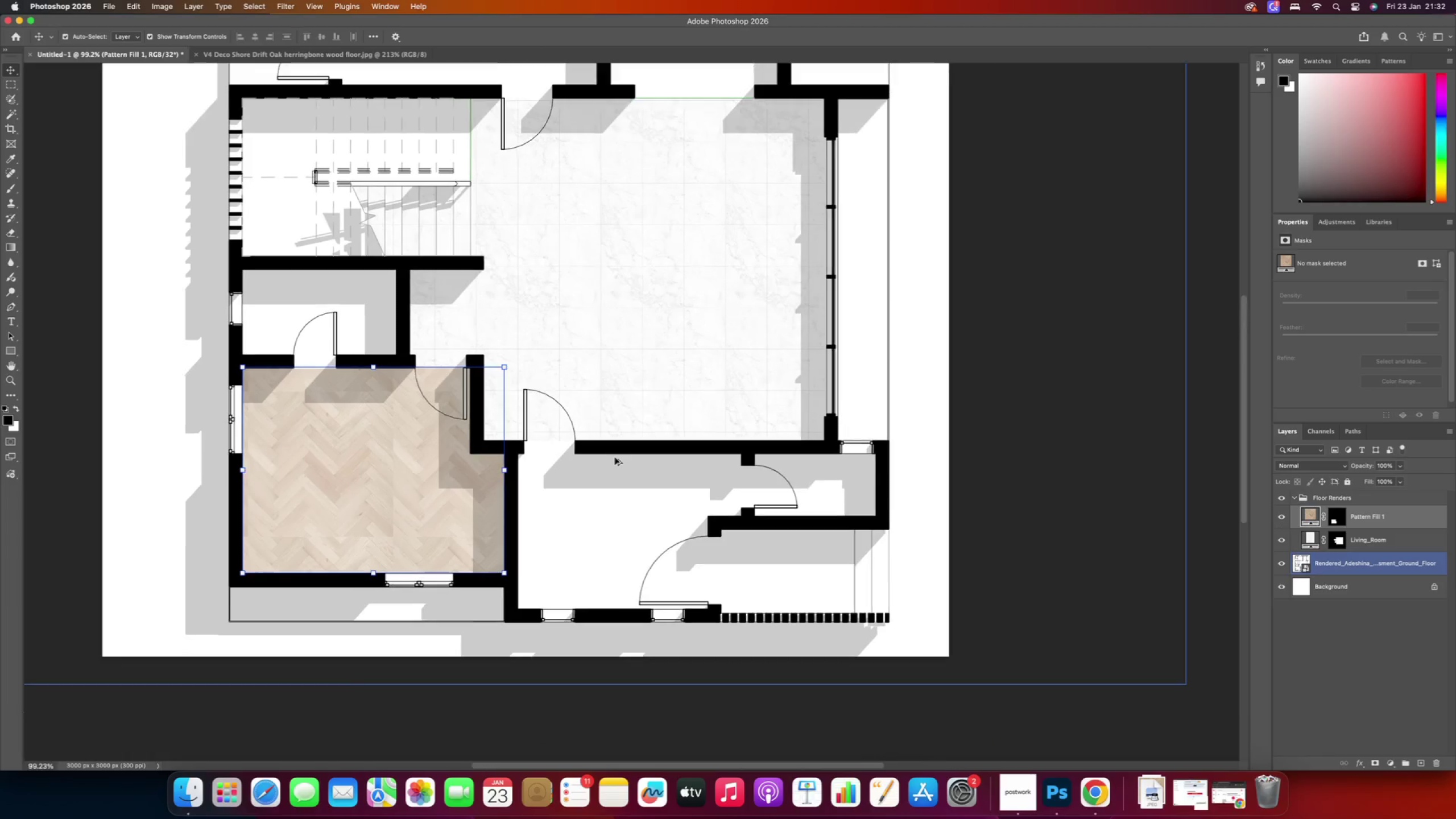 
hold_key(key=AltRight, duration=0.77)
scroll: coordinate [605, 453], scroll_direction: down, amount: 3.0
 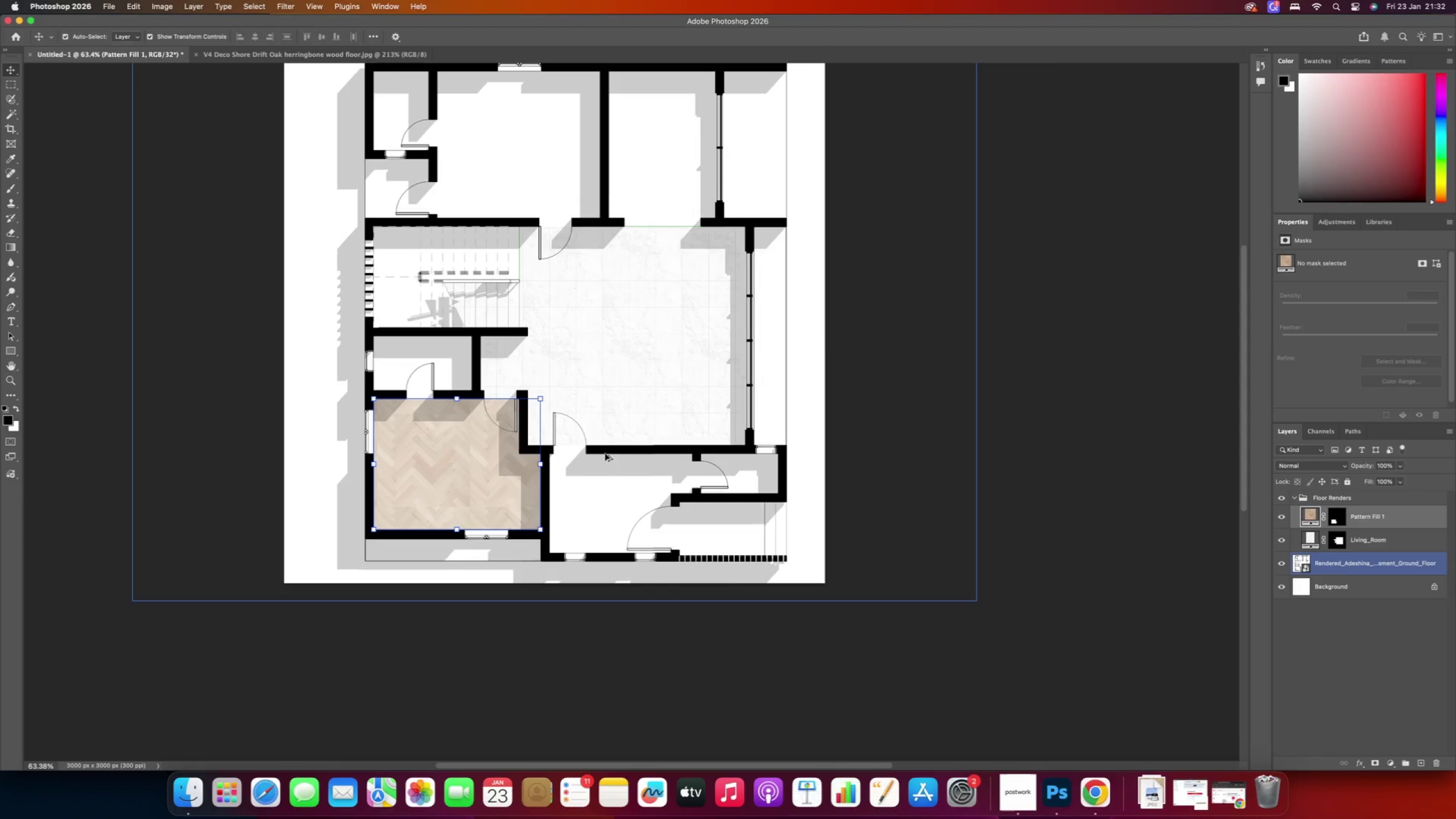 
hold_key(key=AltRight, duration=2.42)
scroll: coordinate [762, 461], scroll_direction: up, amount: 2.0
 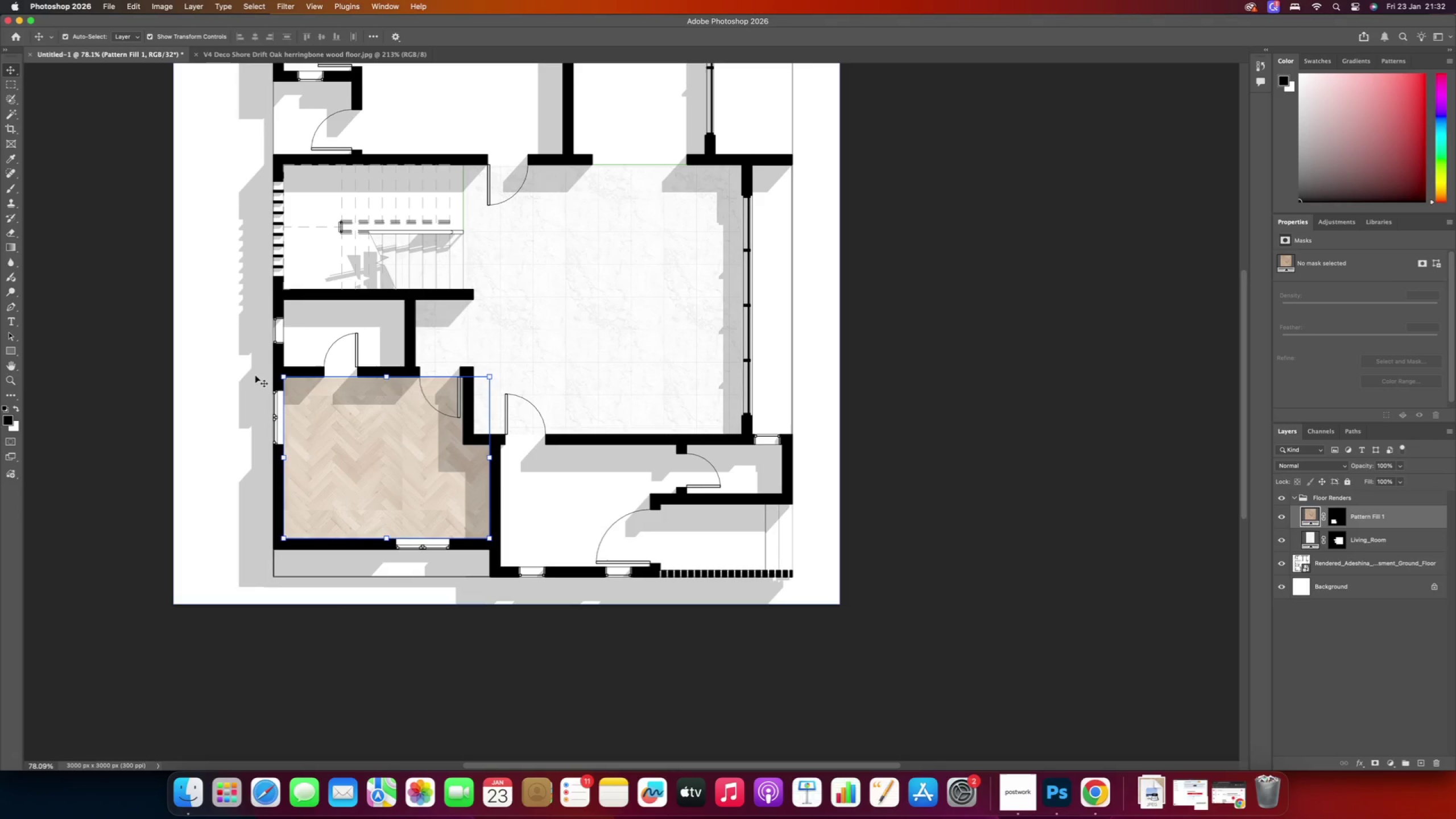 
left_click([134, 336])
 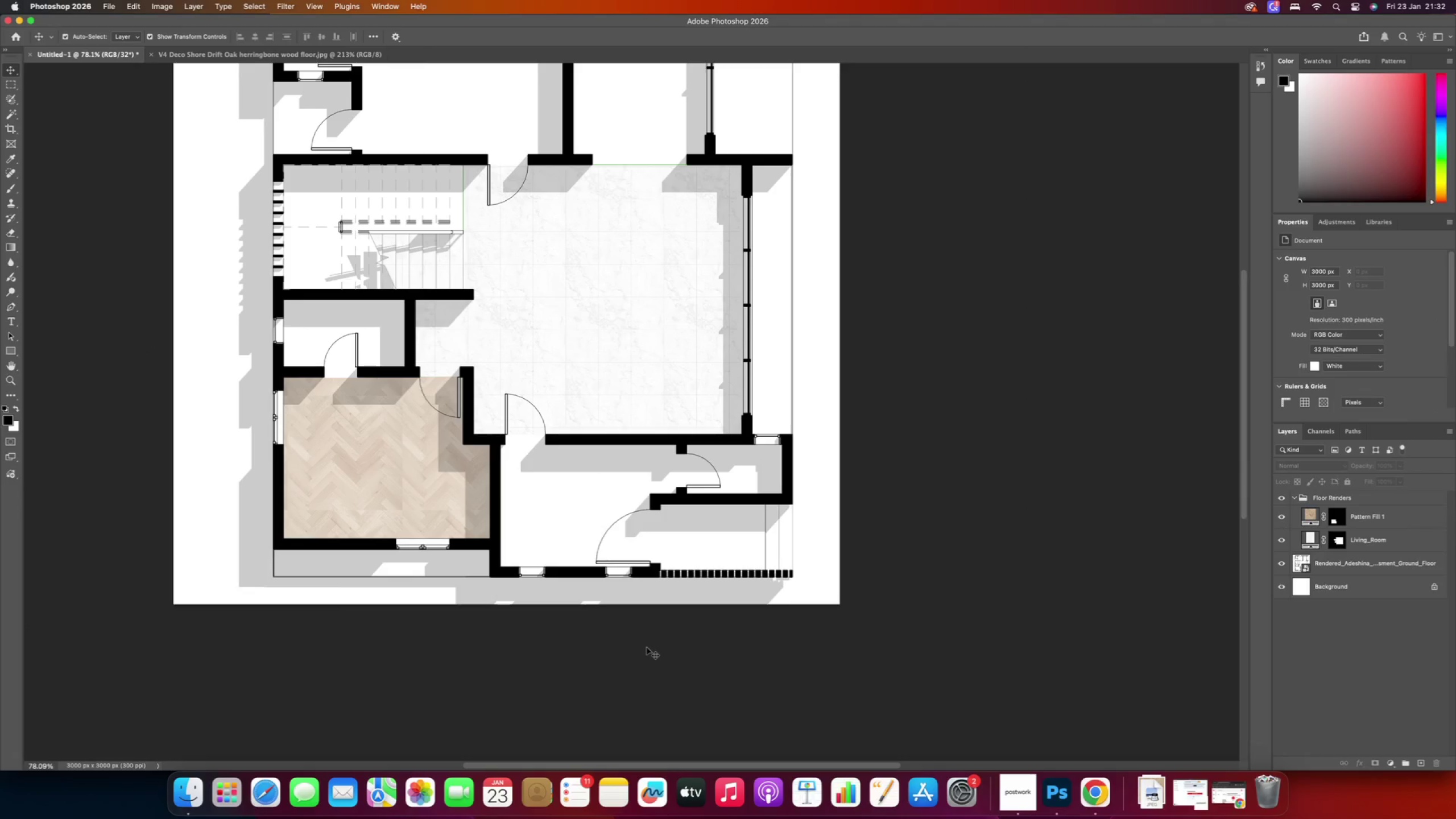 
left_click([687, 673])
 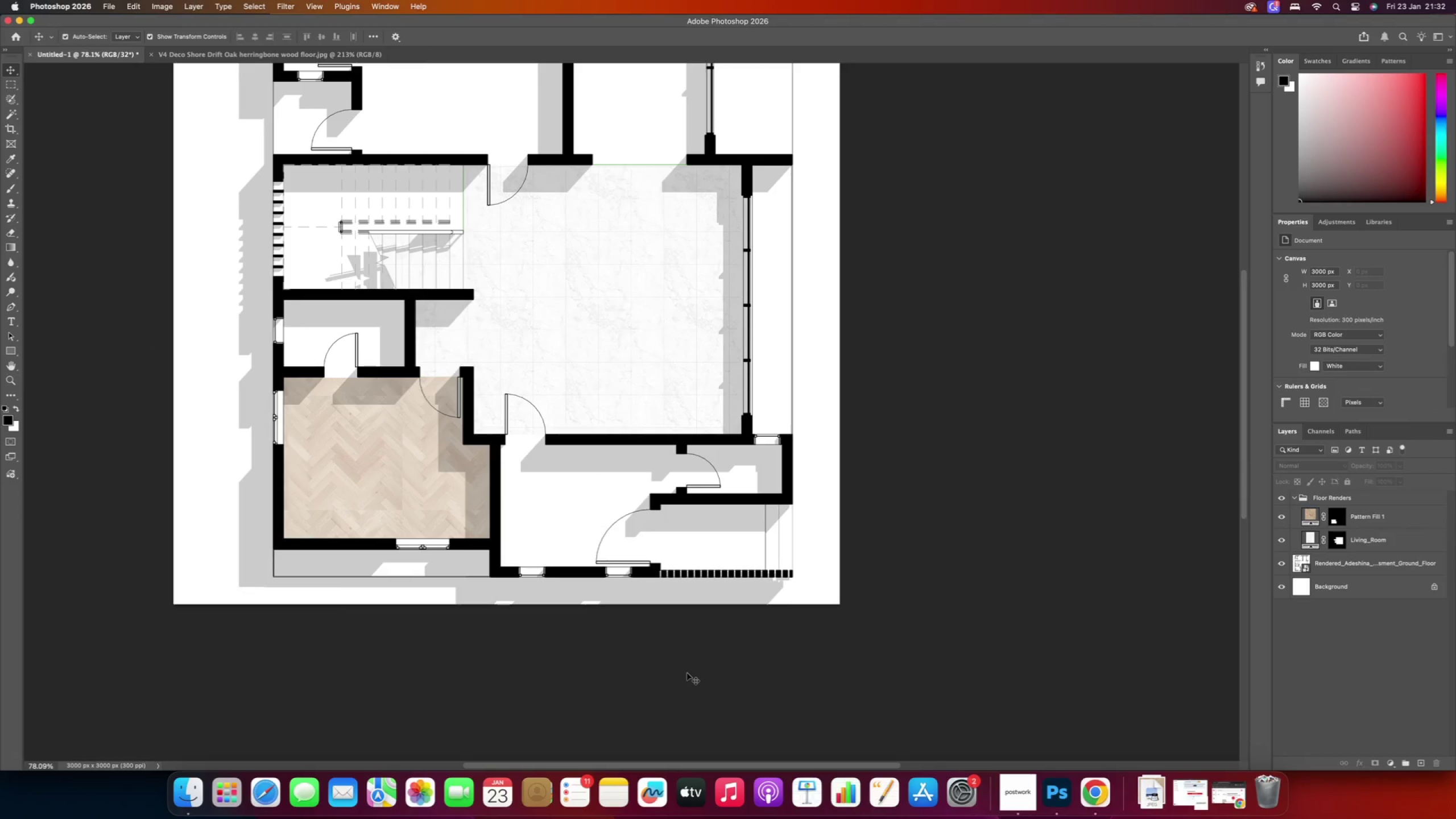 
hold_key(key=AltRight, duration=0.57)
hold_key(key=AltRight, duration=0.61)
scroll: coordinate [762, 481], scroll_direction: up, amount: 5.0
 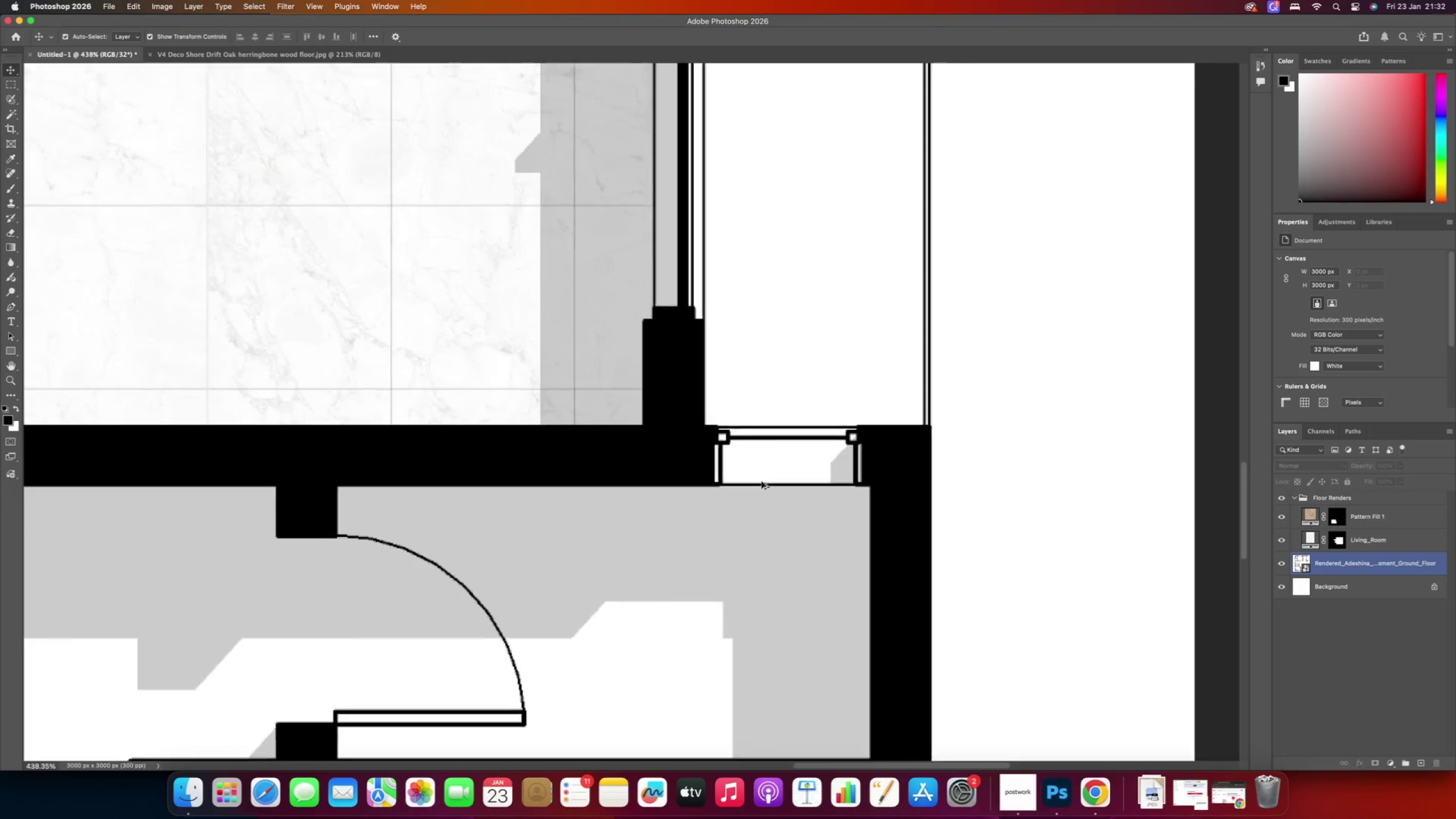 
hold_key(key=AltRight, duration=0.72)
 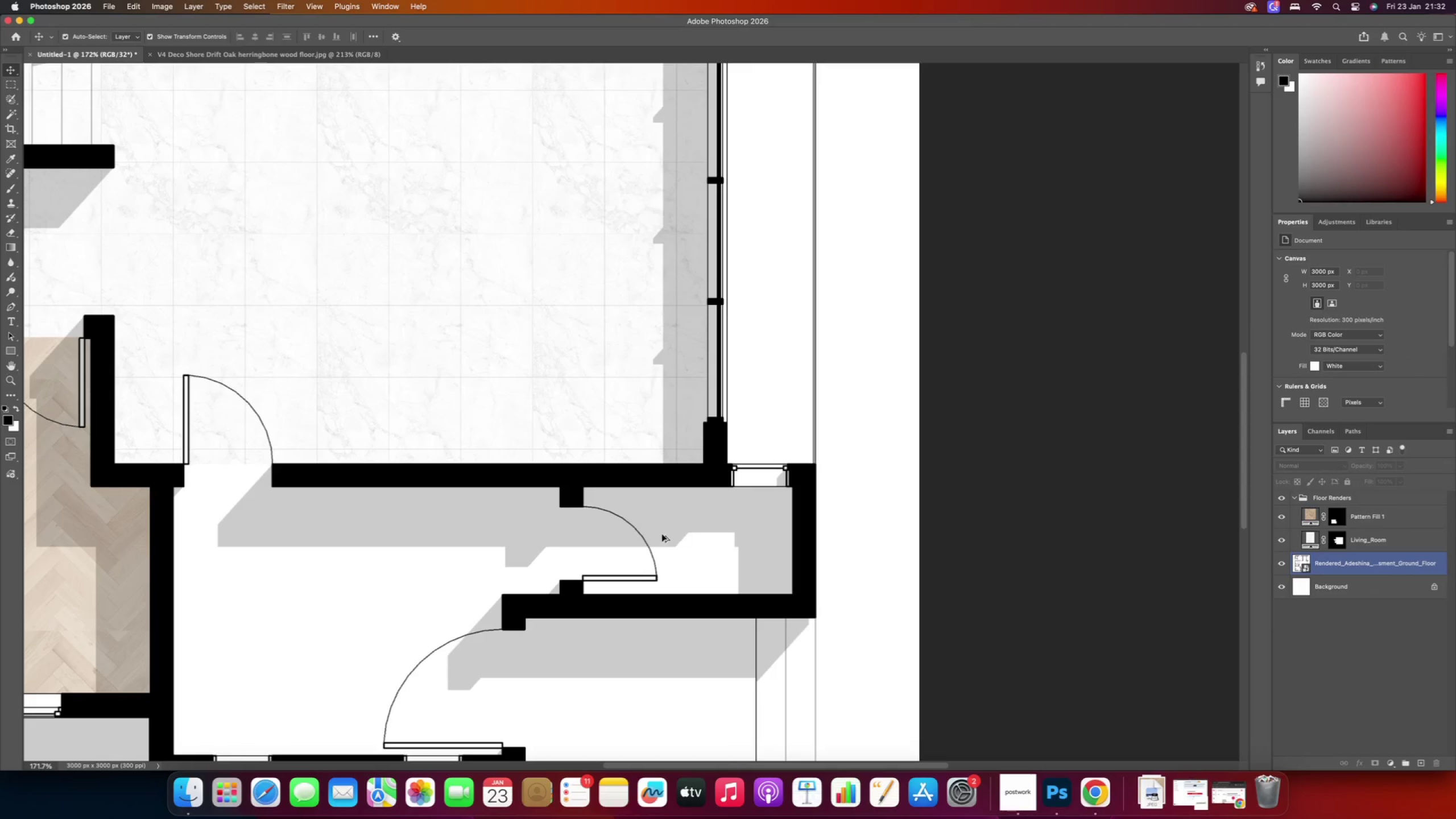 
scroll: coordinate [681, 523], scroll_direction: down, amount: 2.0
 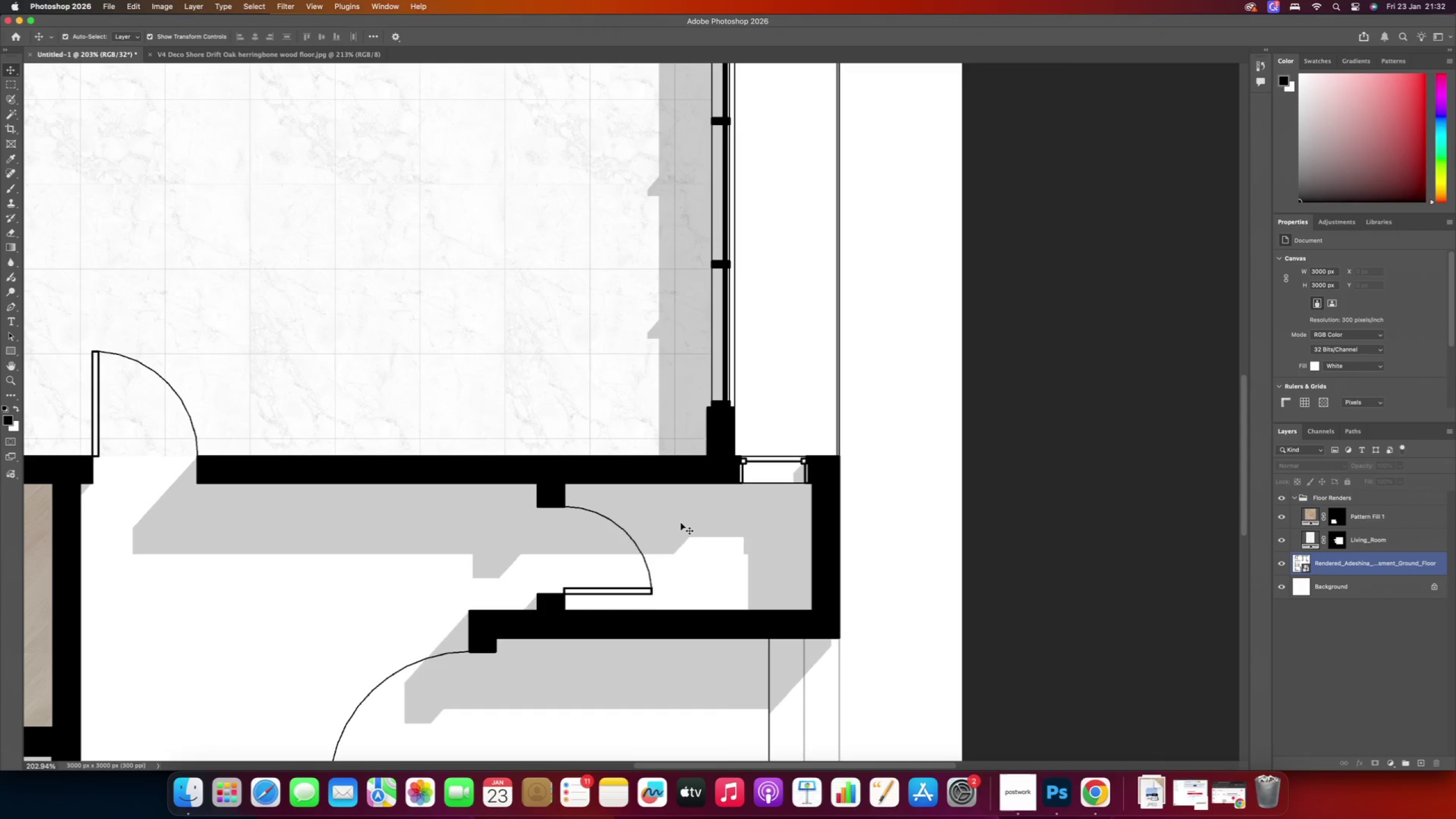 
hold_key(key=AltRight, duration=0.47)
scroll: coordinate [576, 527], scroll_direction: down, amount: 8.0
 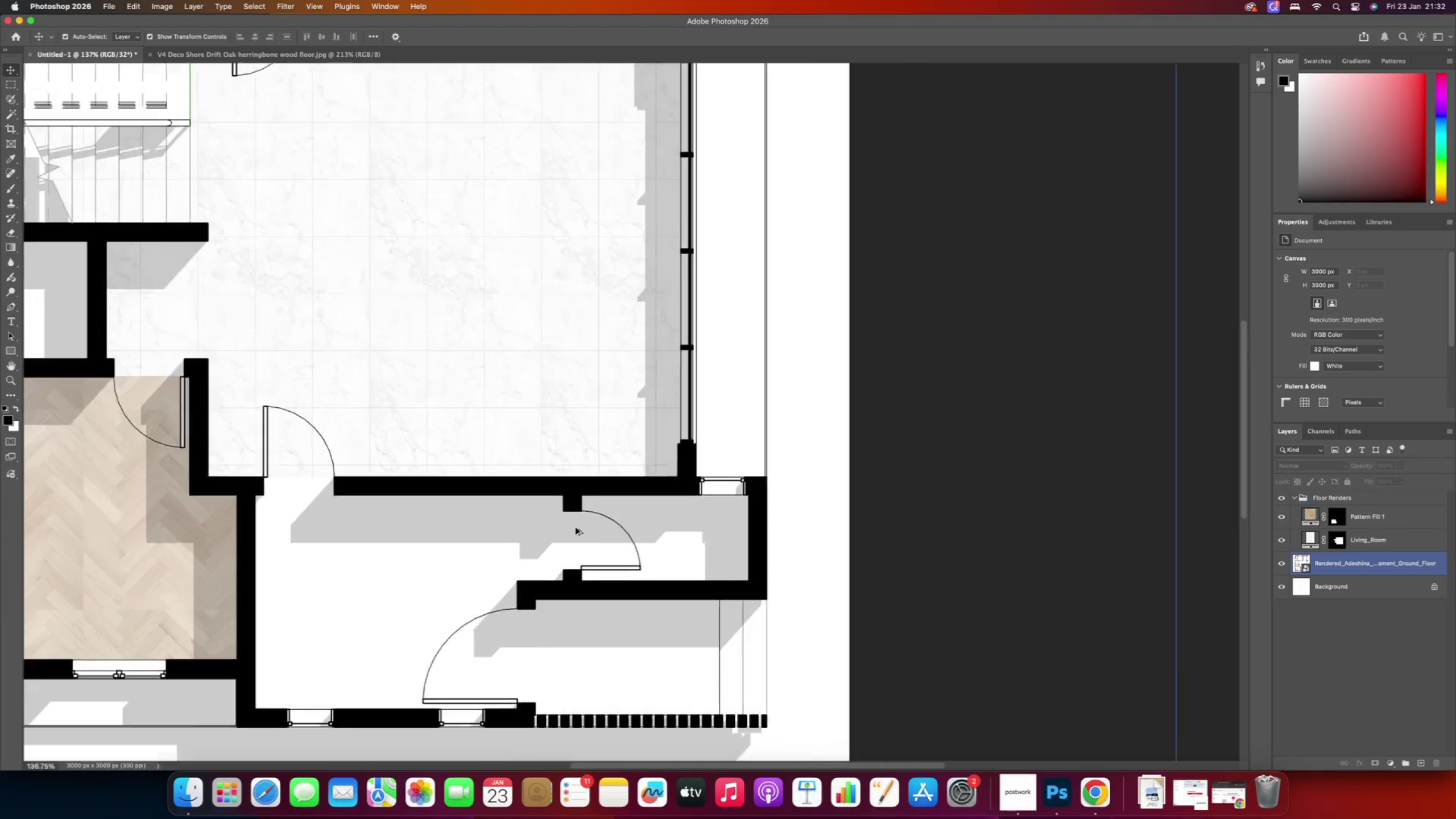 
hold_key(key=AltRight, duration=0.37)
 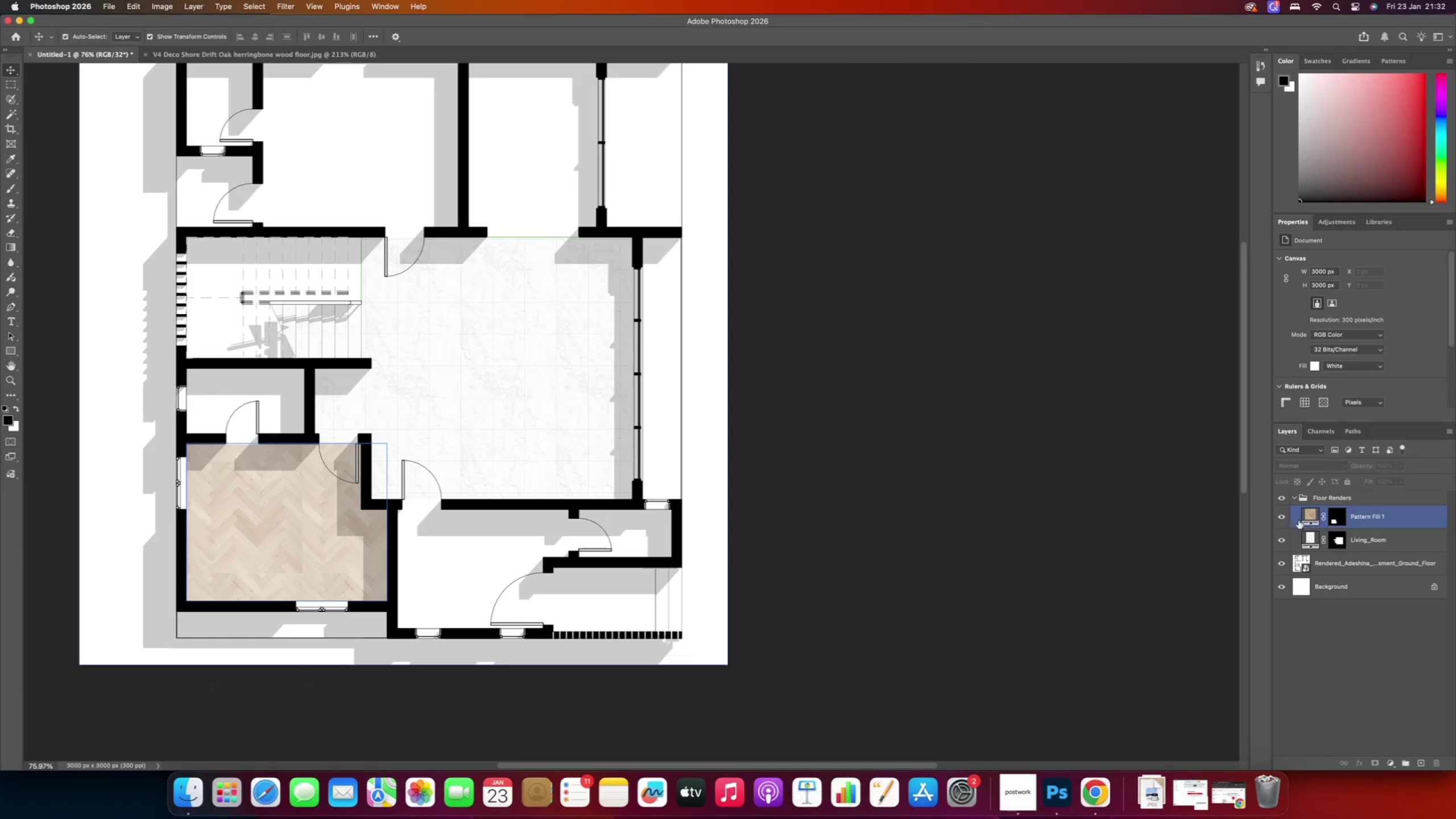 
left_click([1310, 516])
 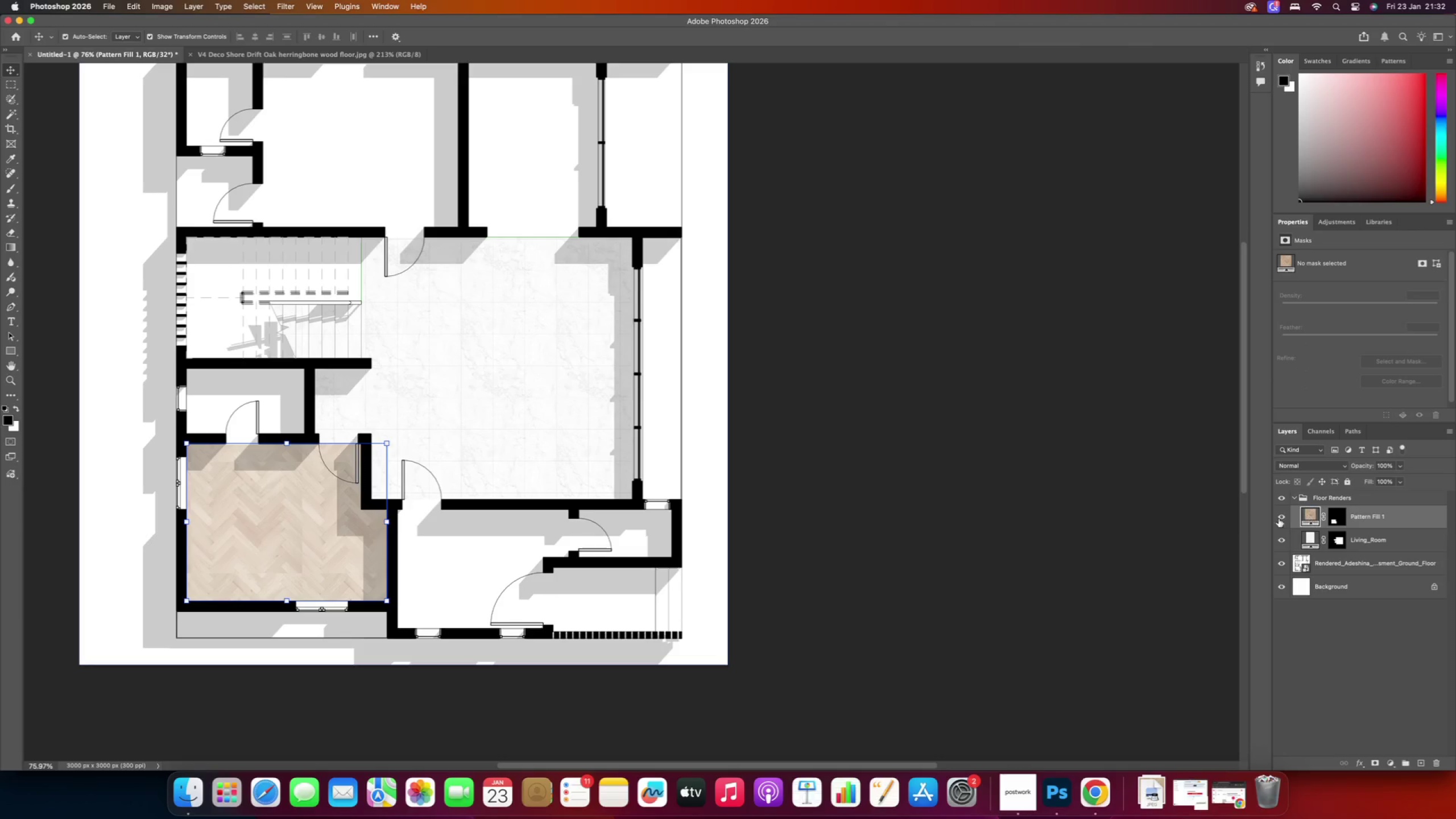 
hold_key(key=AltRight, duration=1.36)
scroll: coordinate [666, 529], scroll_direction: up, amount: 4.0
 